 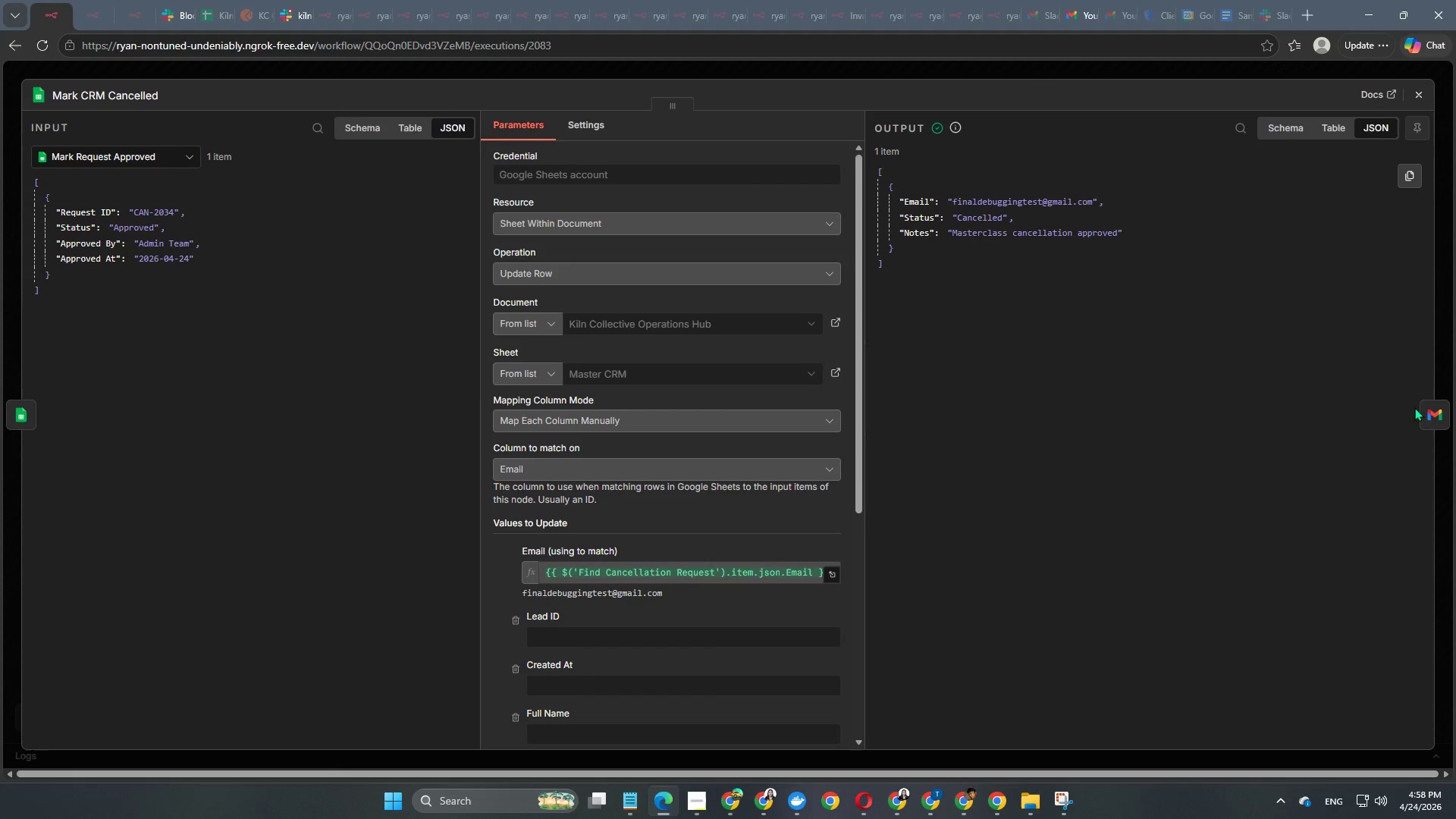 
left_click([974, 74])
 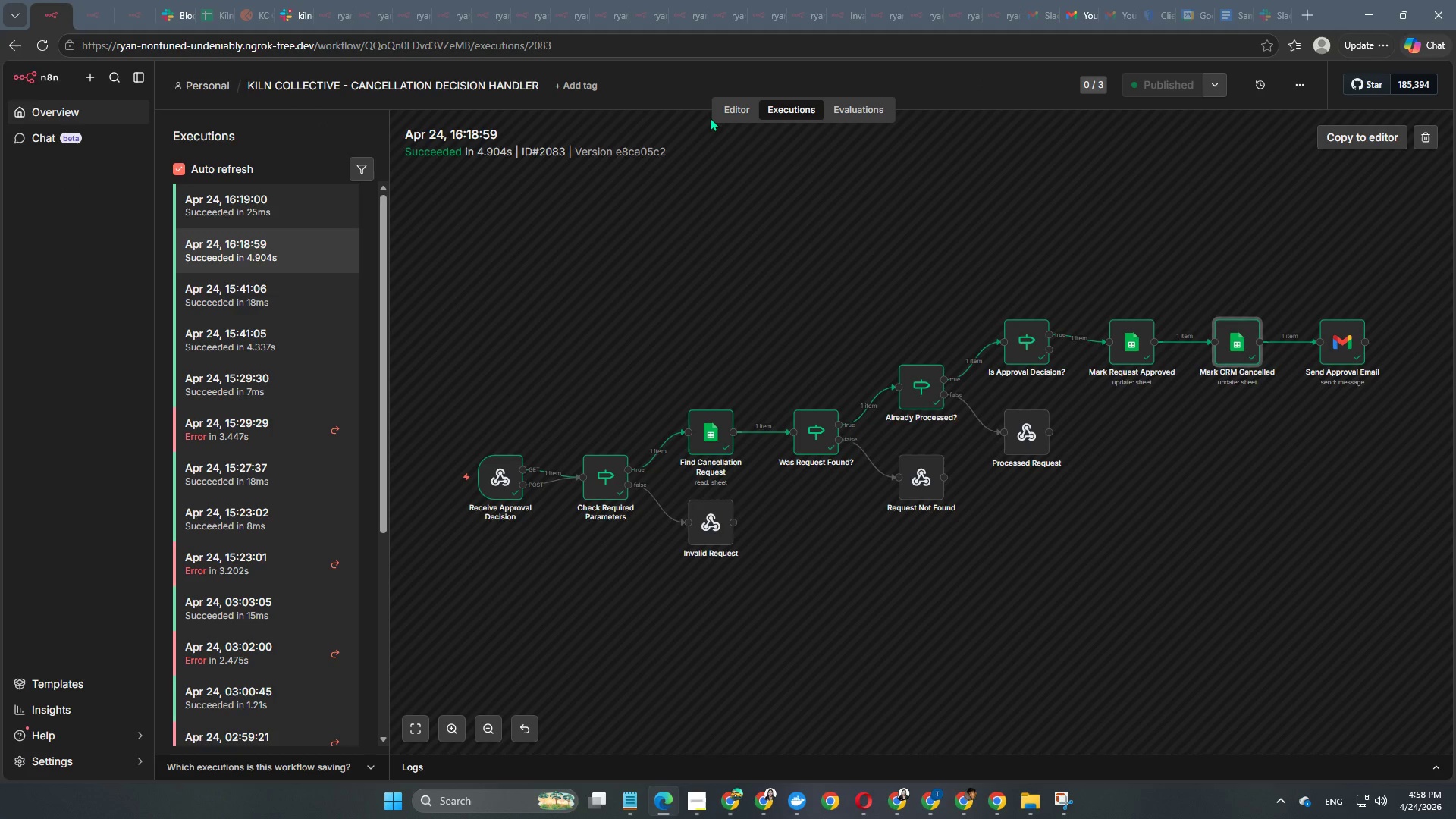 
double_click([722, 114])
 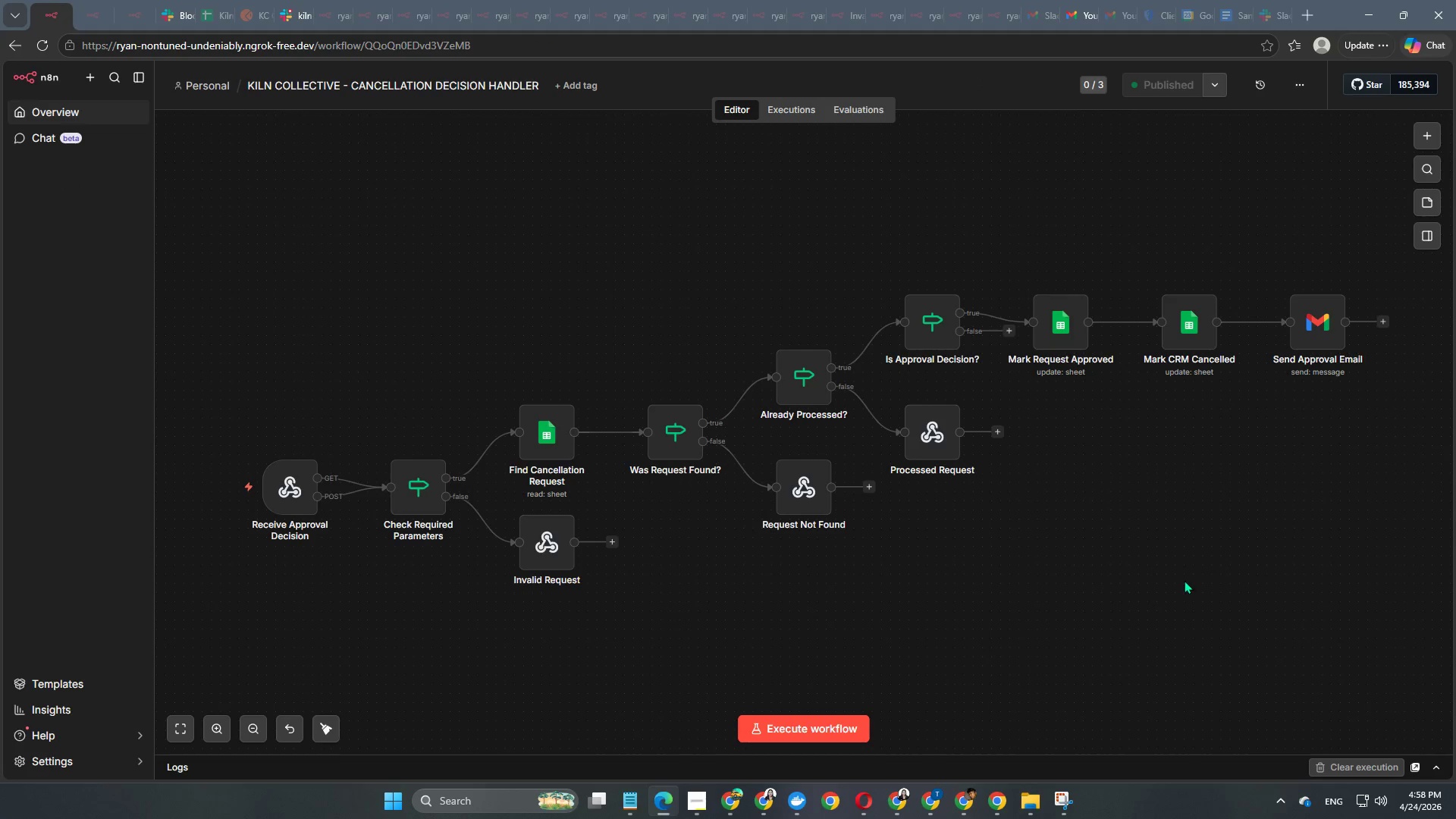 
hold_key(key=Space, duration=1.41)
 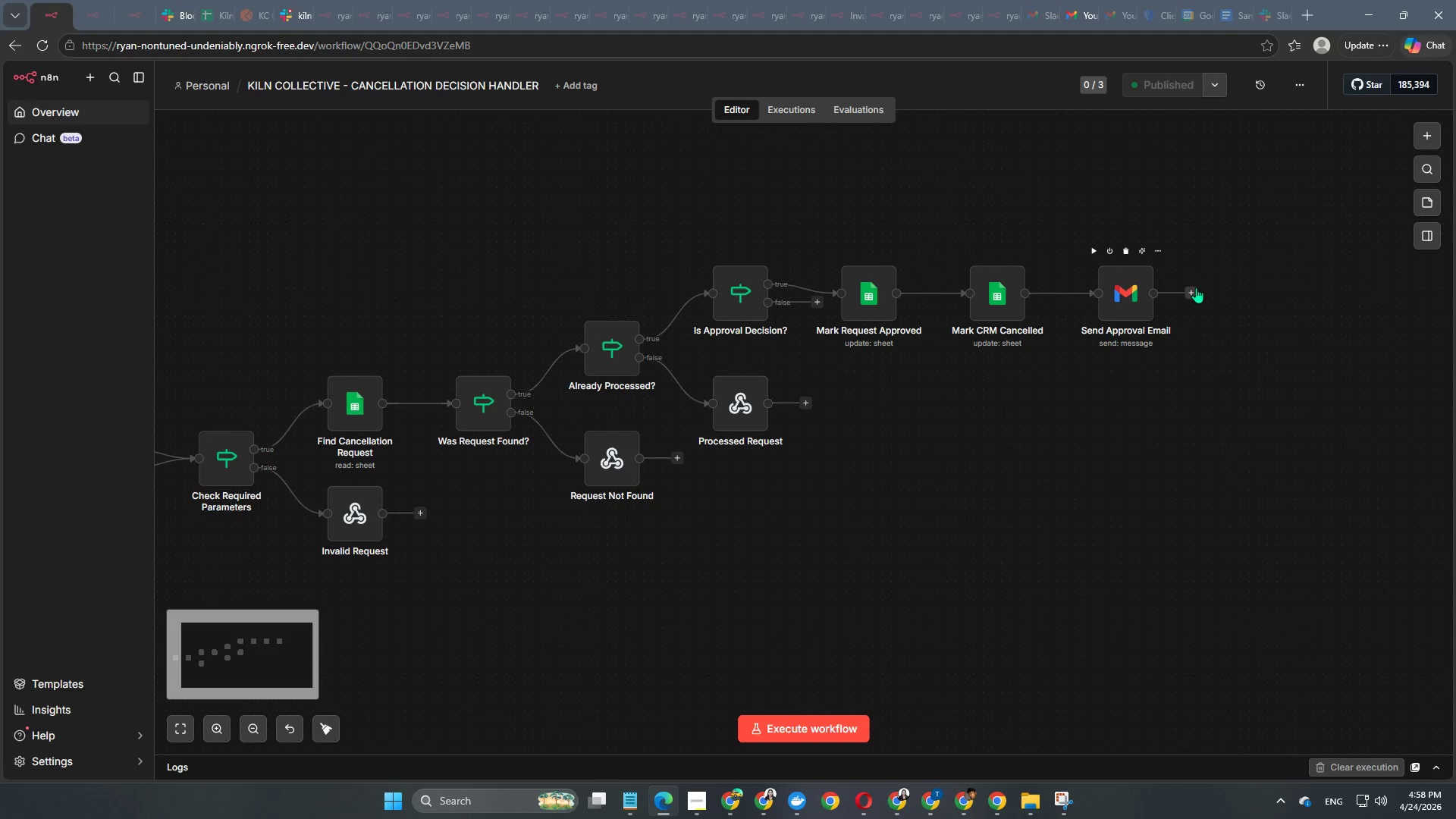 
left_click_drag(start_coordinate=[1270, 556], to_coordinate=[1078, 527])
 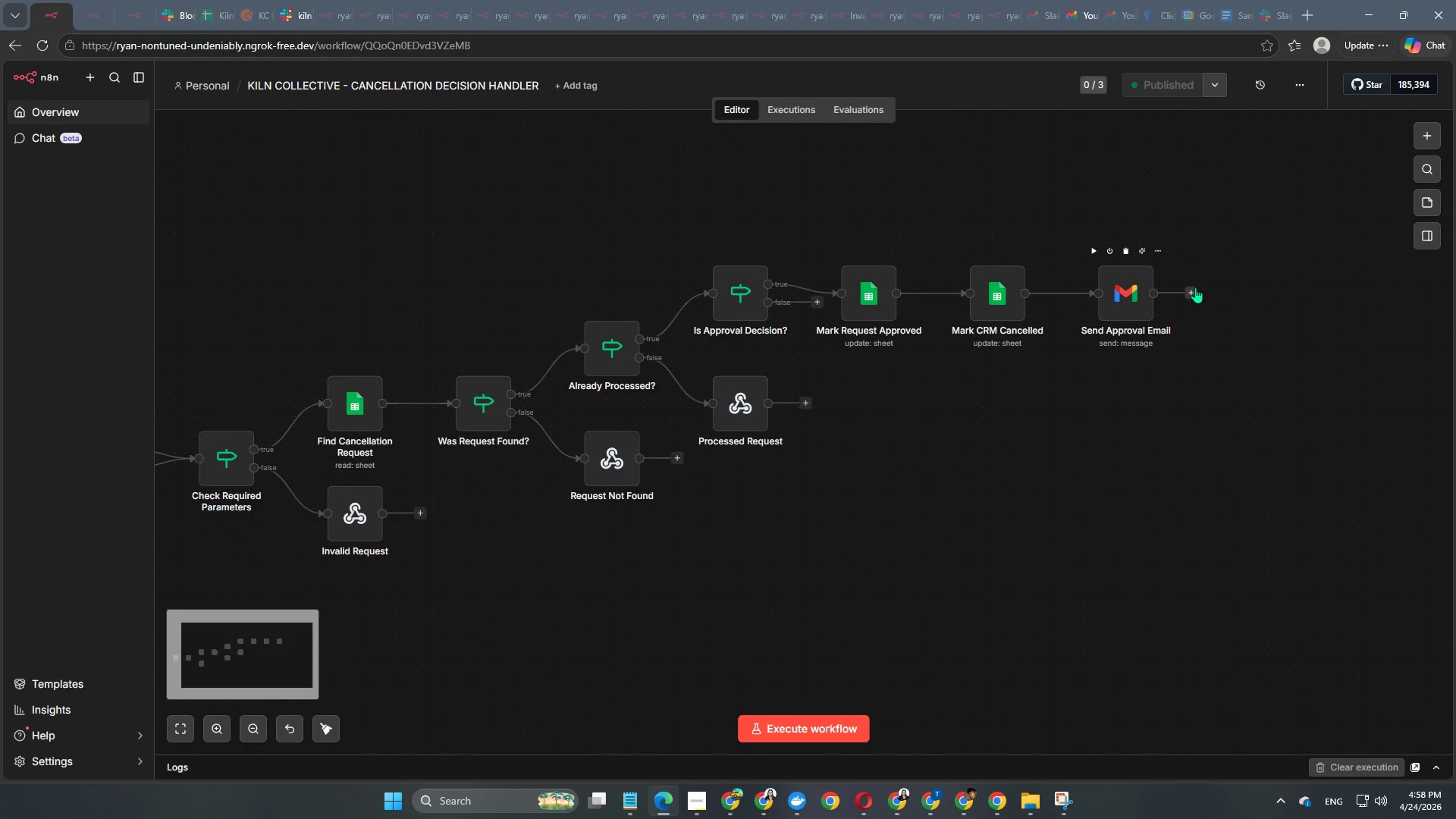 
left_click([1195, 287])
 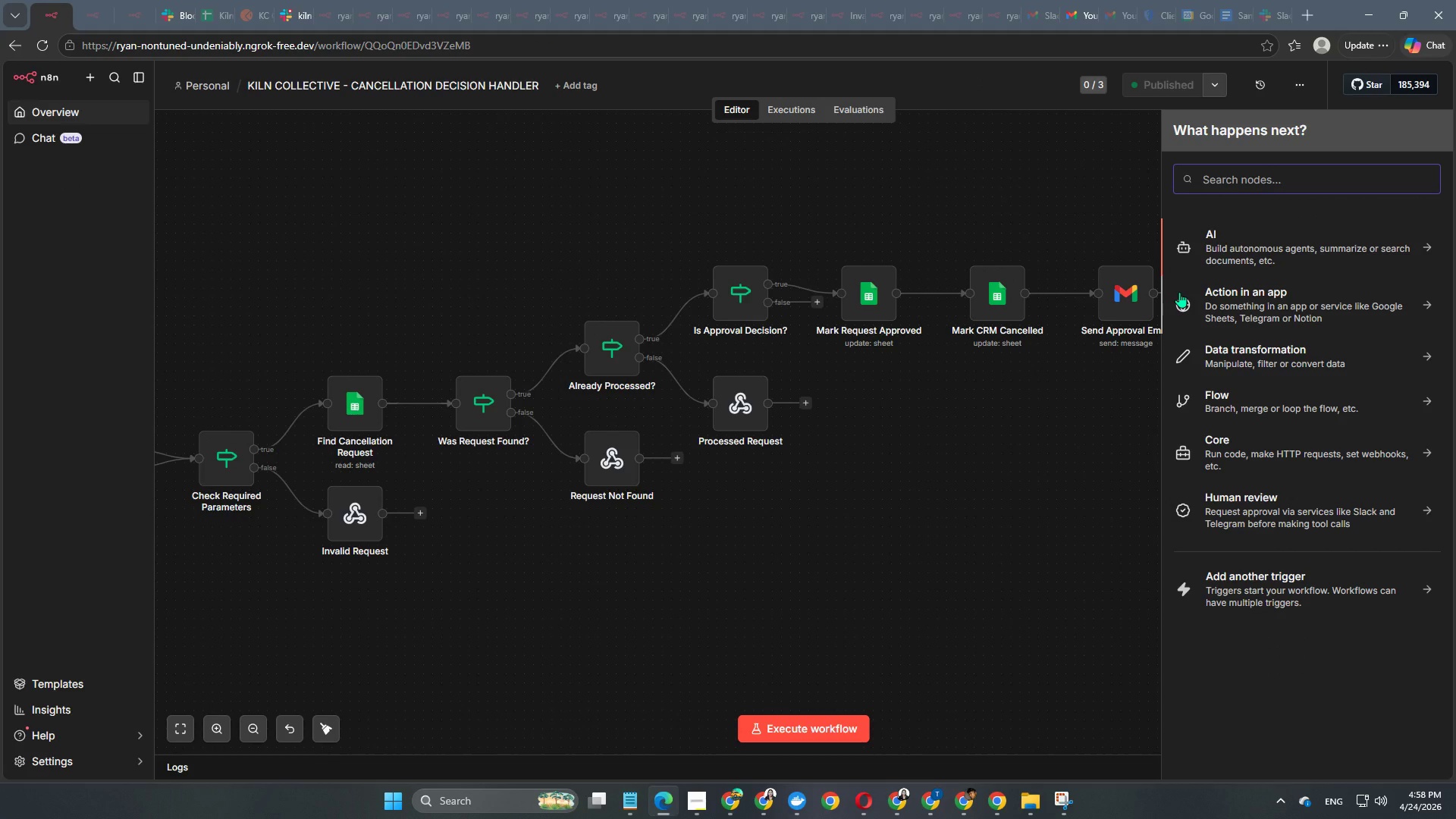 
type(respon)
 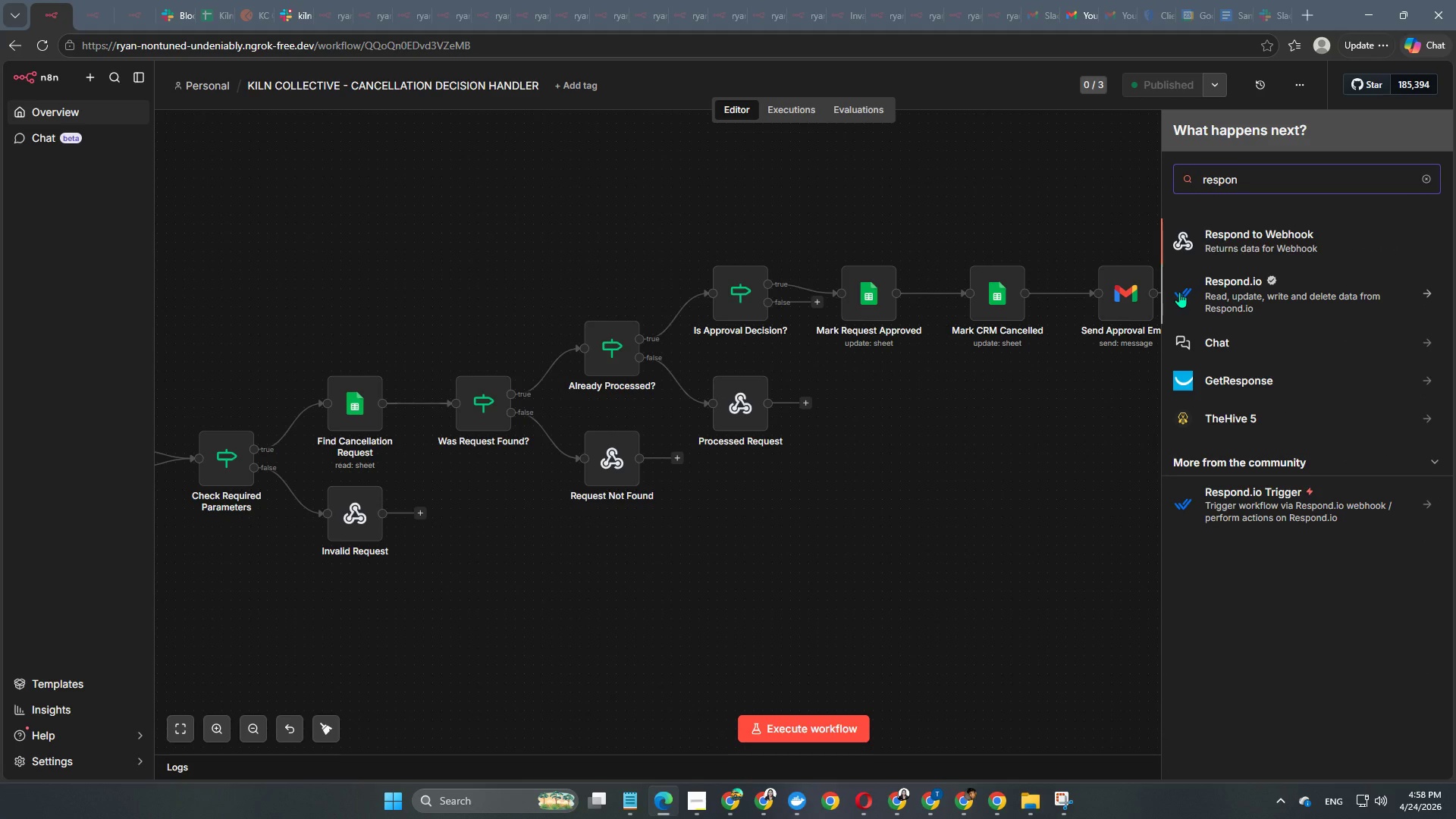 
wait(6.67)
 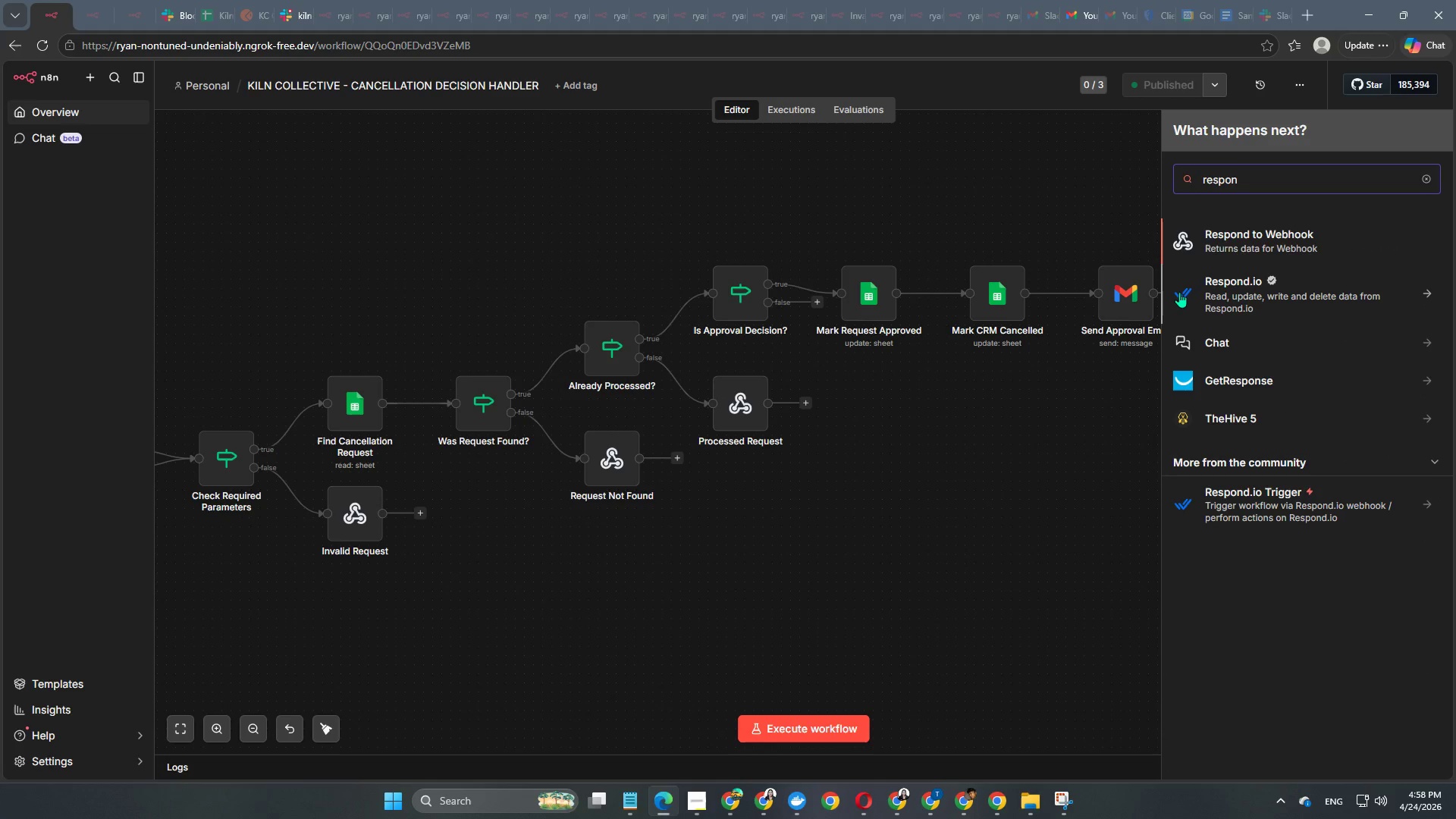 
left_click([1235, 240])
 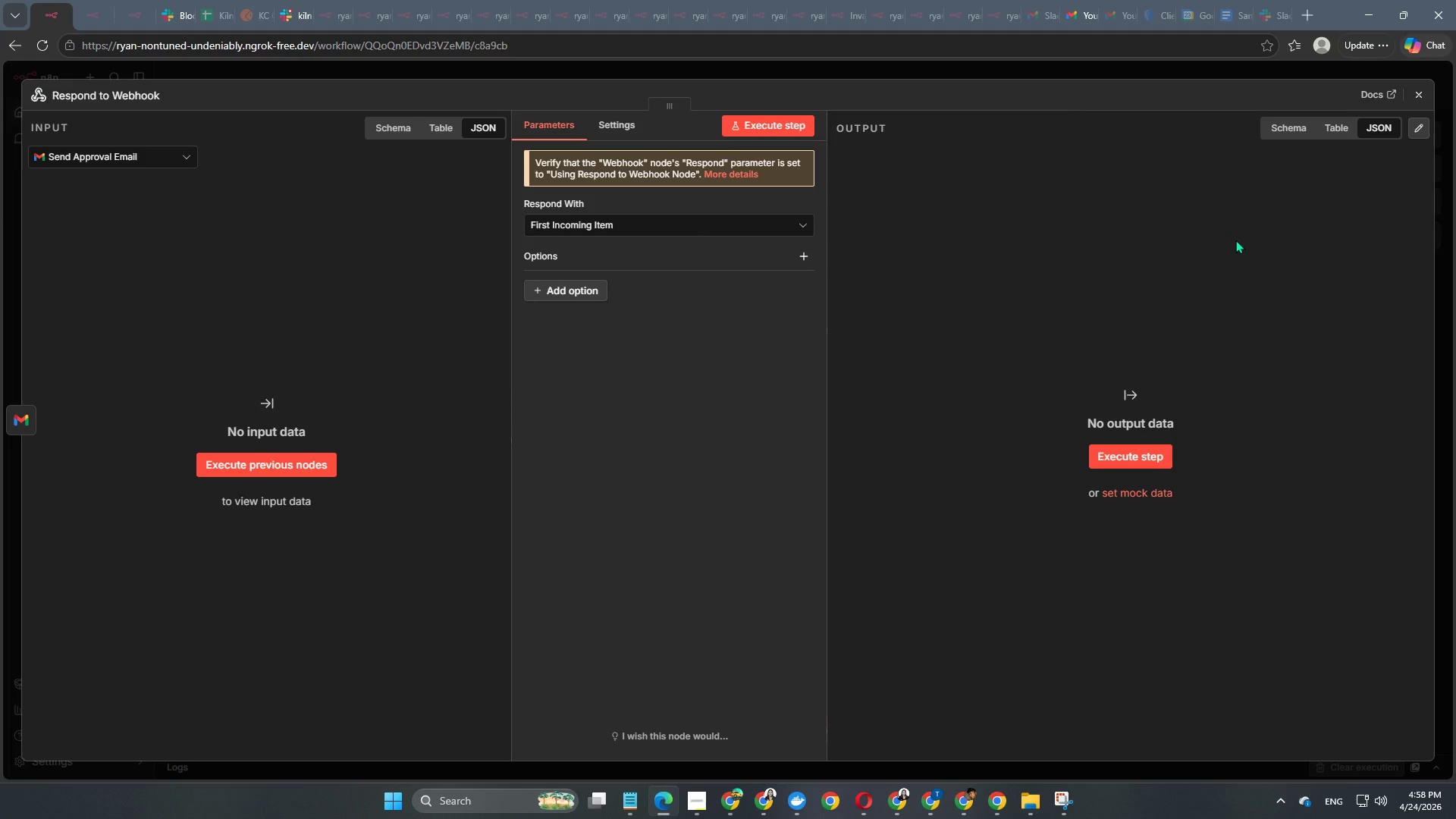 
left_click([89, 98])
 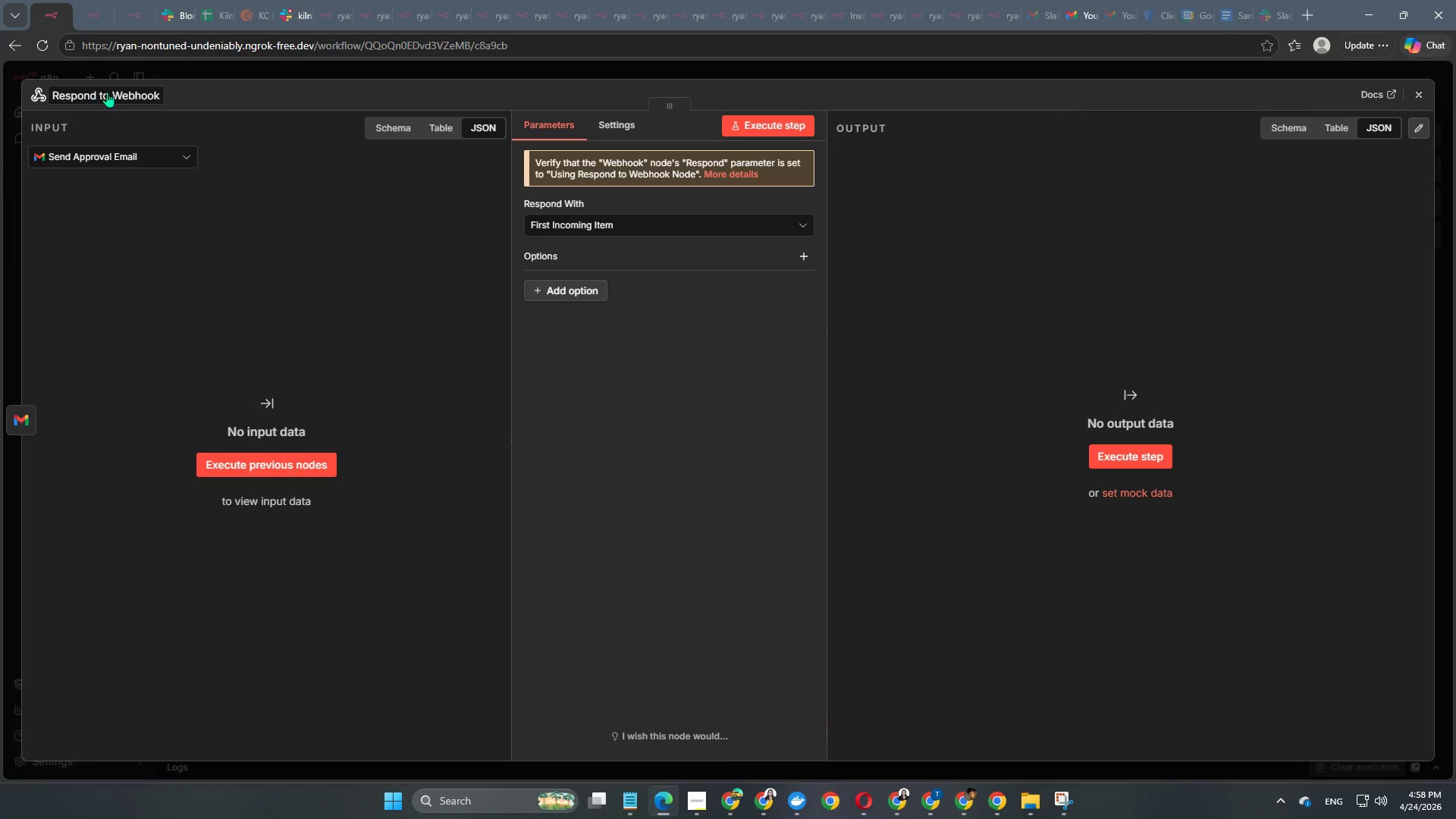 
left_click([107, 92])
 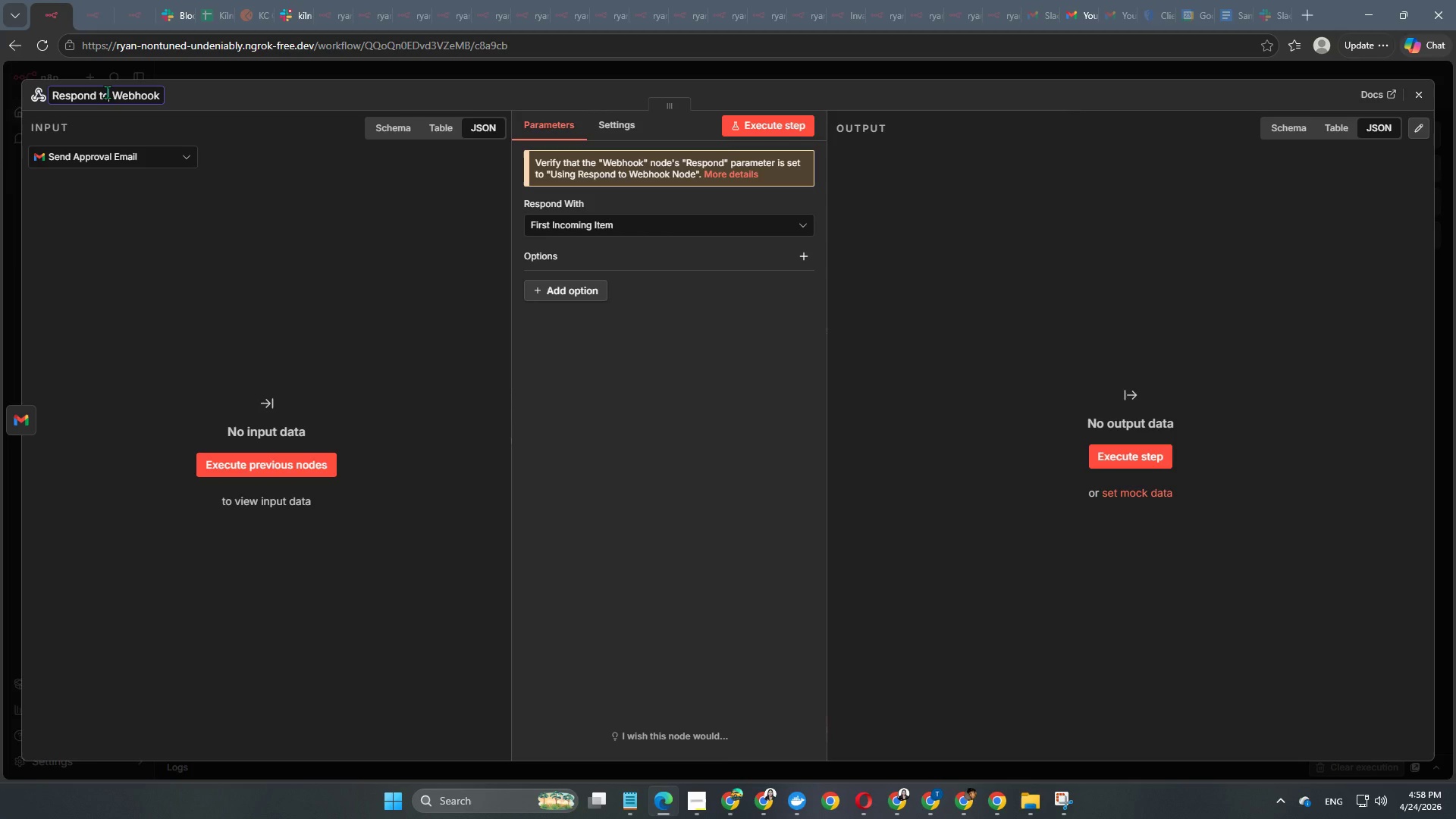 
left_click([107, 92])
 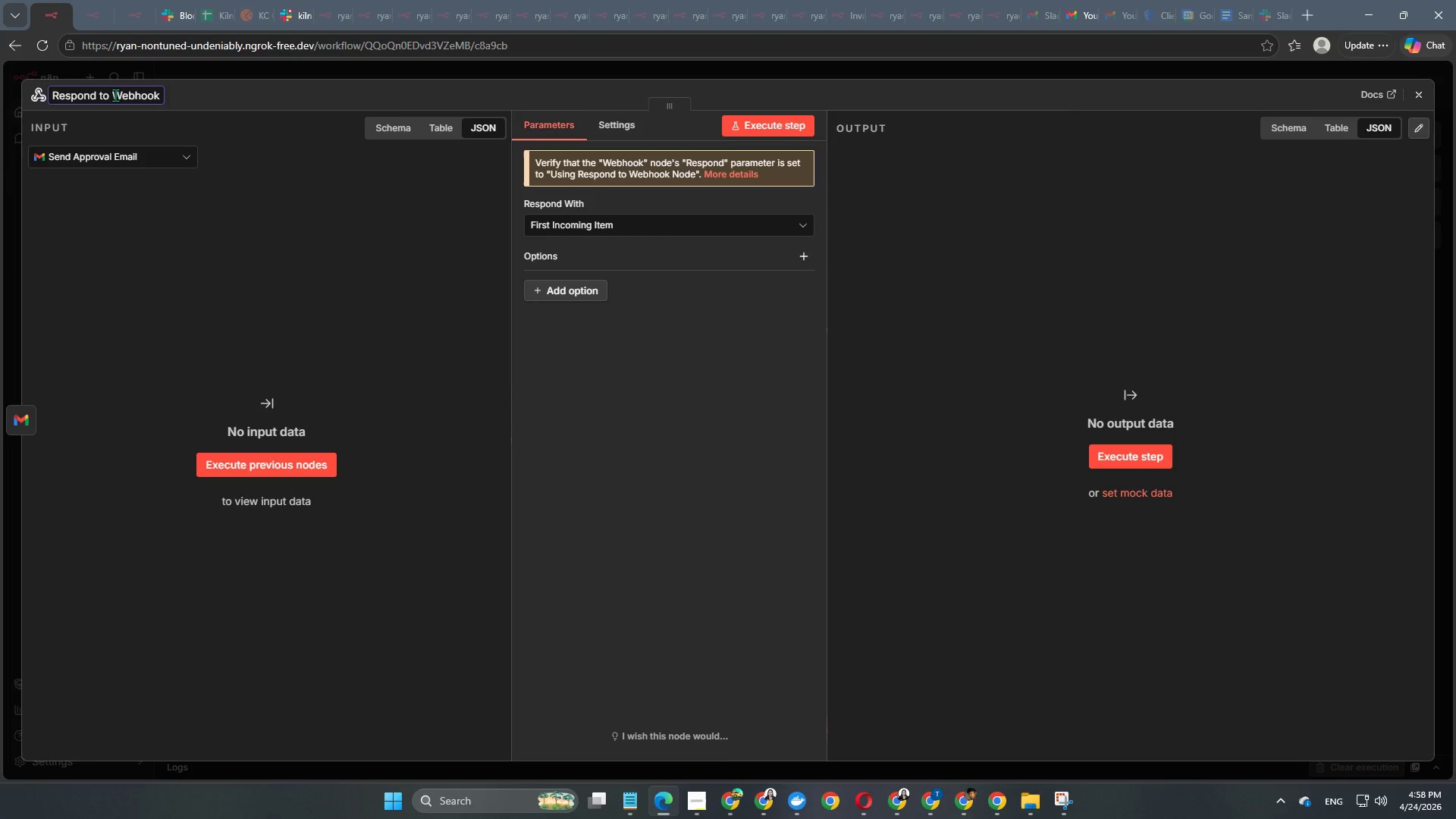 
wait(5.55)
 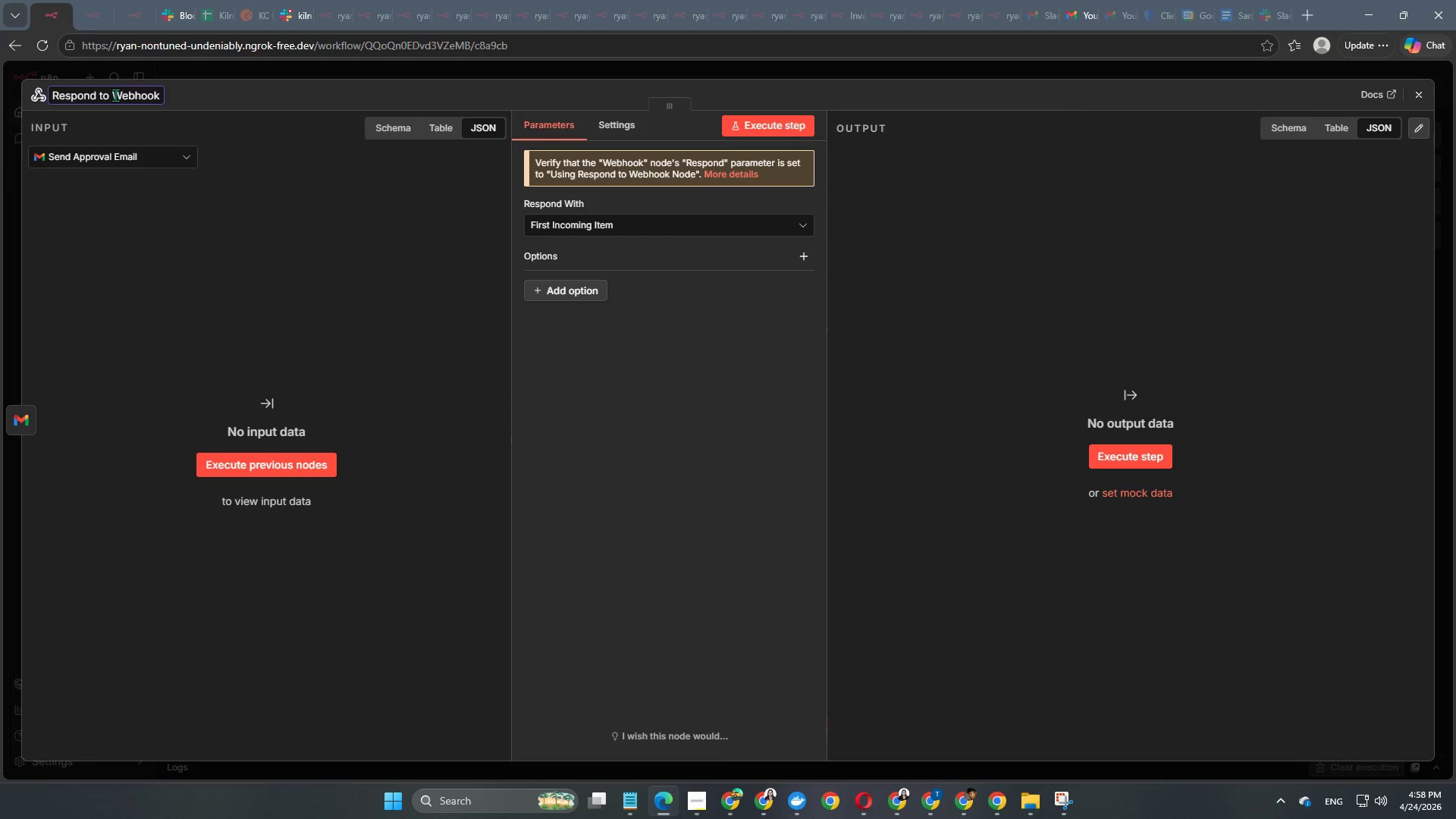 
key(Control+A)
 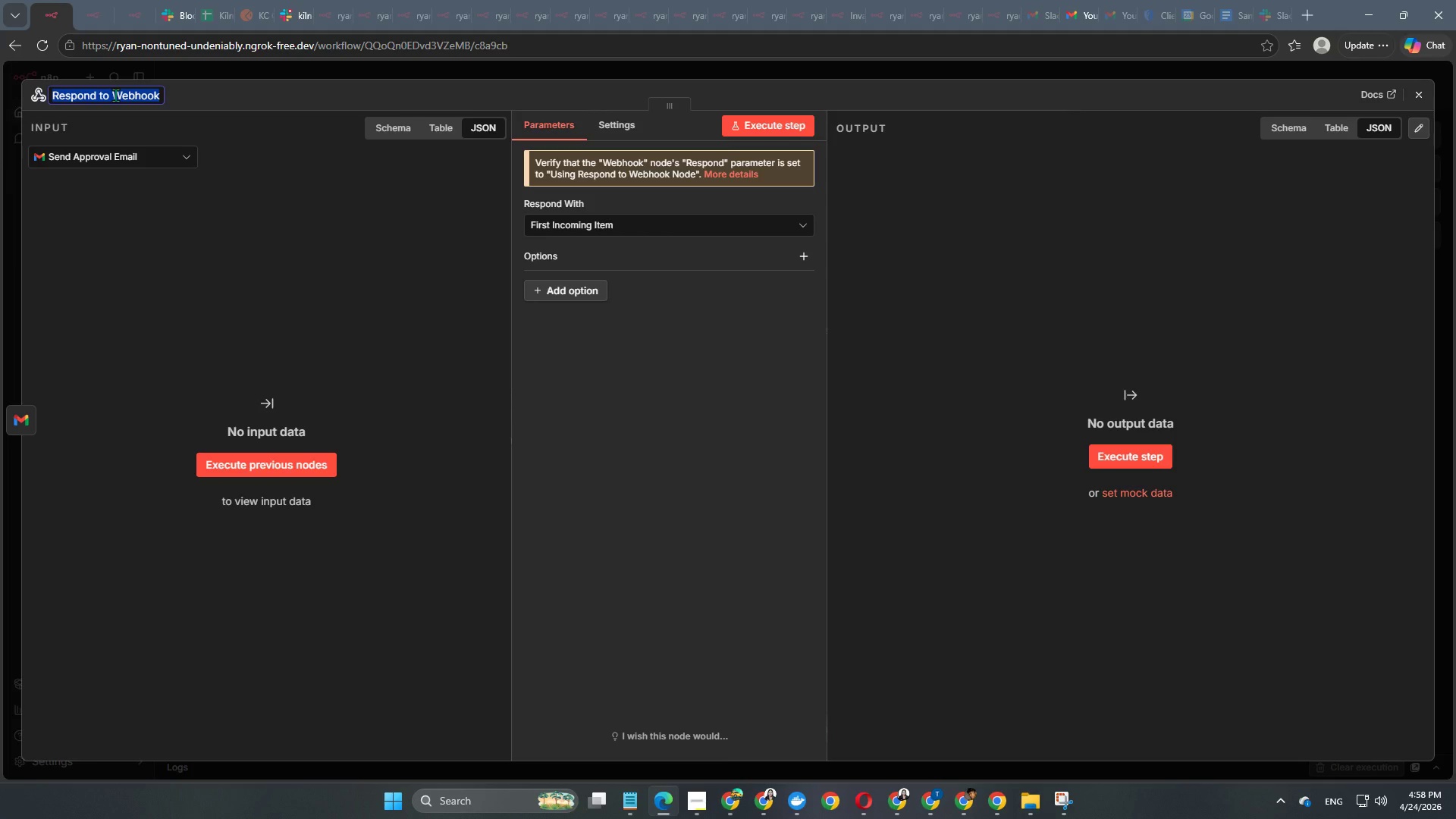 
type(Respond to HMTL Page\)
key(Backspace)
 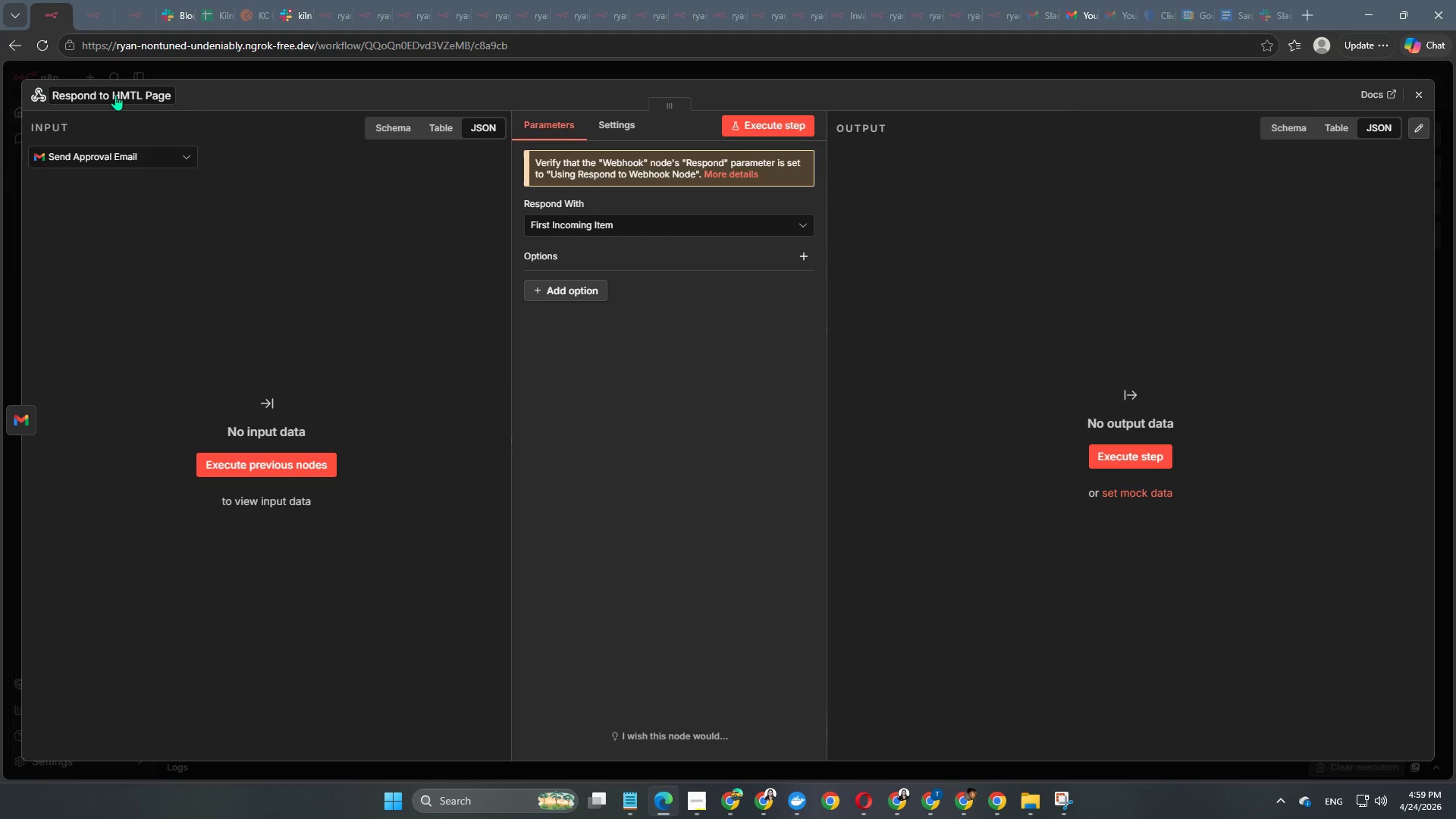 
 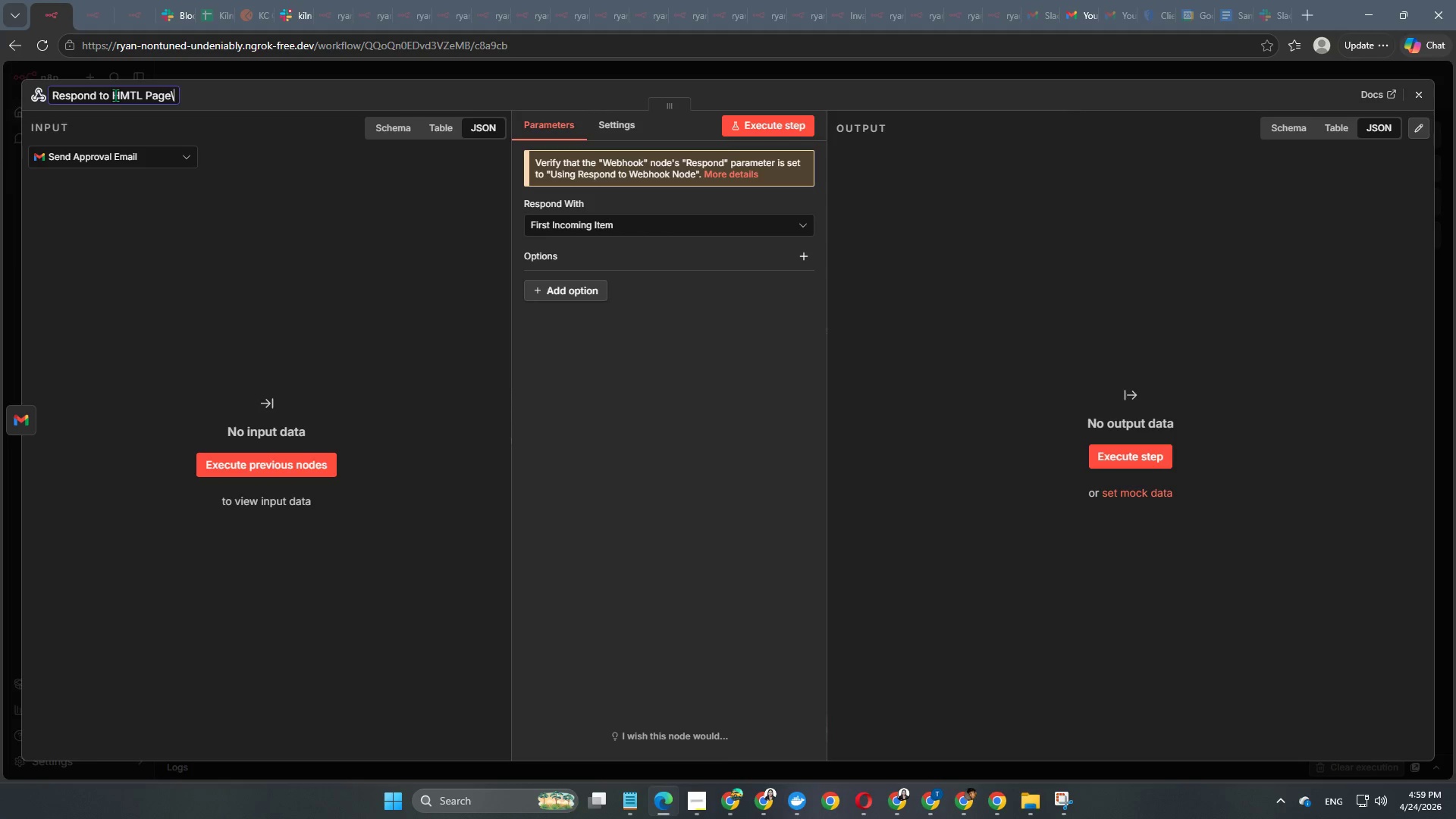 
key(Enter)
 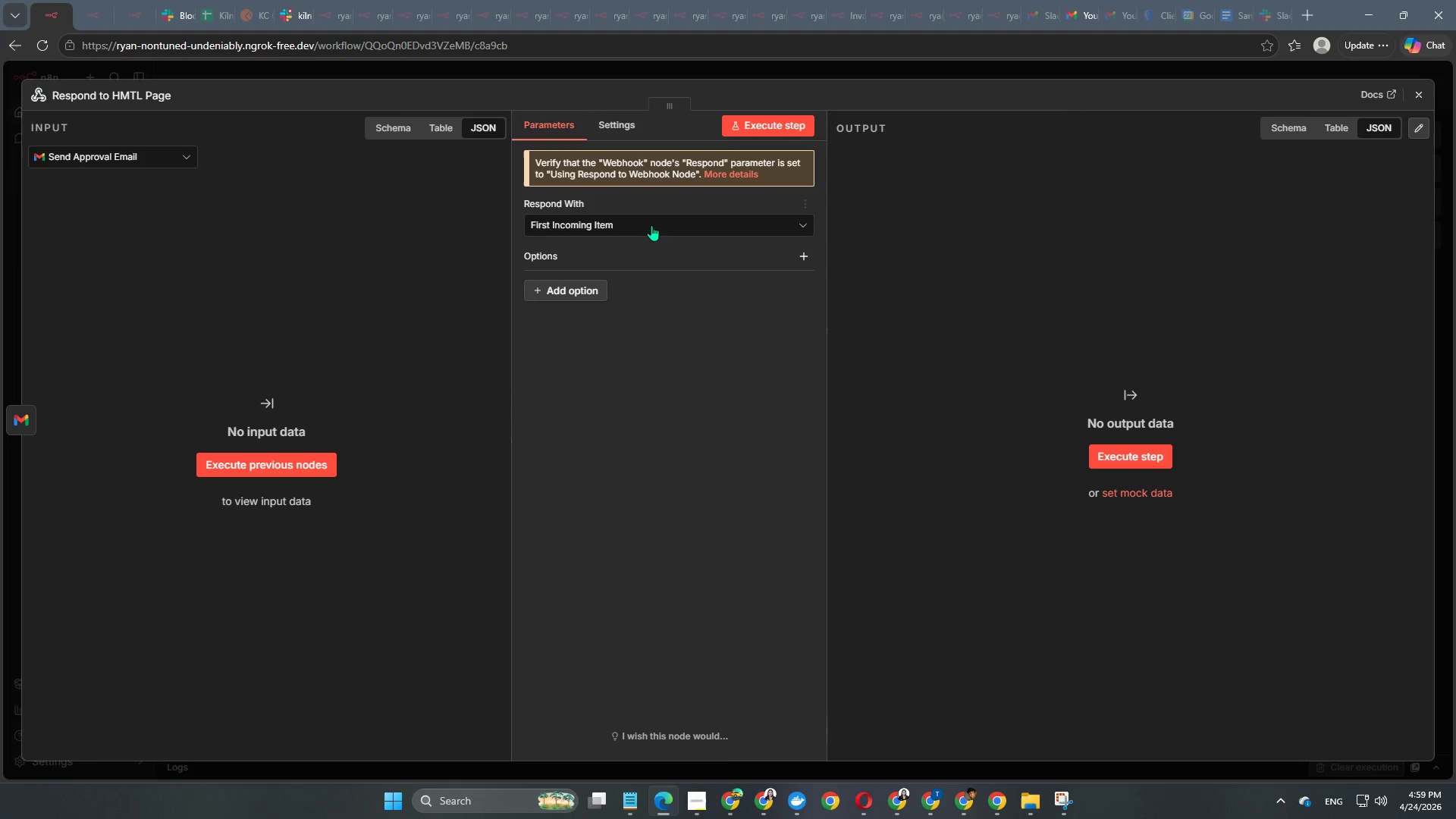 
left_click([644, 223])
 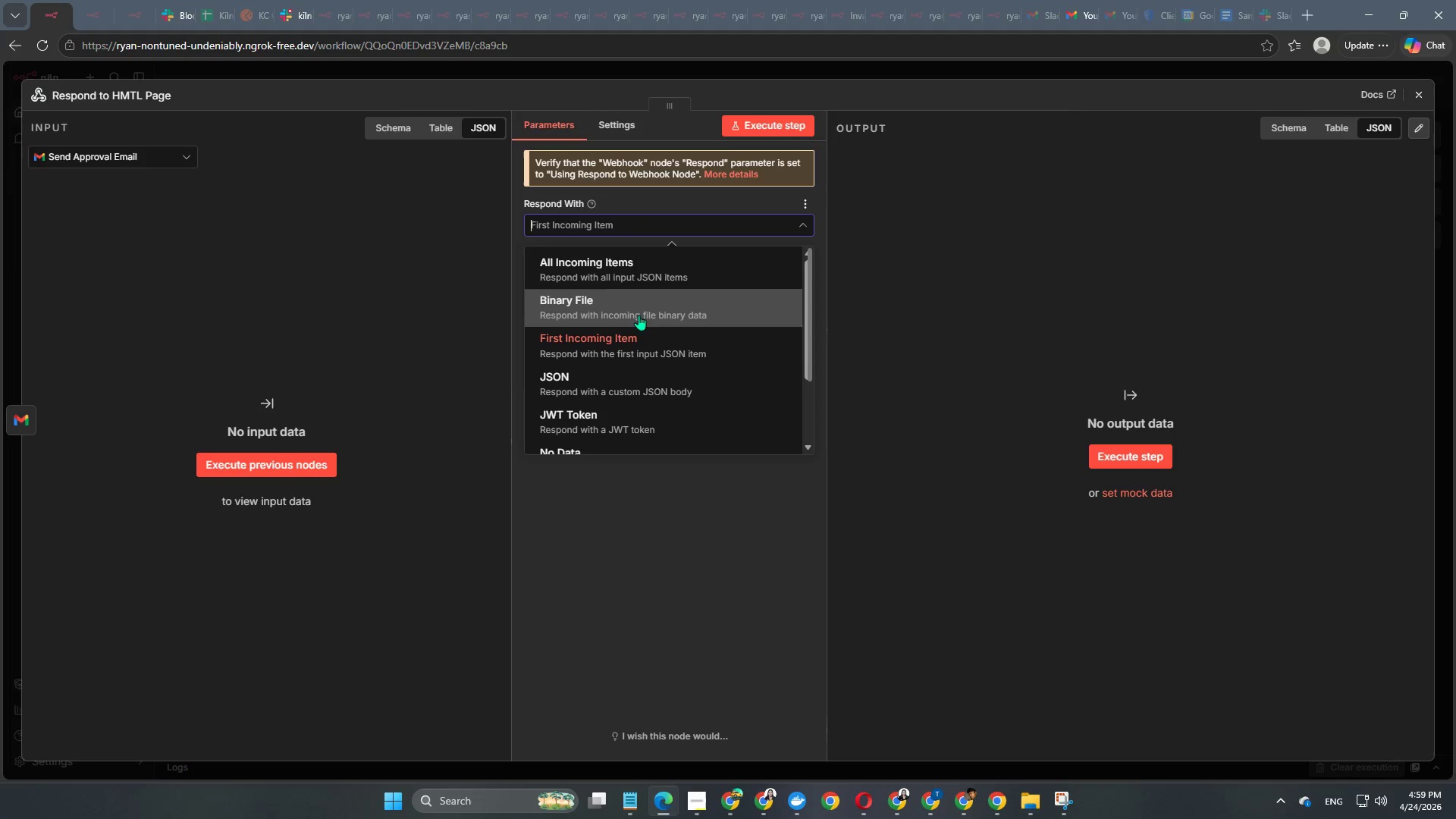 
scroll: coordinate [604, 398], scroll_direction: down, amount: 3.0
 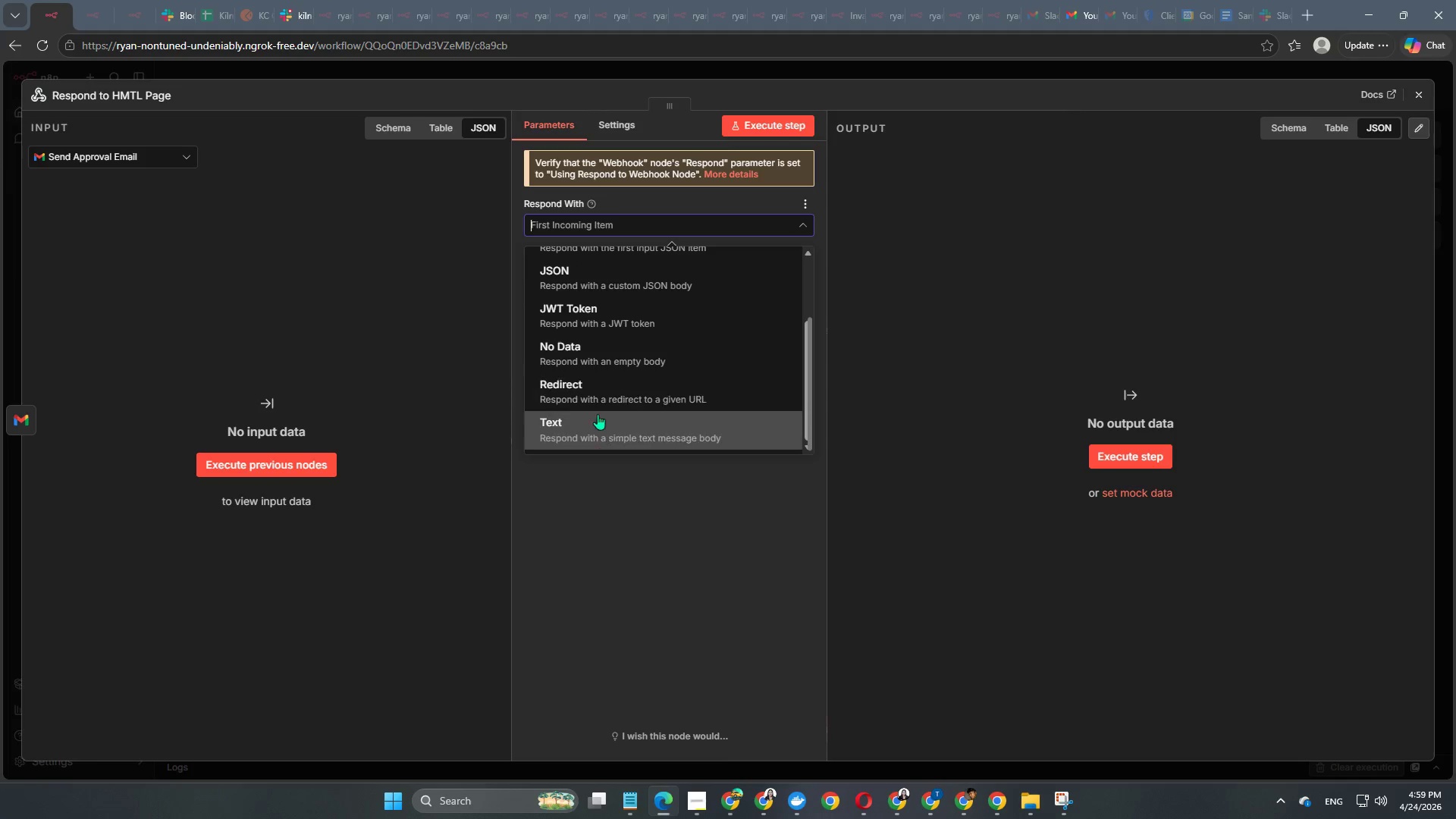 
left_click([597, 417])
 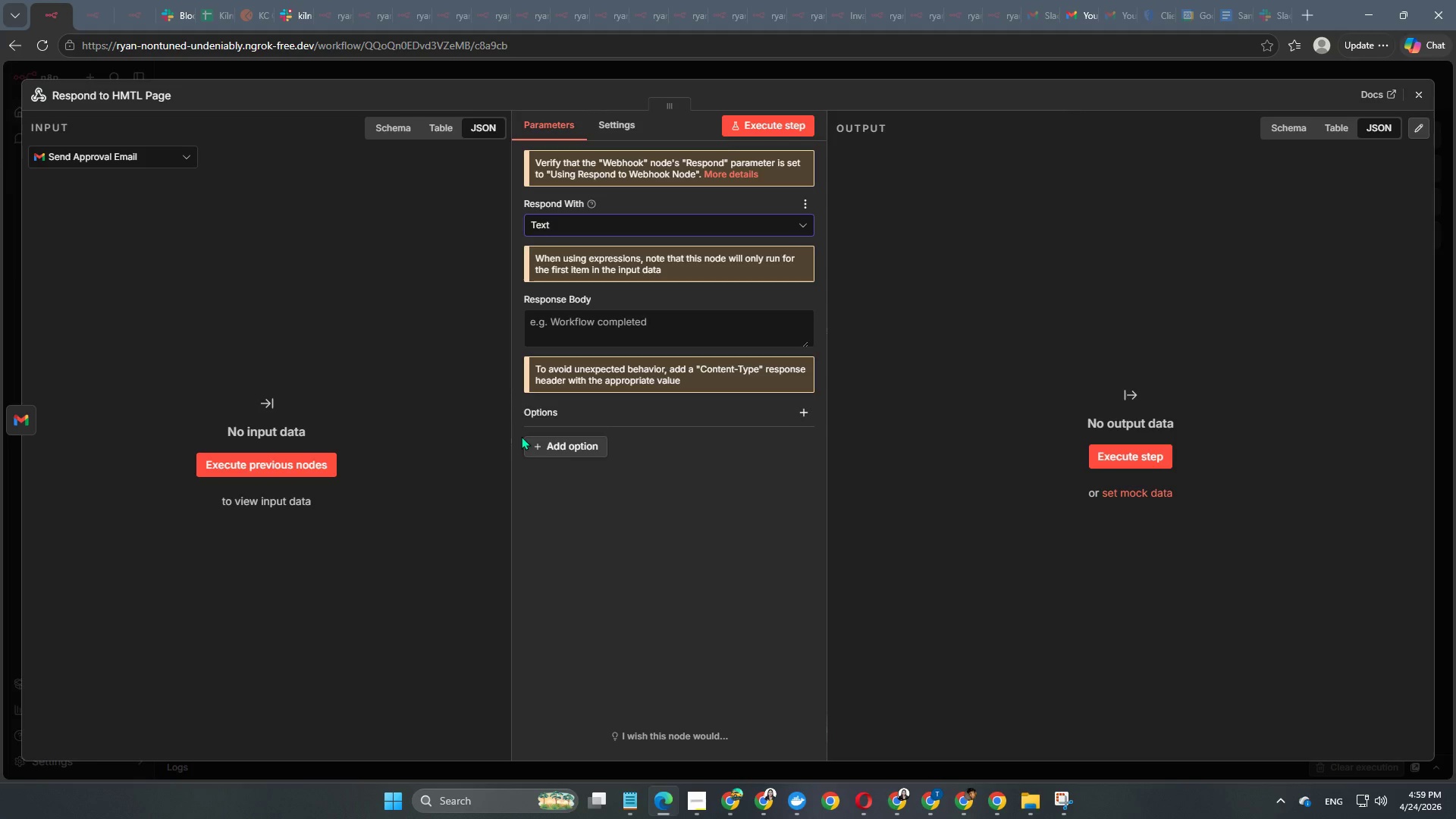 
left_click([603, 443])
 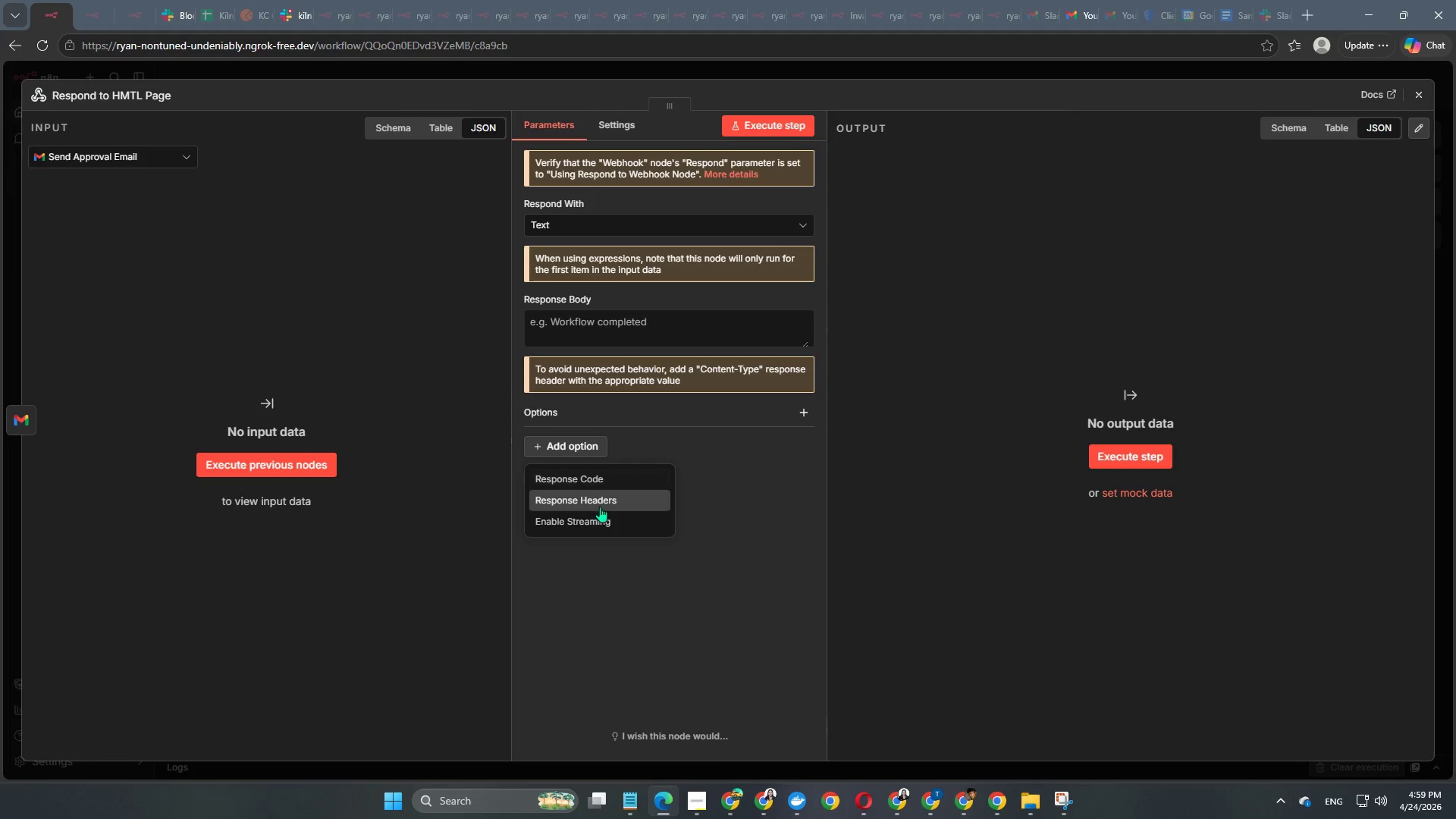 
left_click([600, 507])
 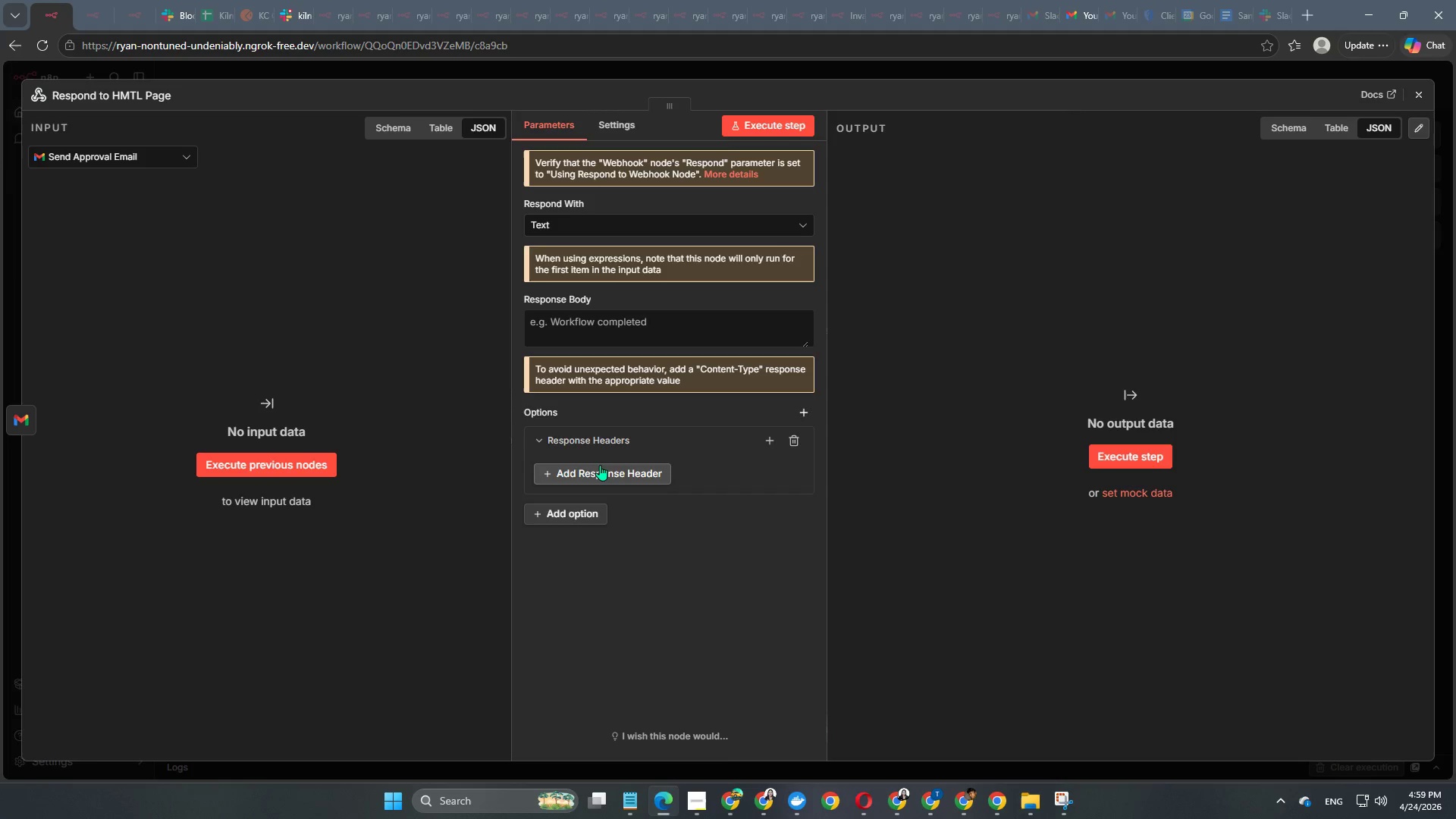 
left_click([600, 466])
 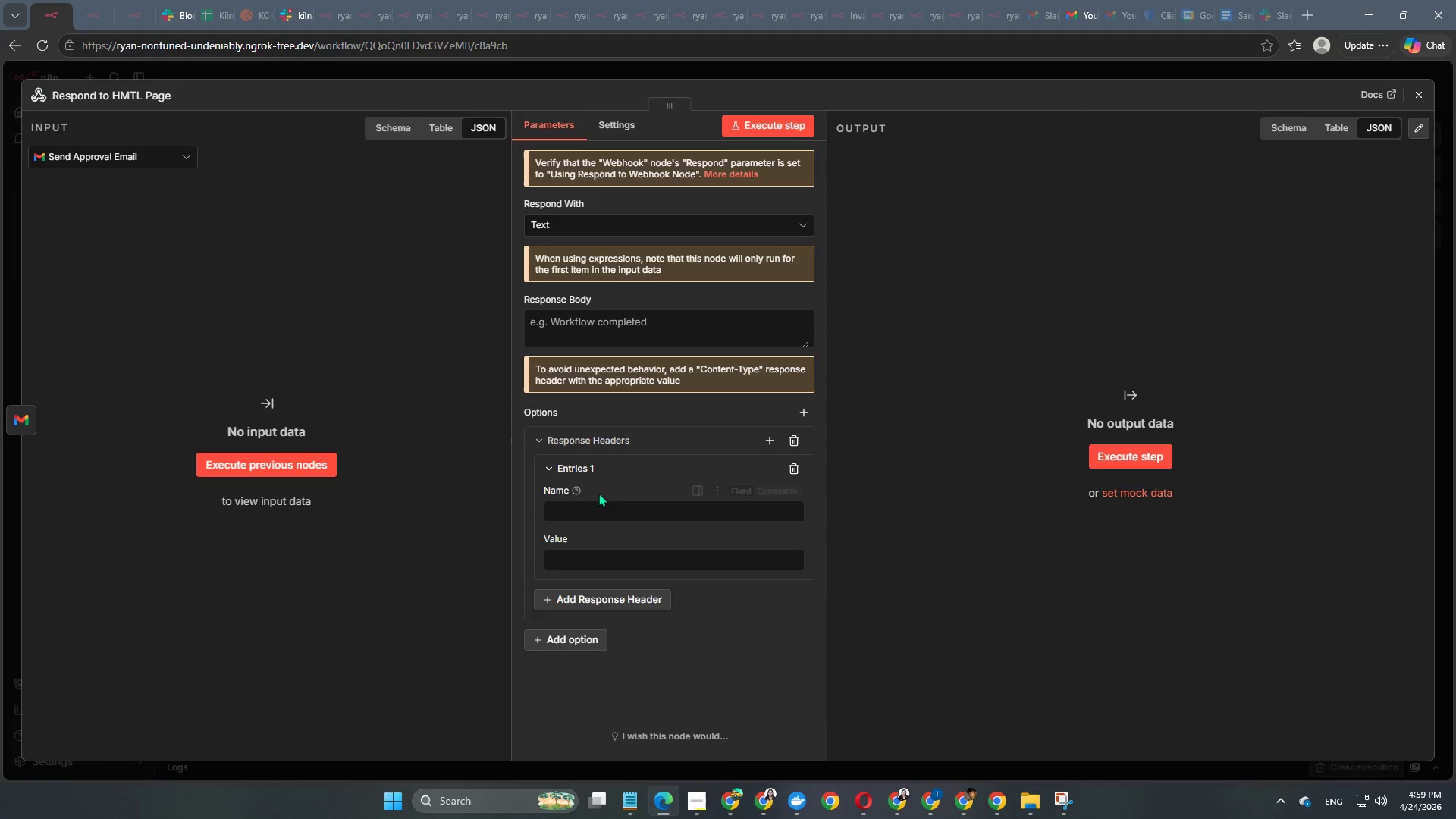 
left_click([596, 501])
 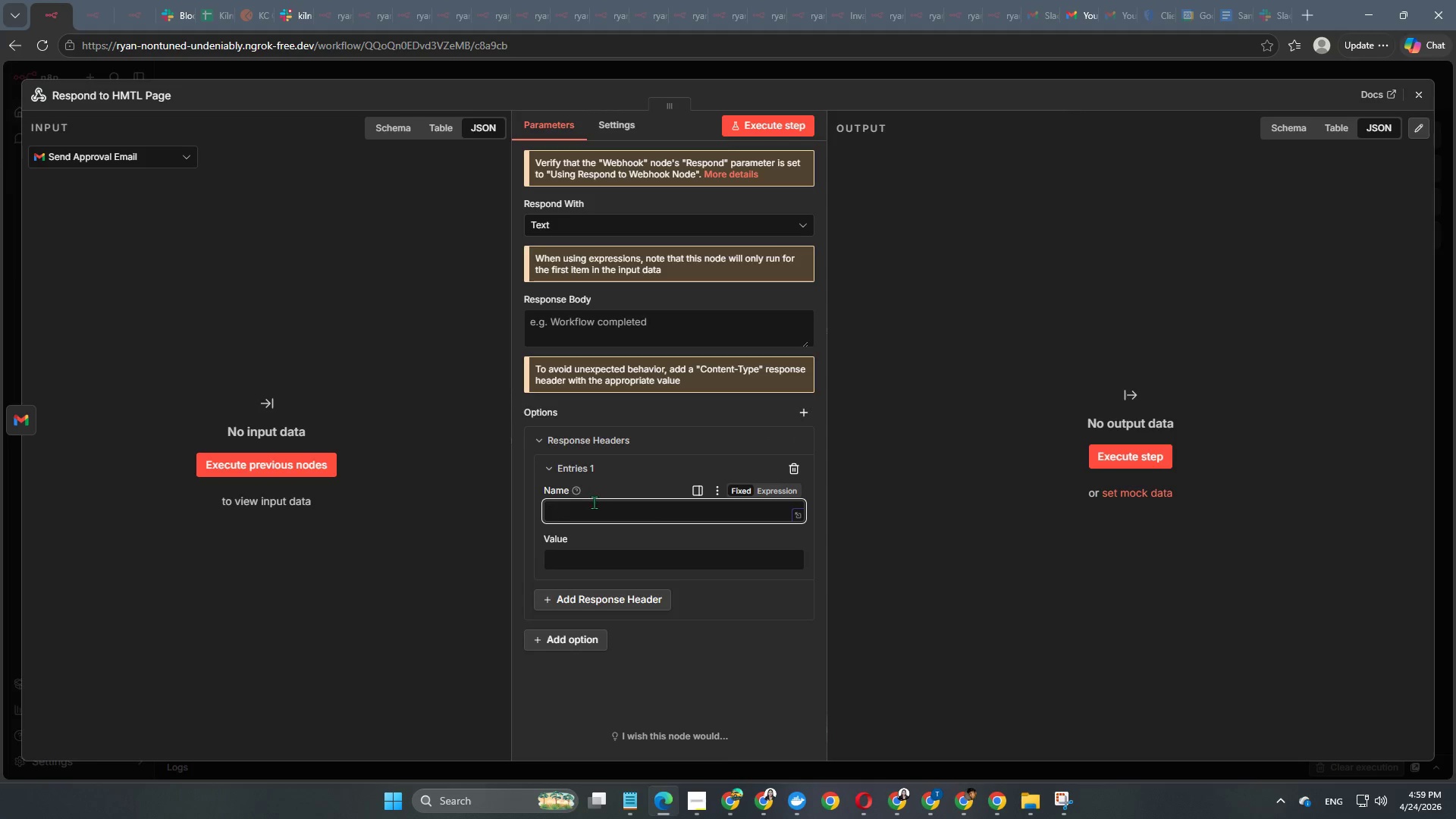 
type(text)
 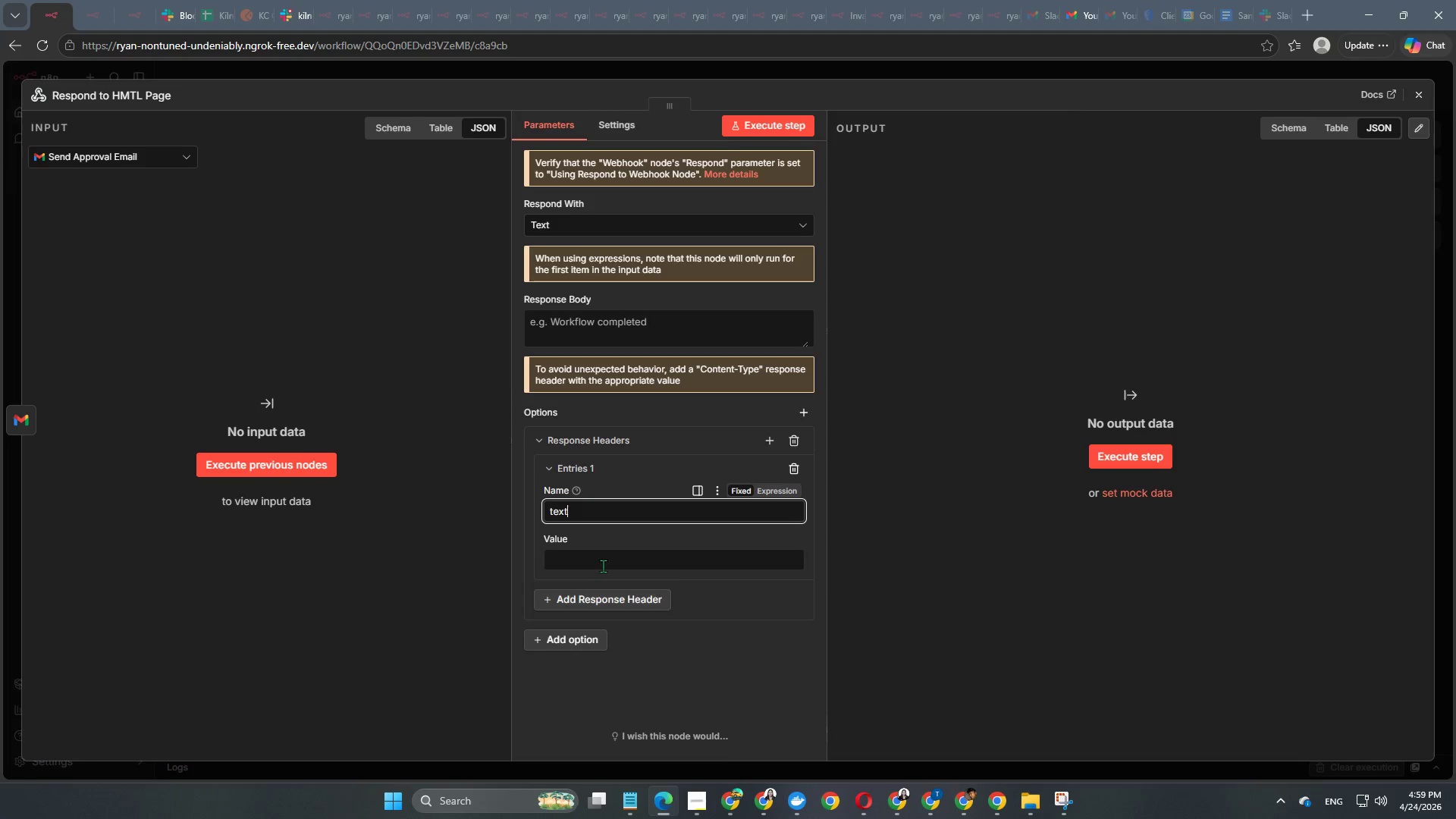 
left_click([603, 563])
 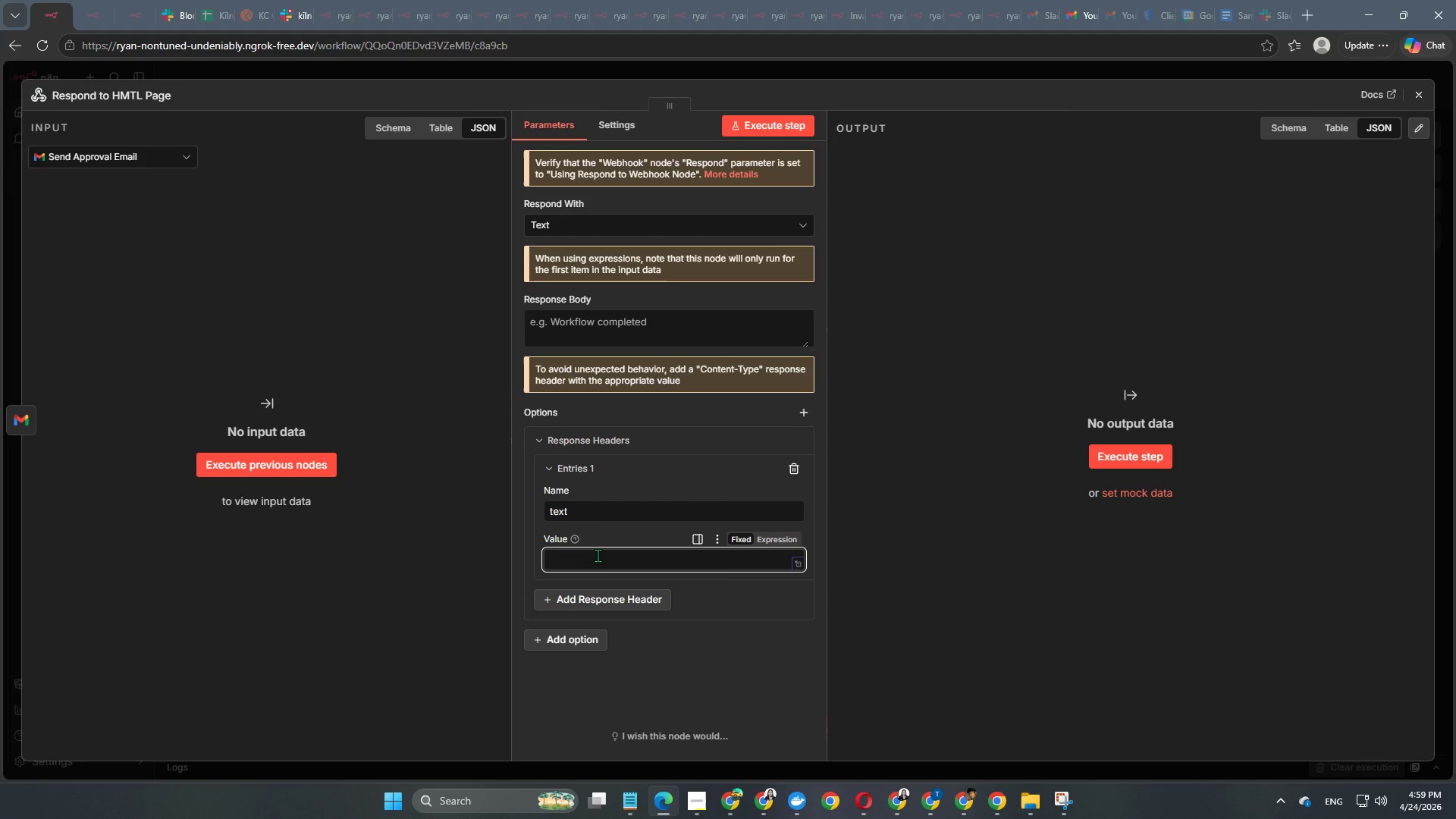 
type(html)
 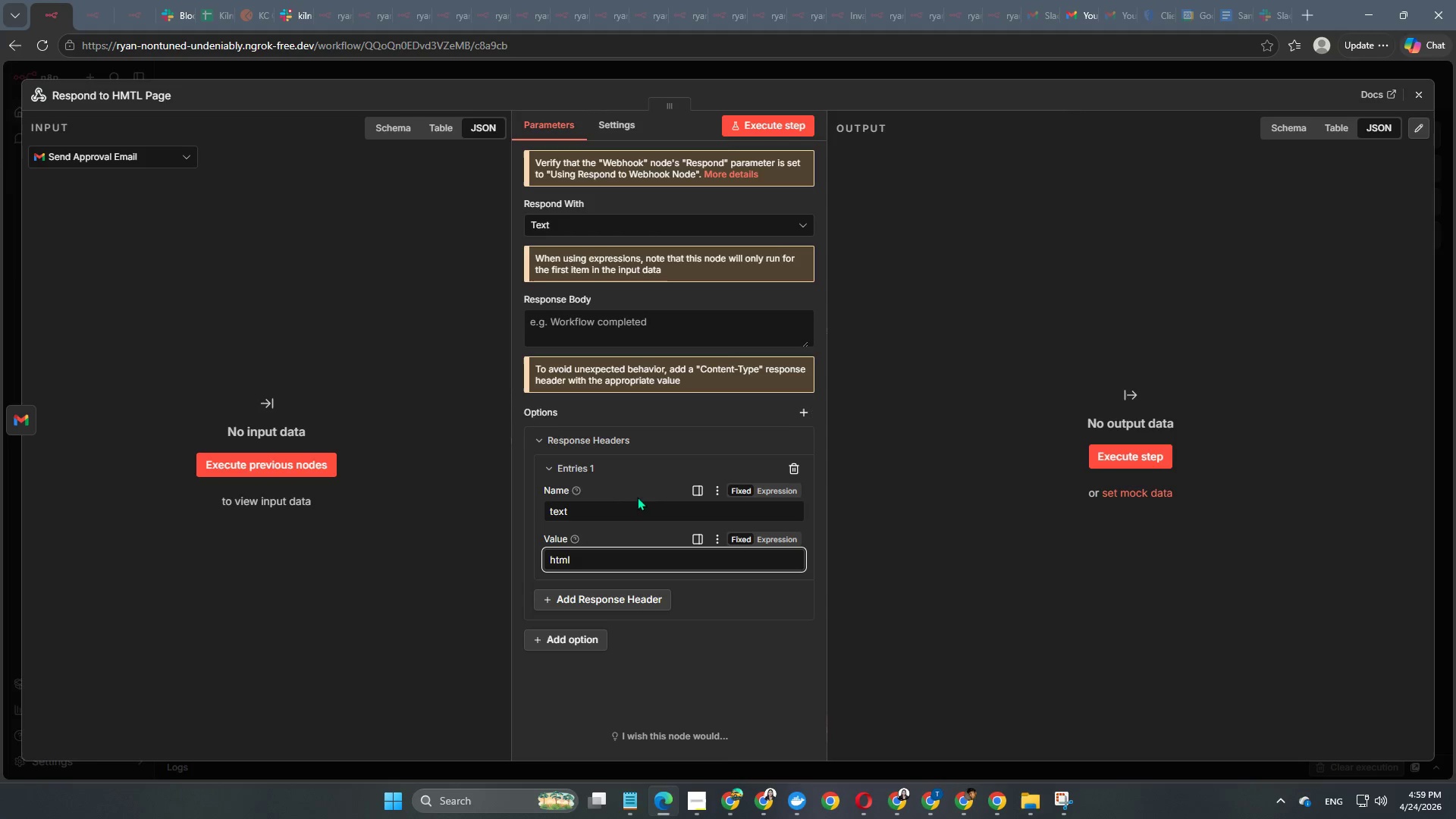 
left_click([613, 308])
 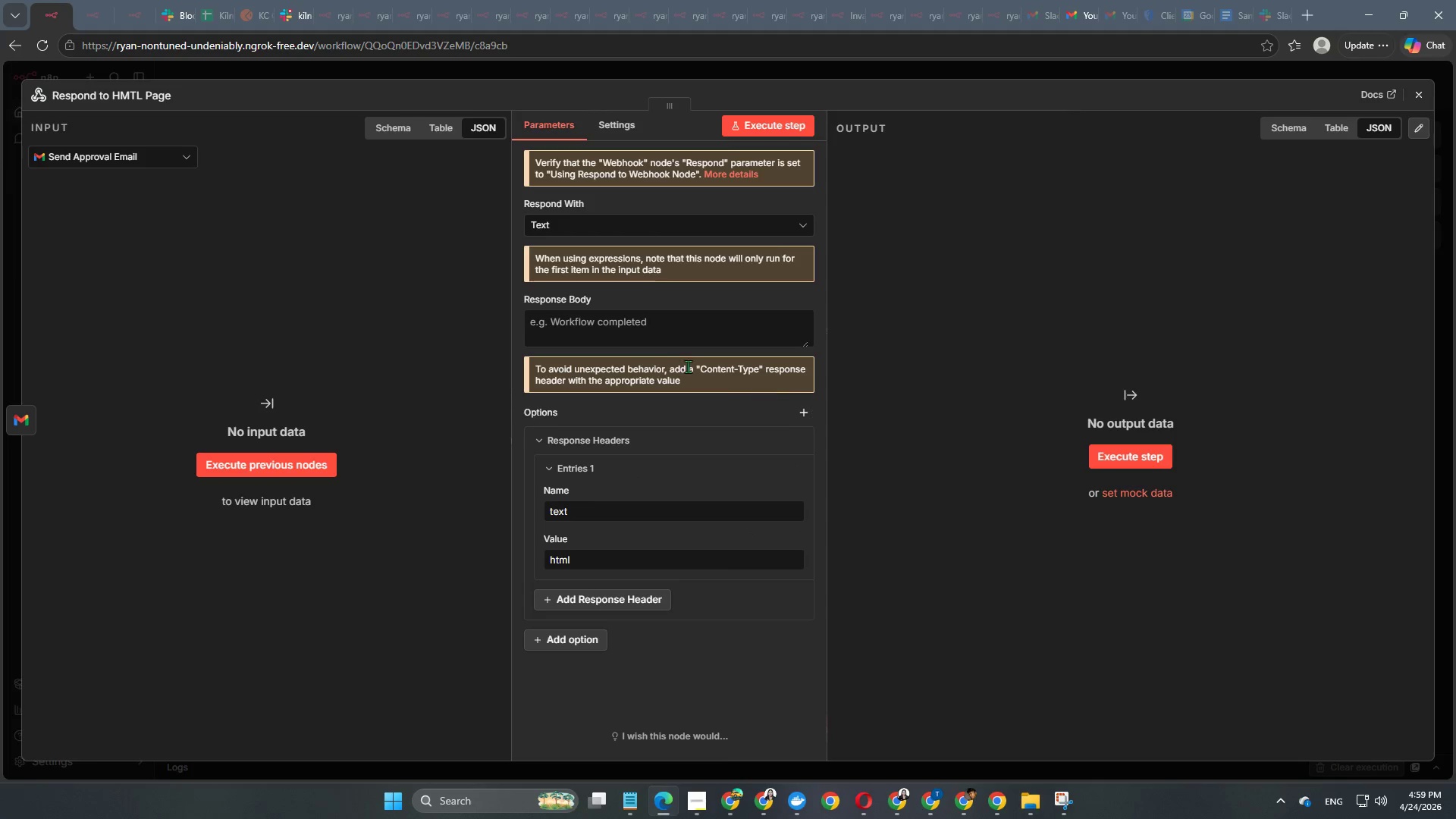 
left_click([637, 325])
 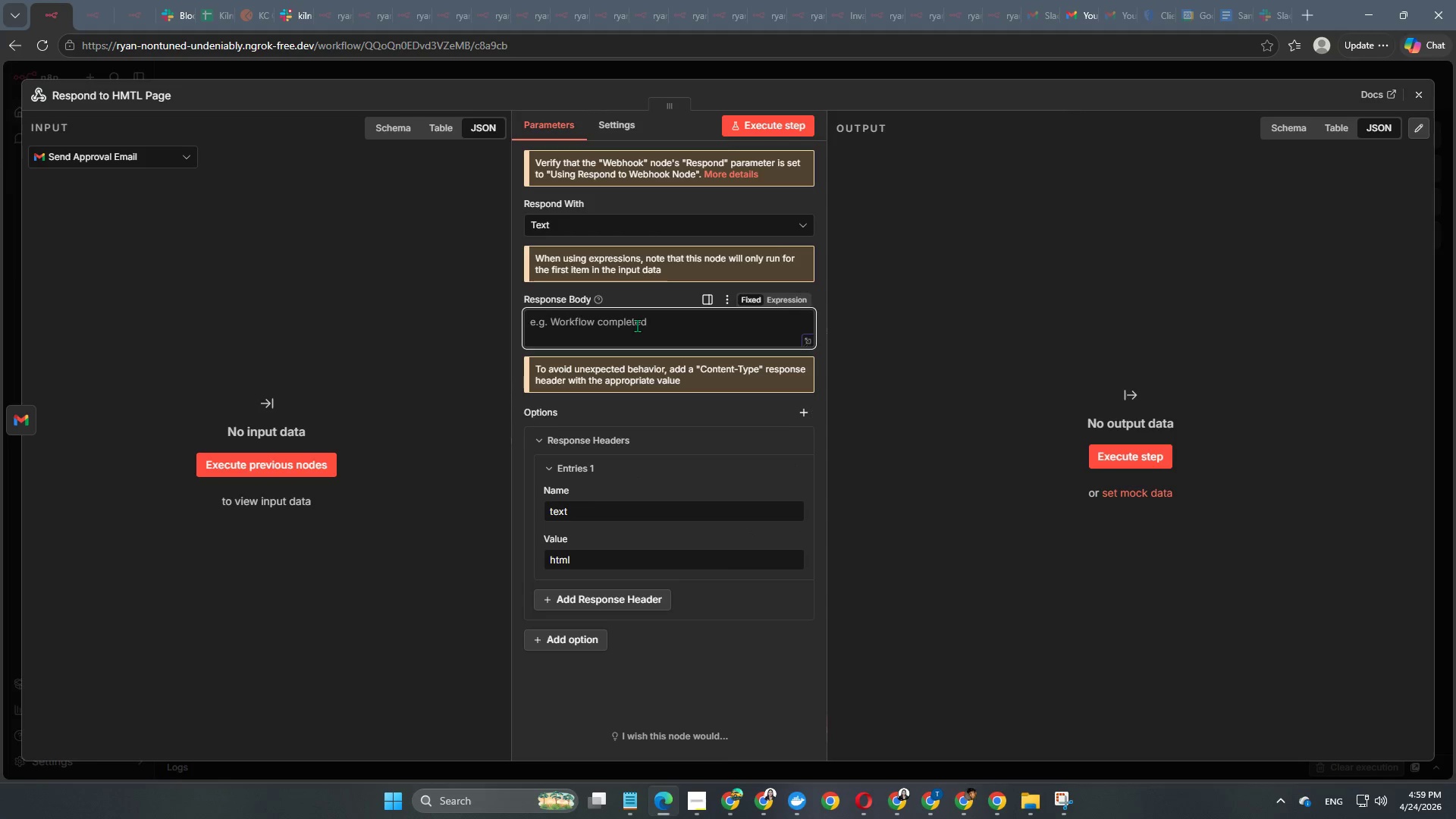 
type(<h2>Cancellation Appo)
key(Backspace)
type(roved)
 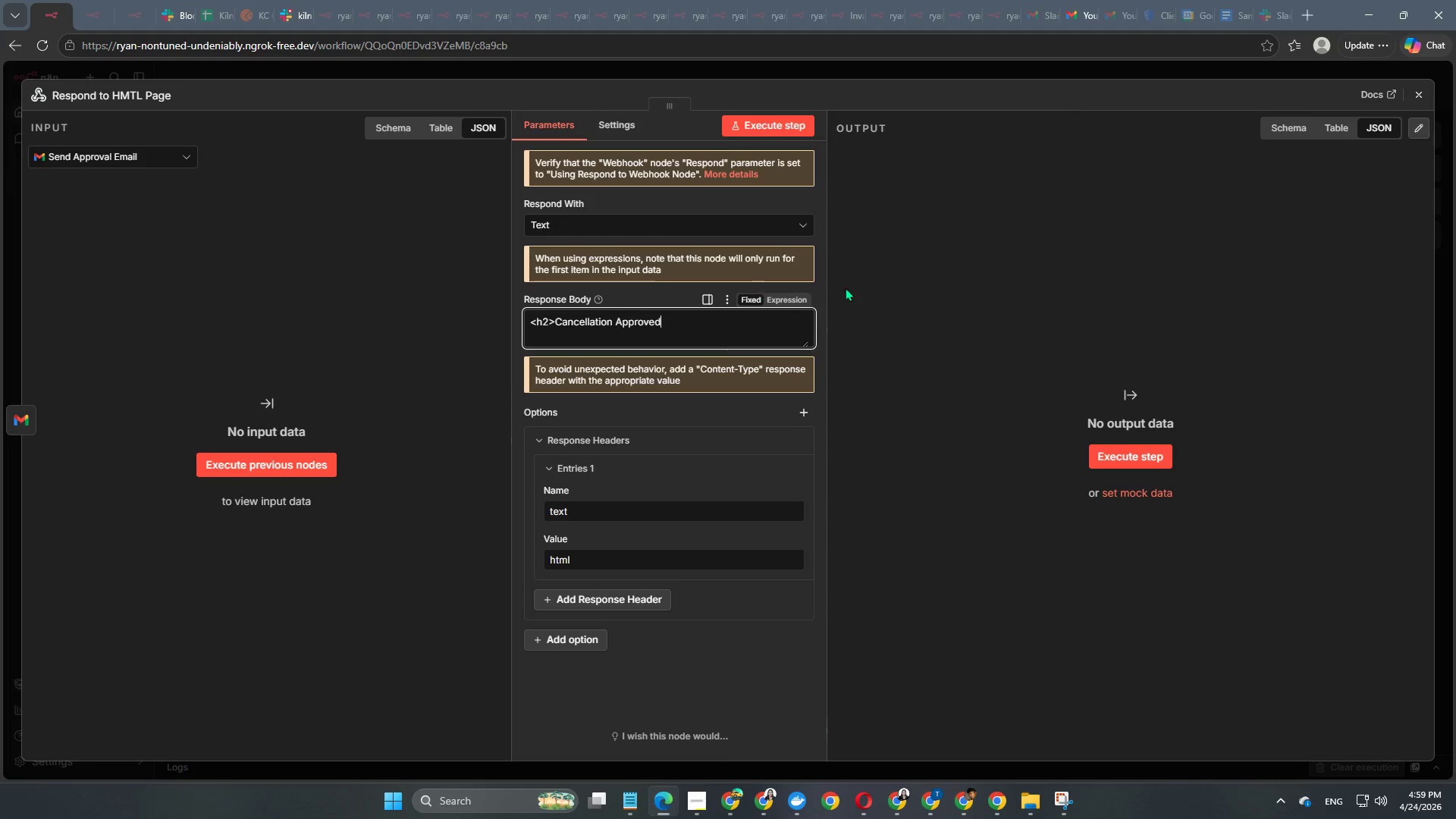 
type(</h2>)
 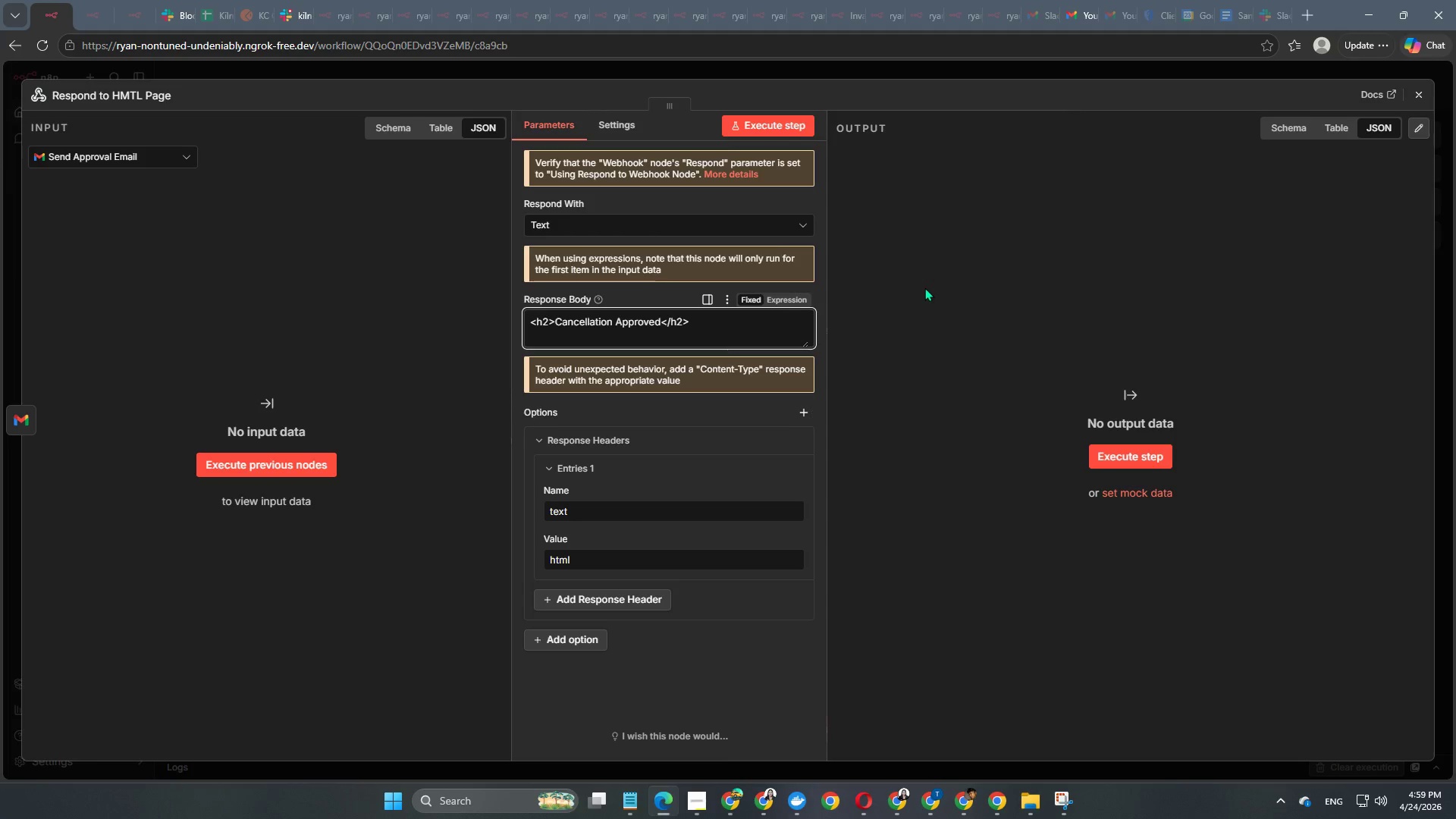 
key(Enter)
 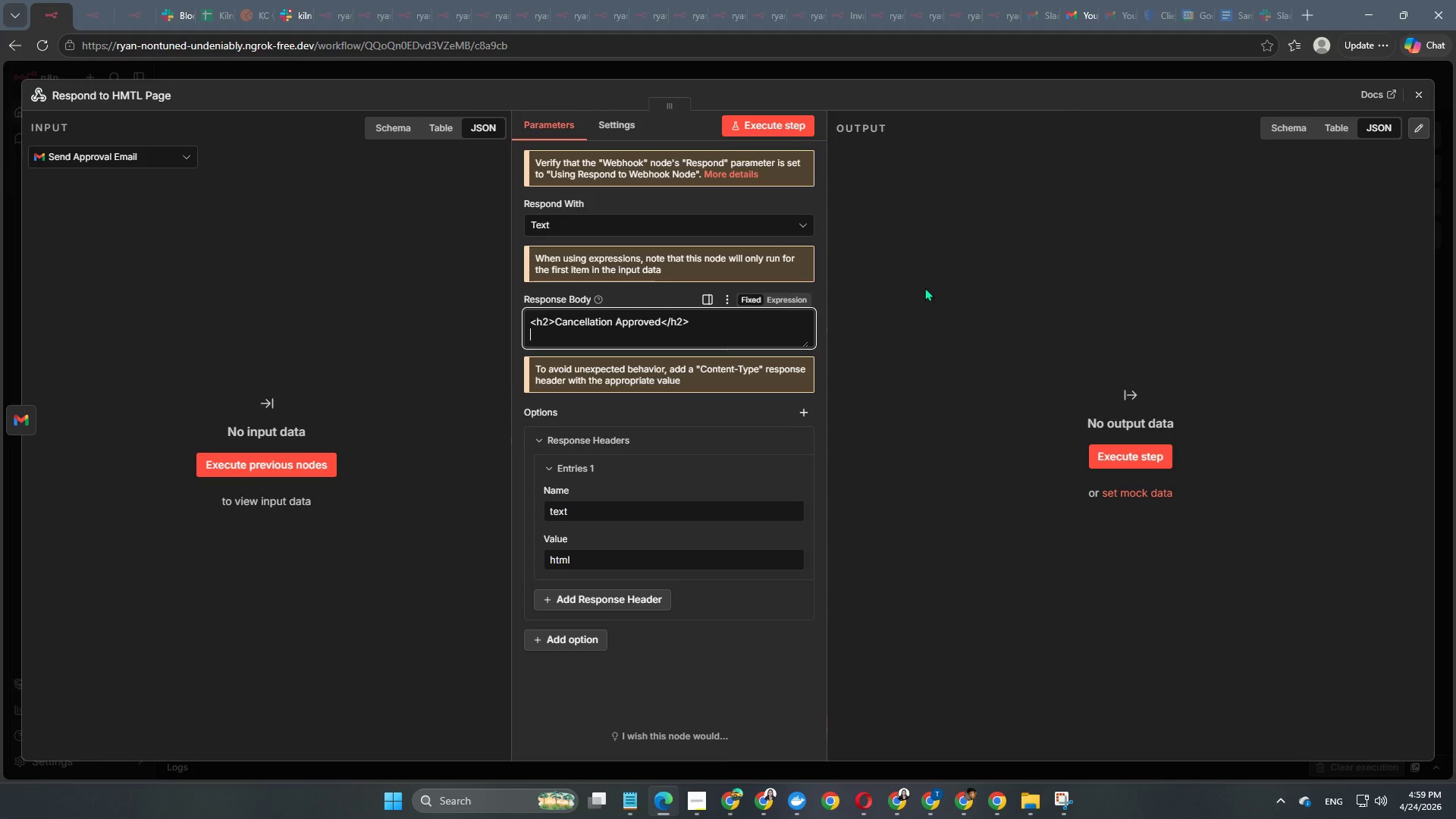 
type(<p>The customer requst has been processed se)
key(Backspace)
type(uccessfully</p>)
 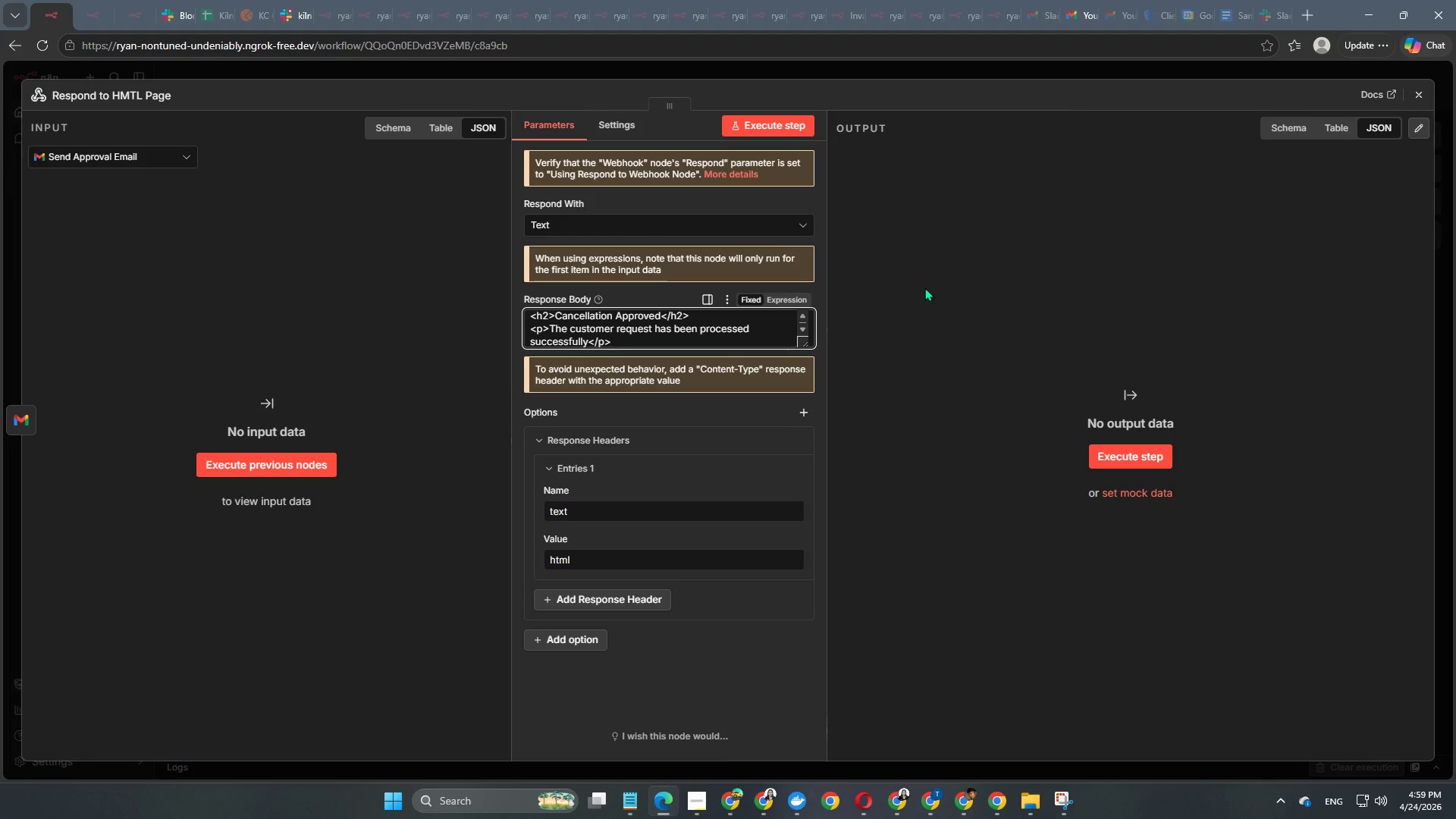 
left_click([587, 336])
 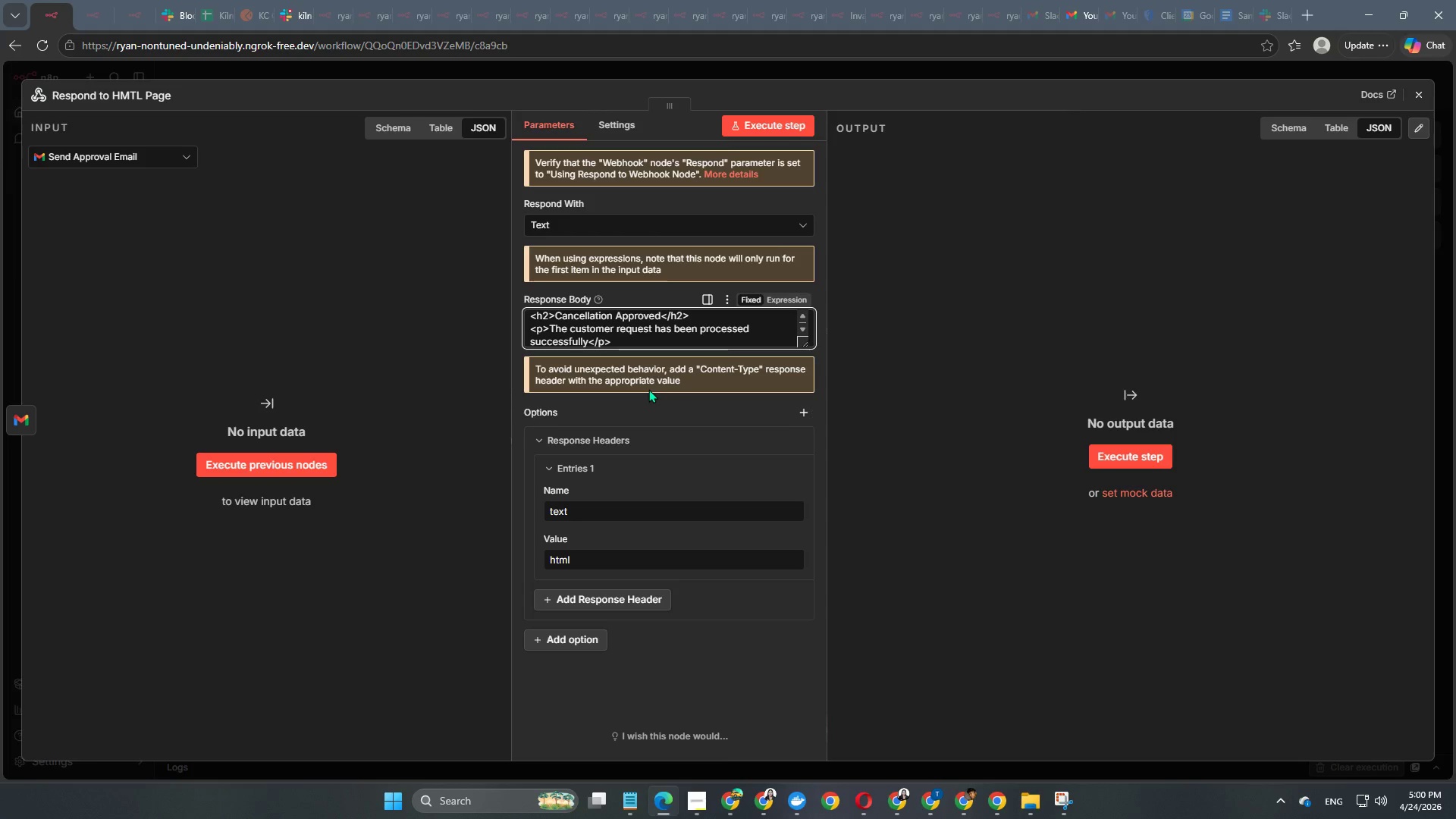 
key(Period)
 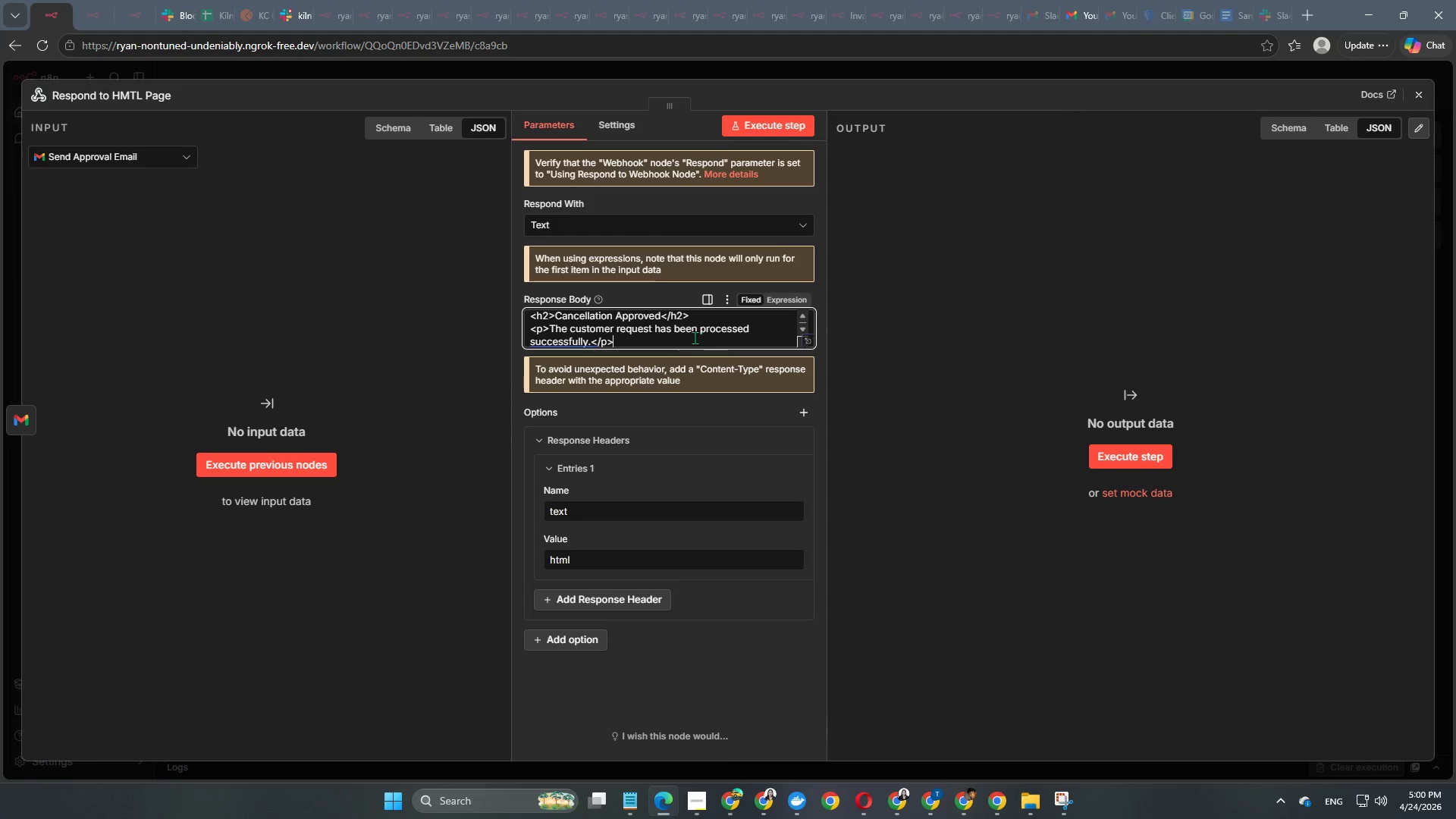 
scroll: coordinate [727, 315], scroll_direction: up, amount: 3.0
 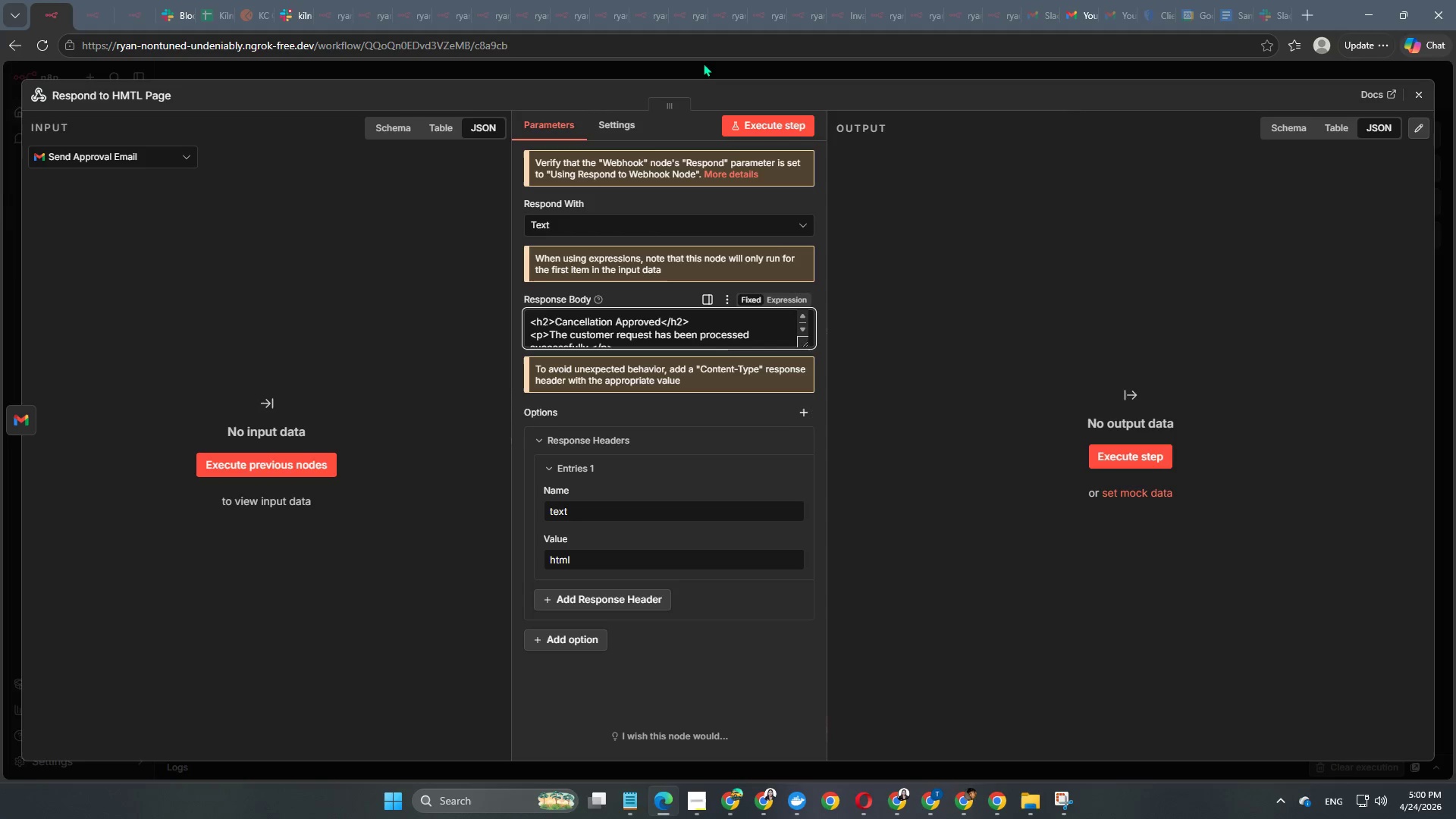 
left_click([703, 69])
 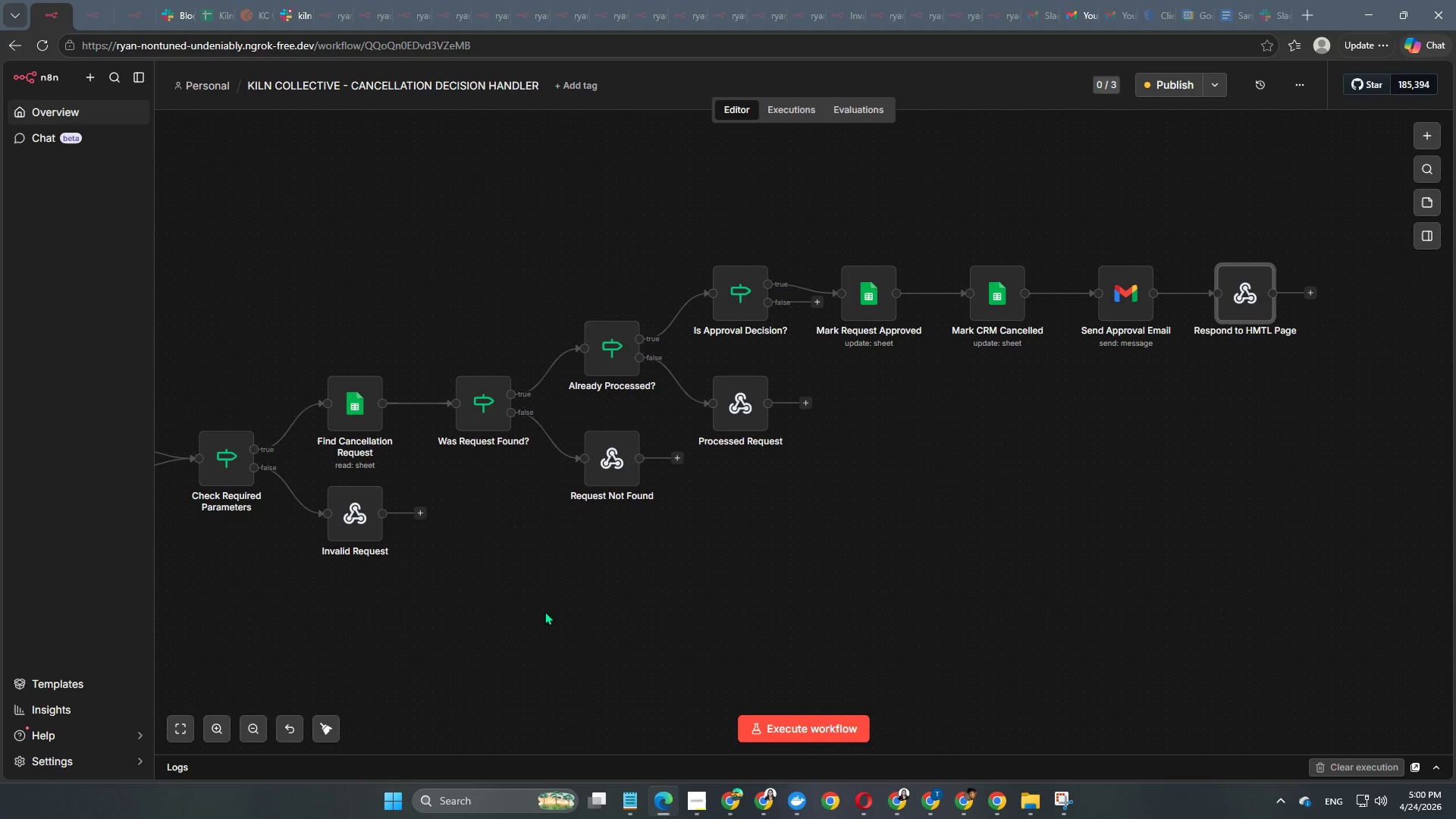 
hold_key(key=Space, duration=0.7)
 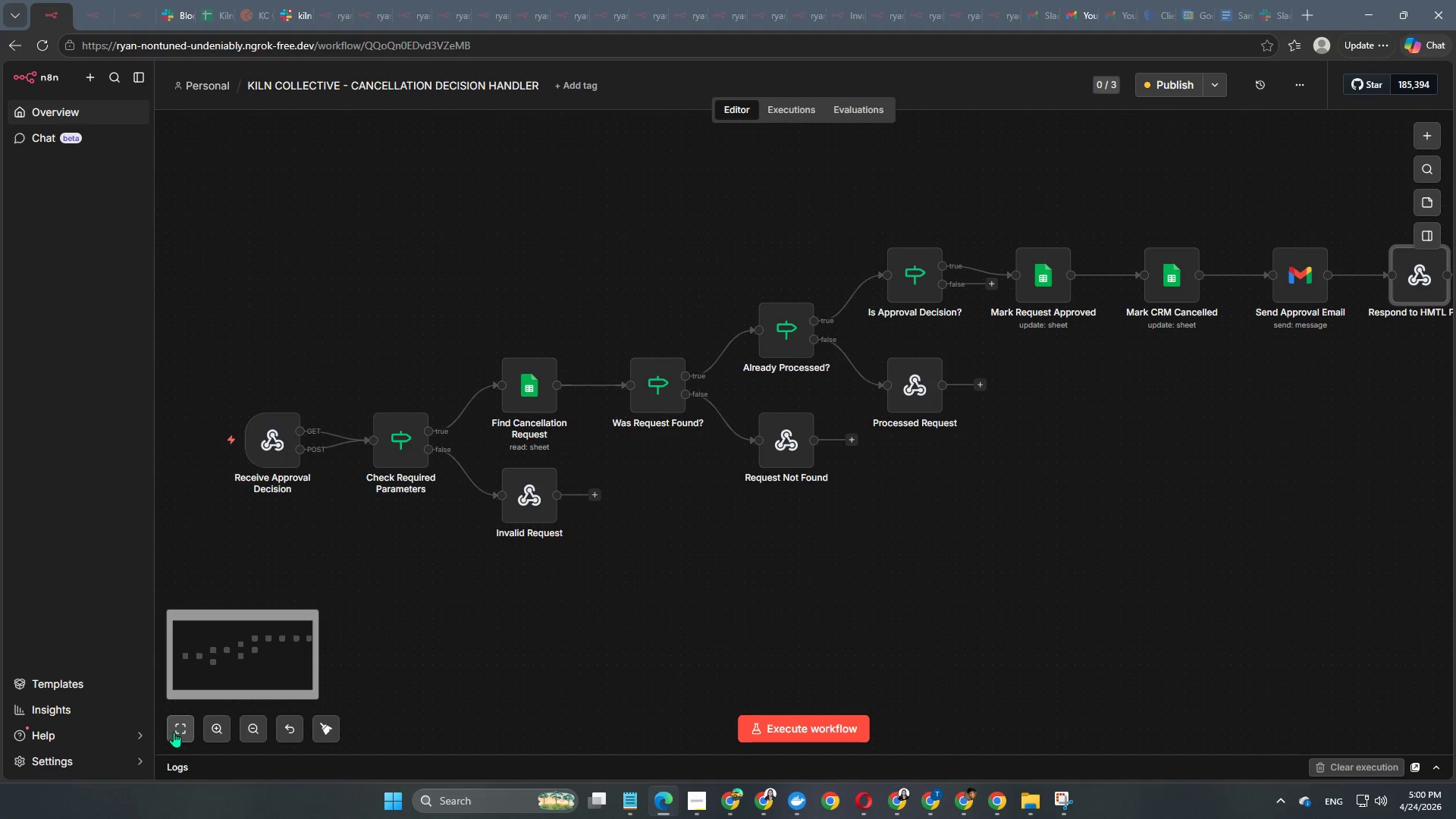 
left_click_drag(start_coordinate=[538, 615], to_coordinate=[713, 597])
 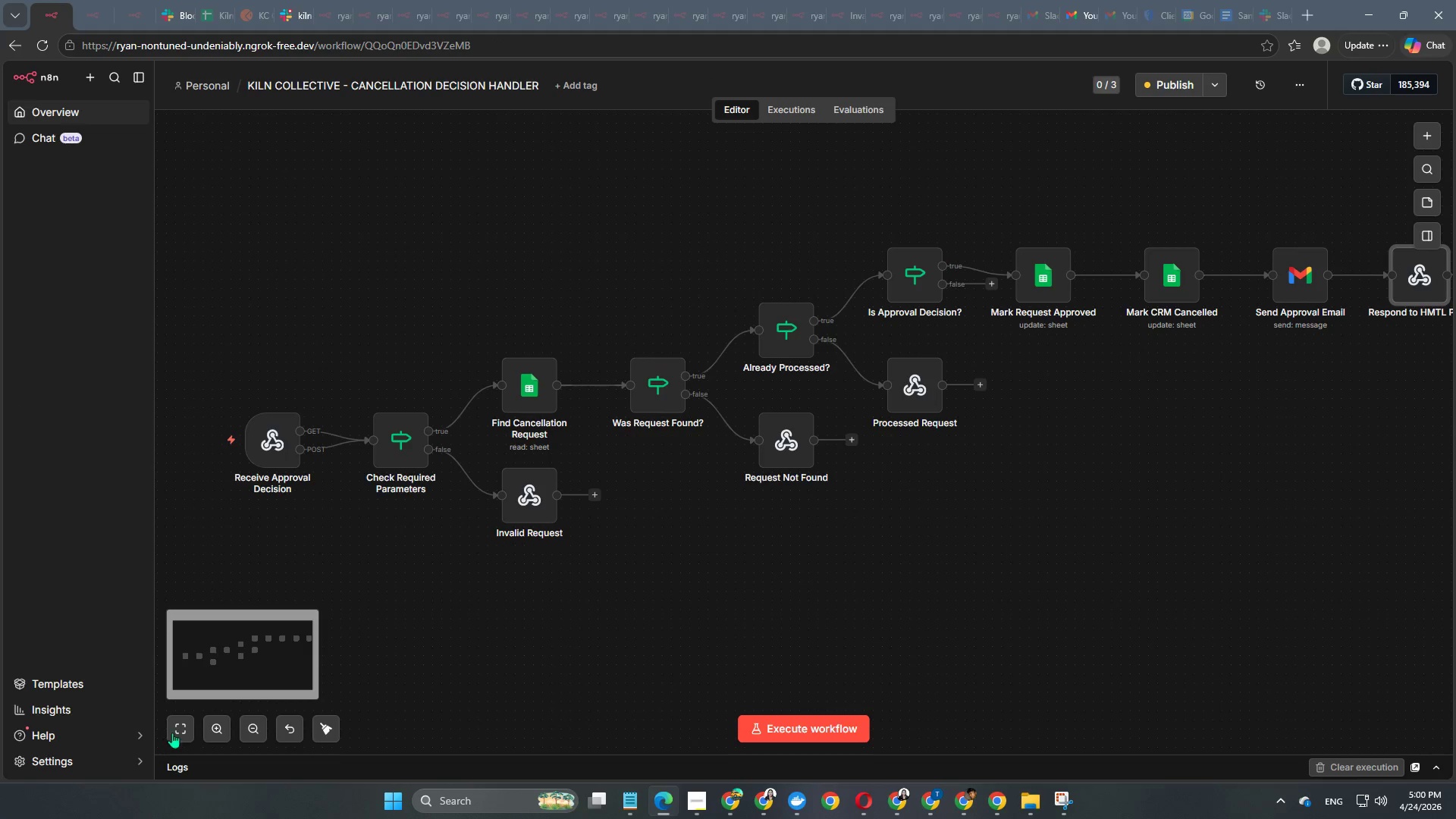 
left_click([174, 732])
 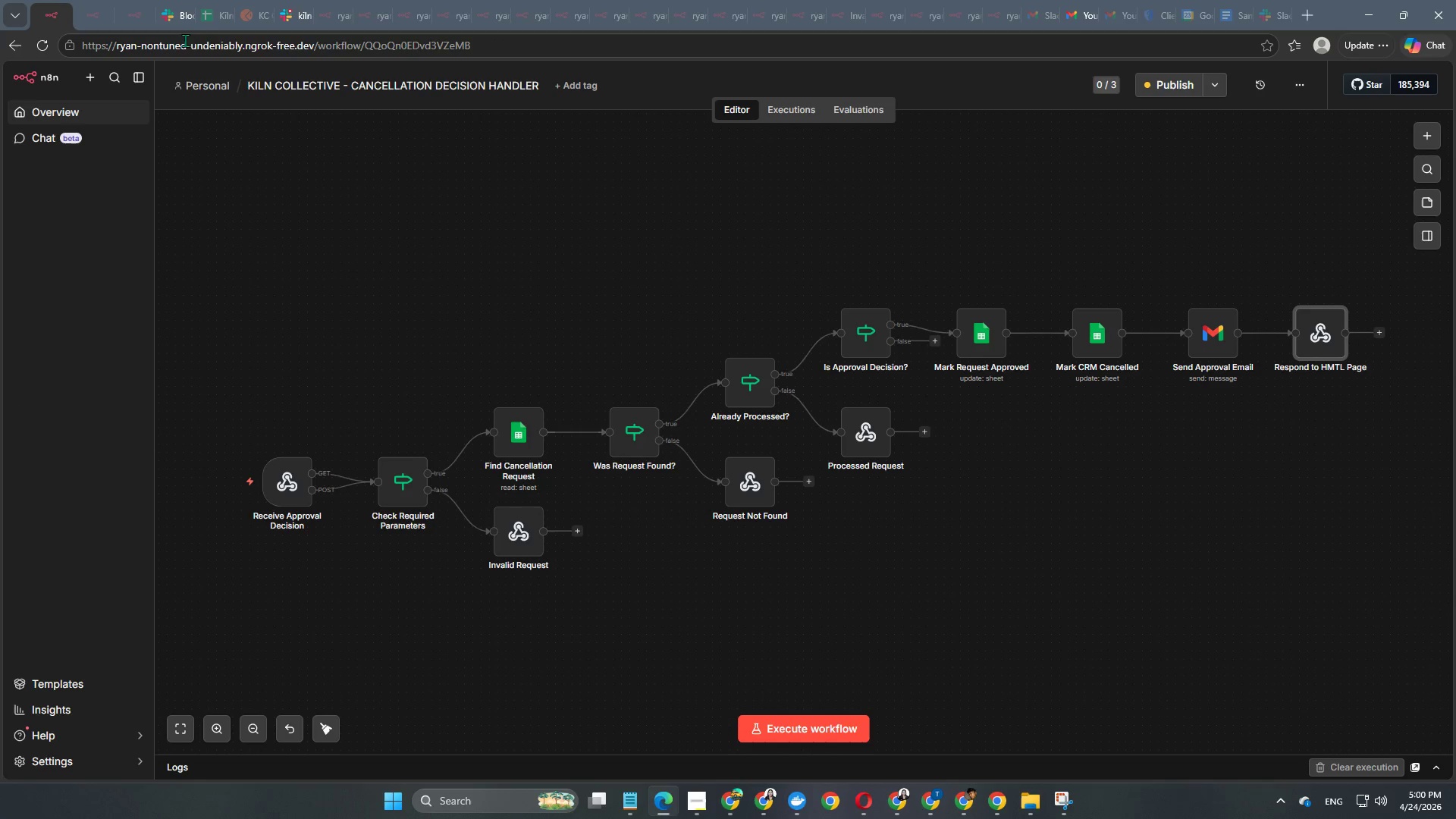 
left_click([86, 16])
 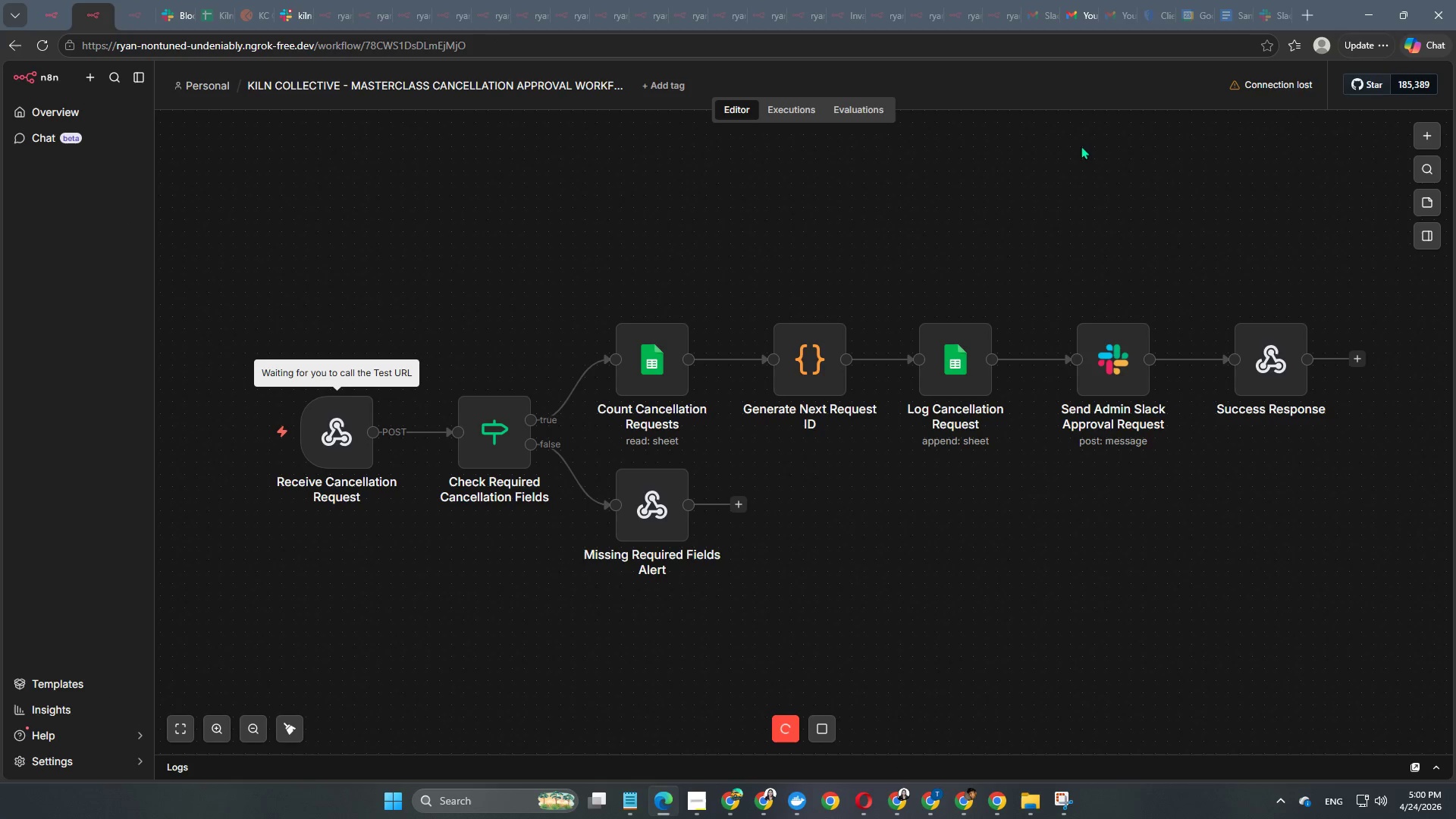 
scroll: coordinate [565, 392], scroll_direction: up, amount: 3.0
 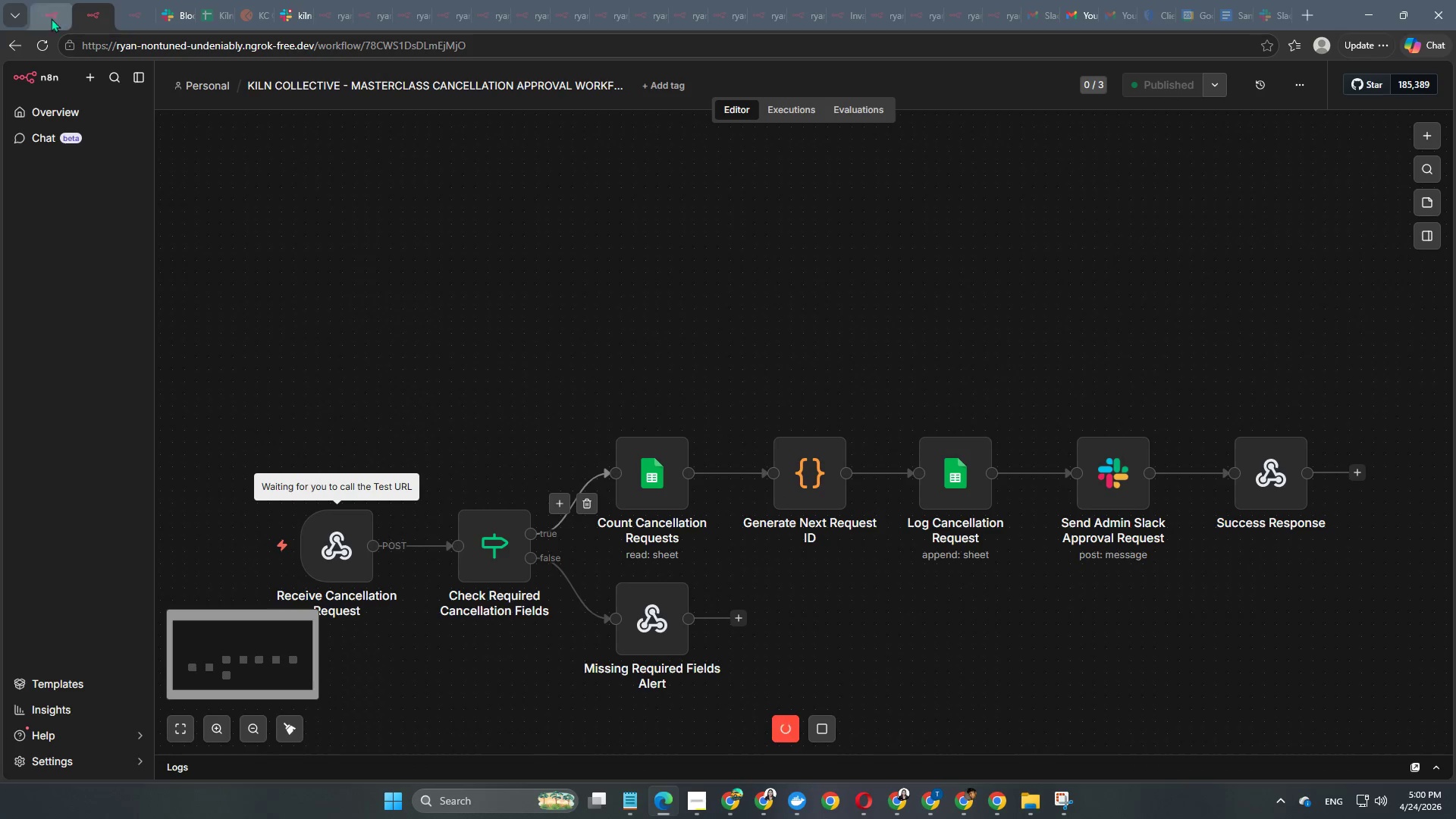 
left_click([51, 23])
 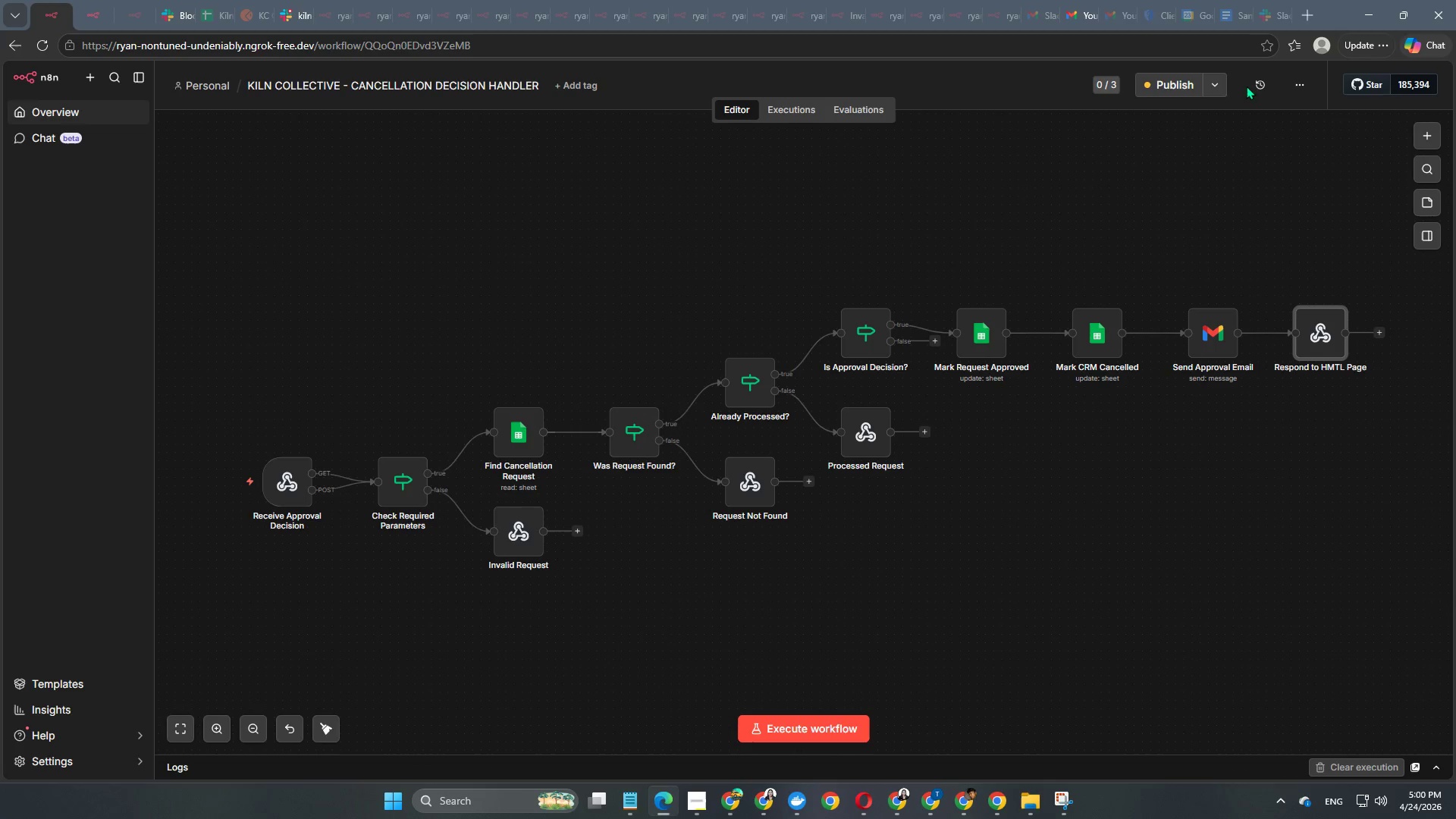 
left_click([1169, 88])
 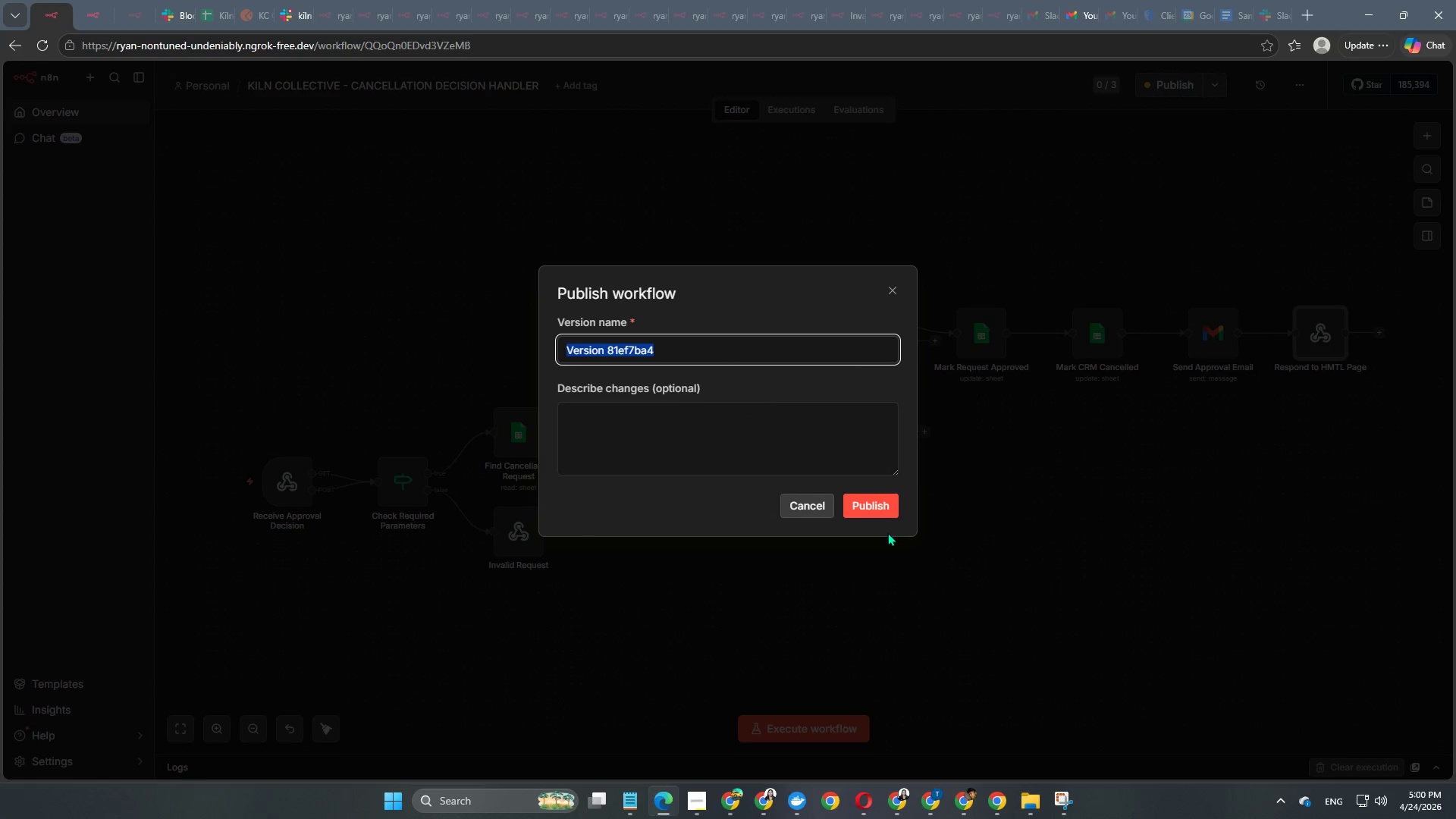 
left_click([885, 508])
 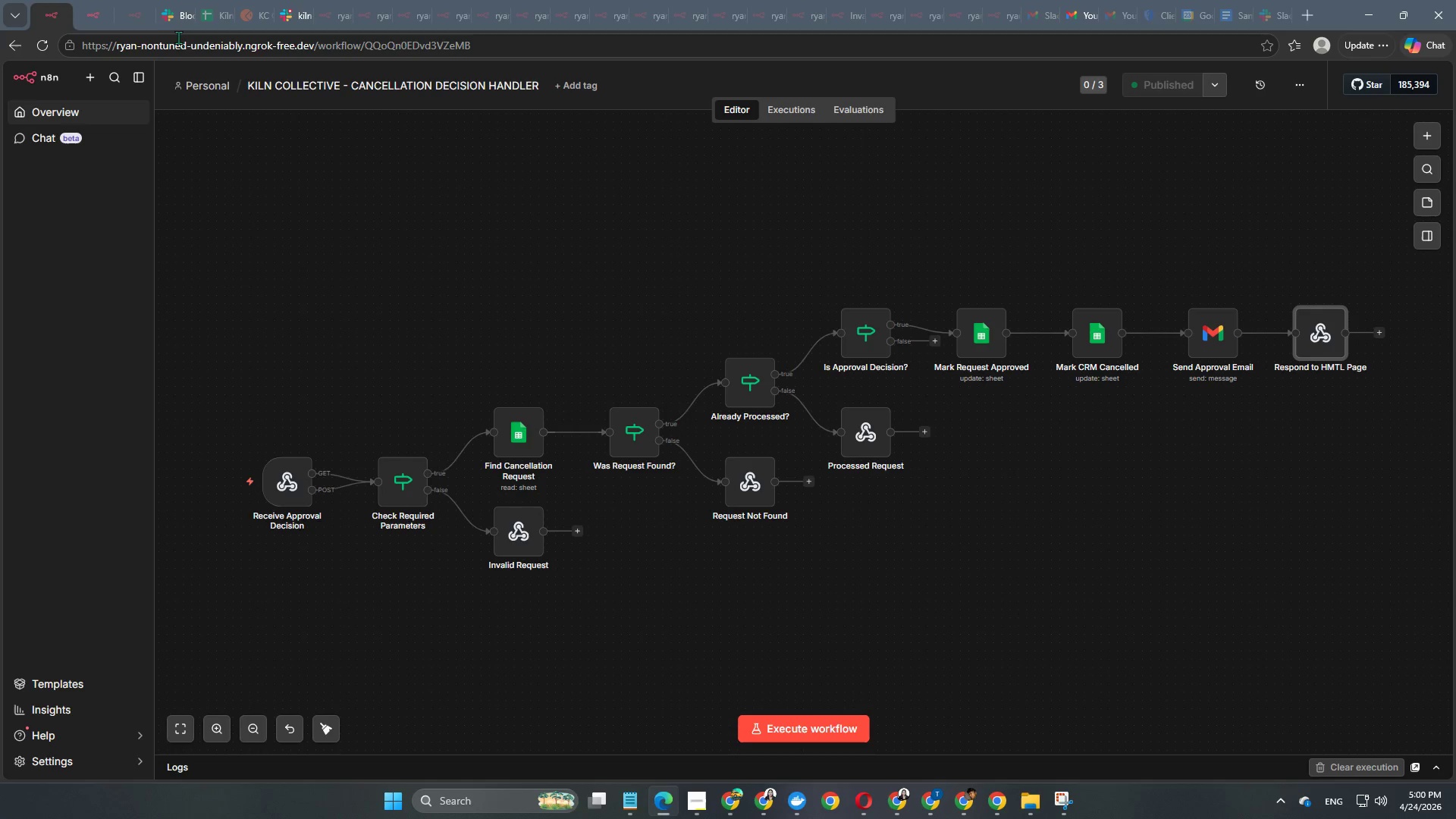 
left_click([80, 18])
 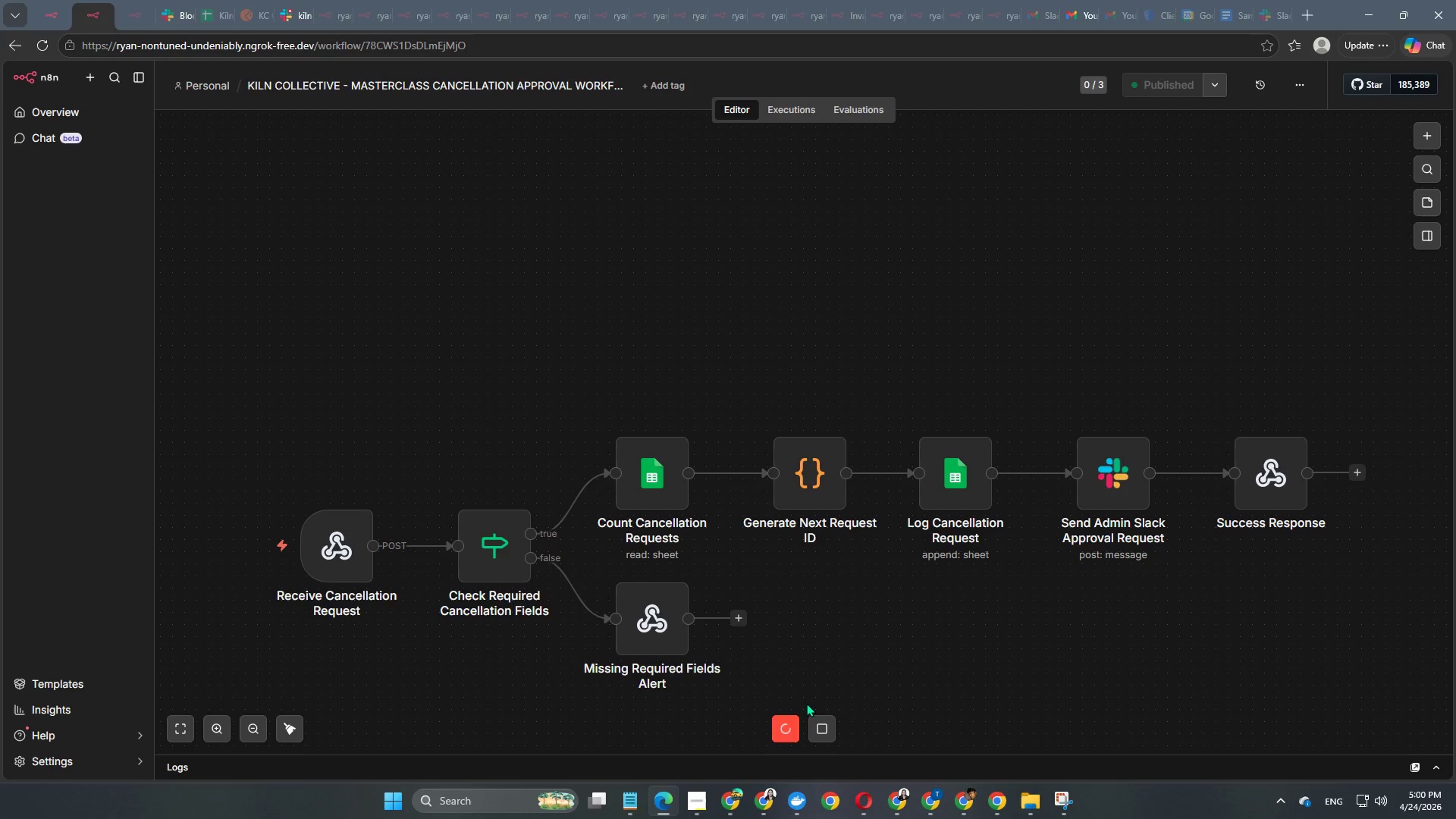 
wait(6.5)
 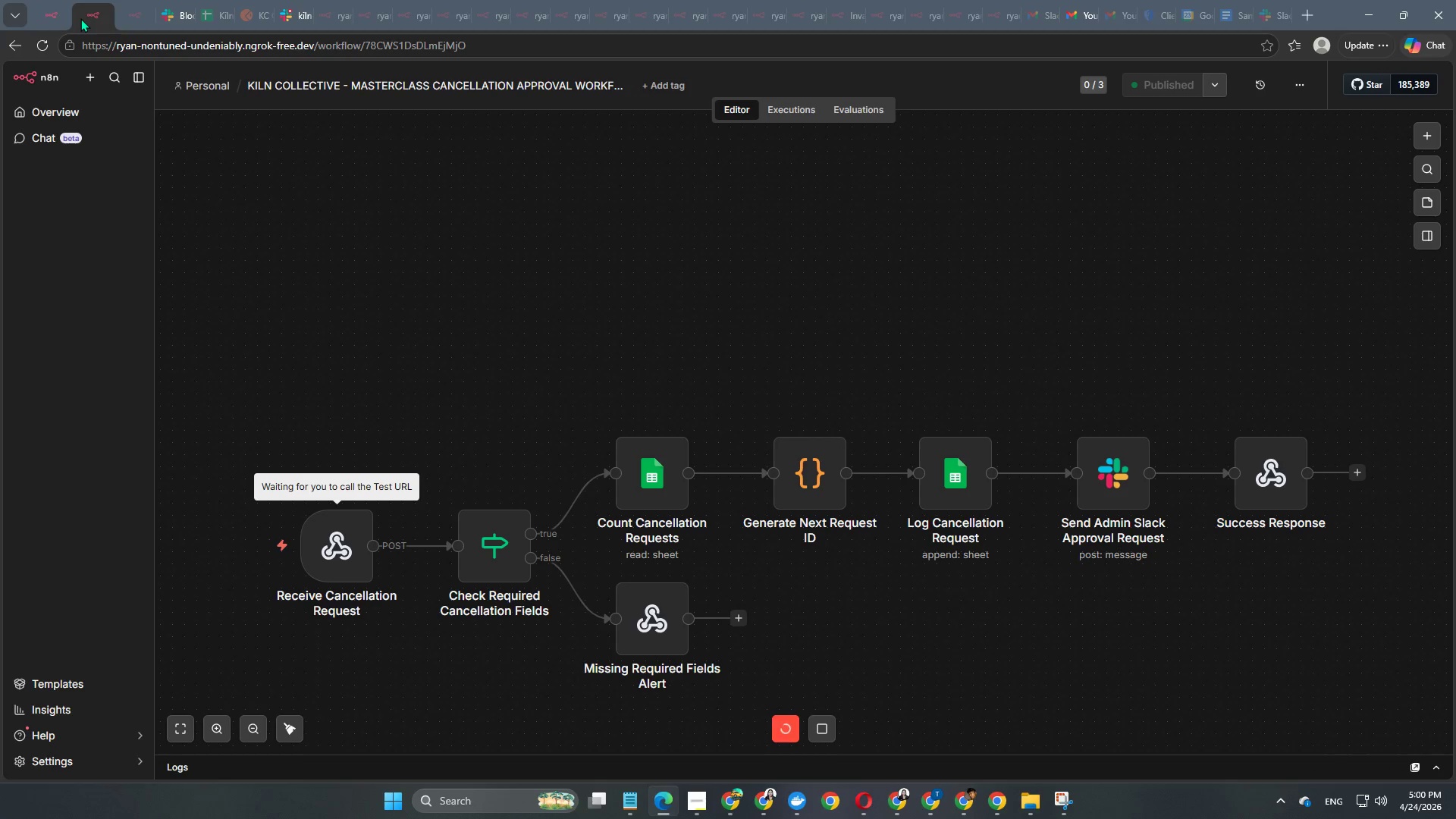 
left_click([45, 48])
 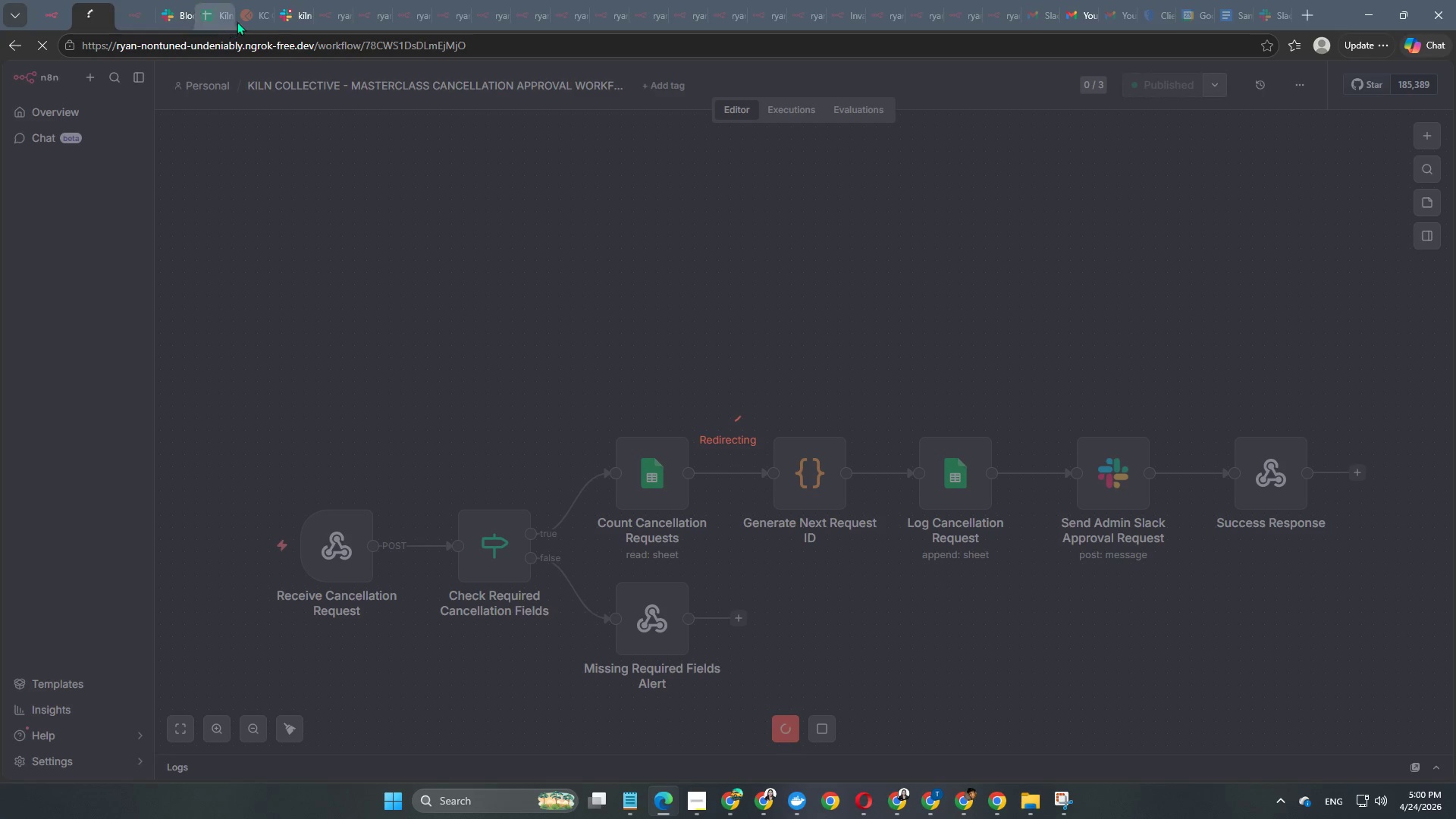 
left_click([245, 18])
 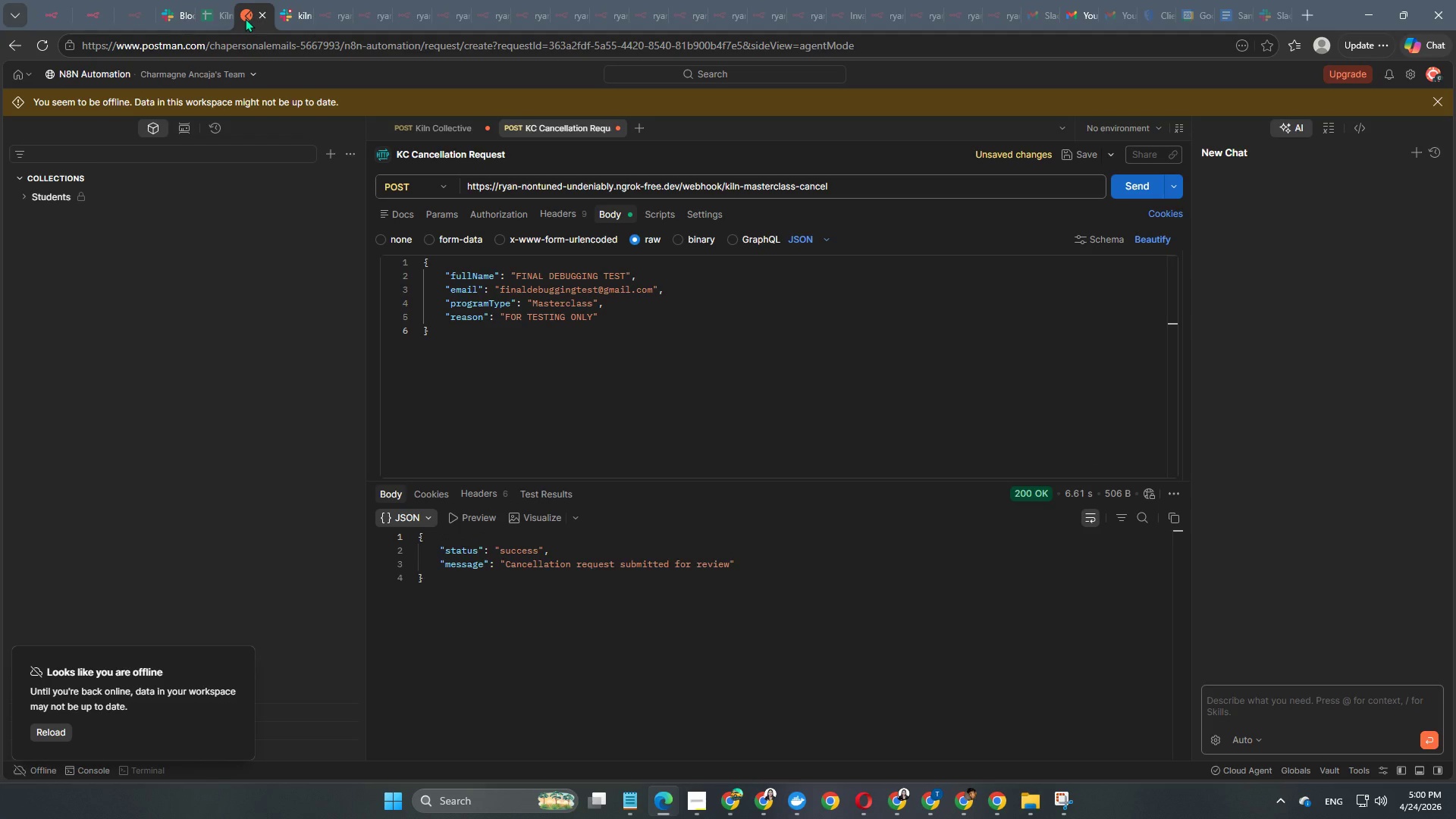 
left_click([88, 12])
 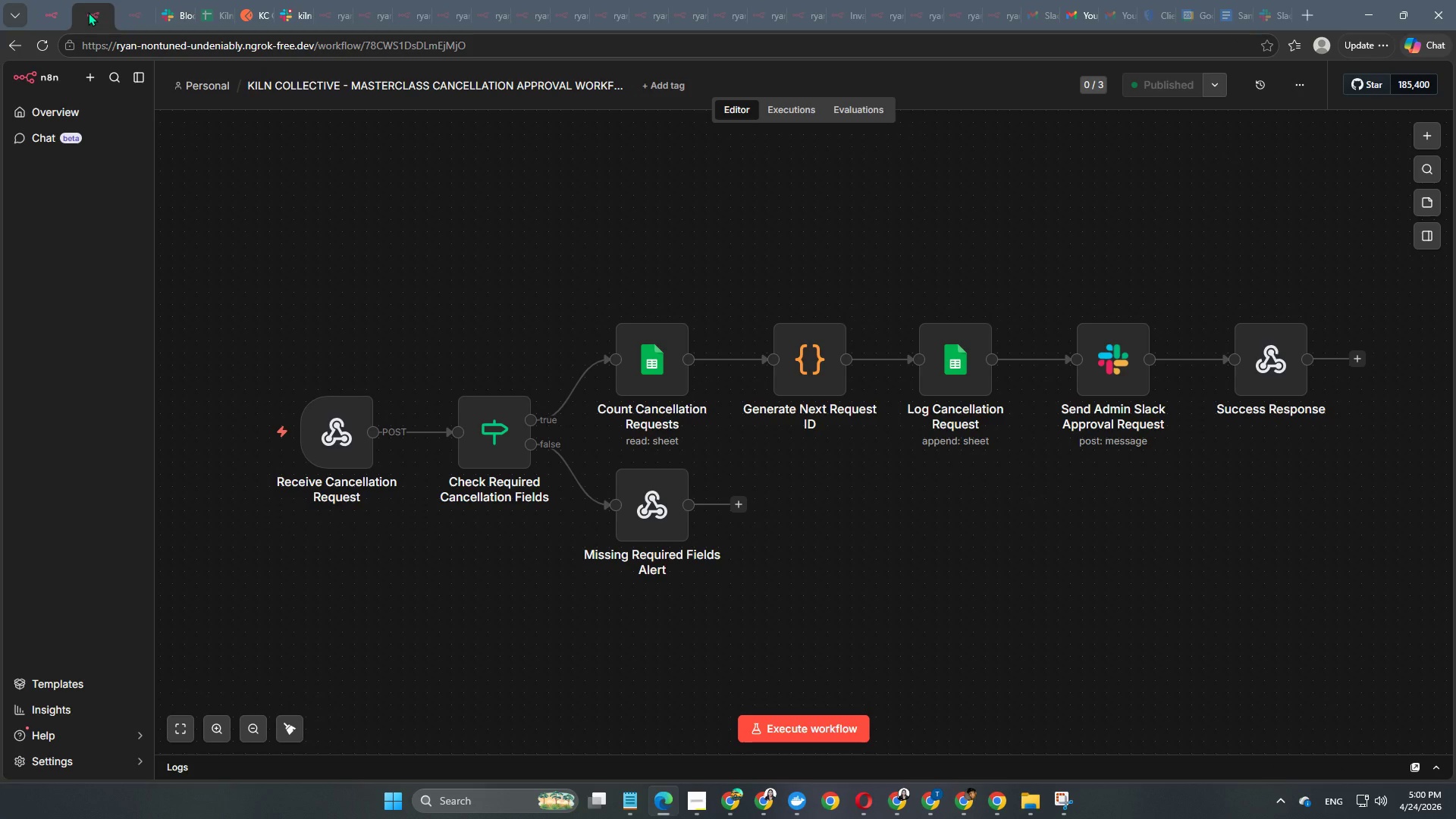 
wait(6.92)
 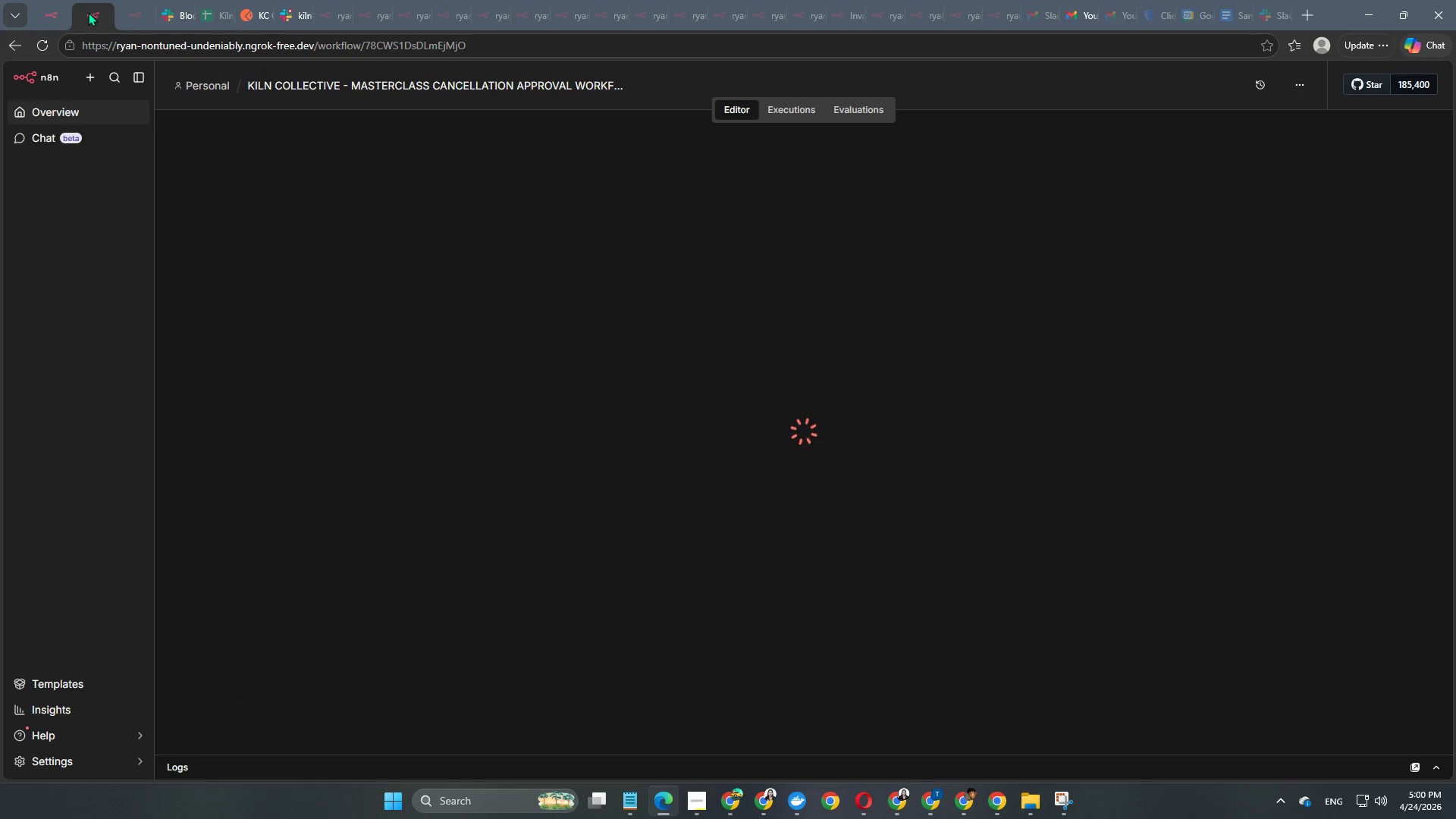 
left_click([259, 9])
 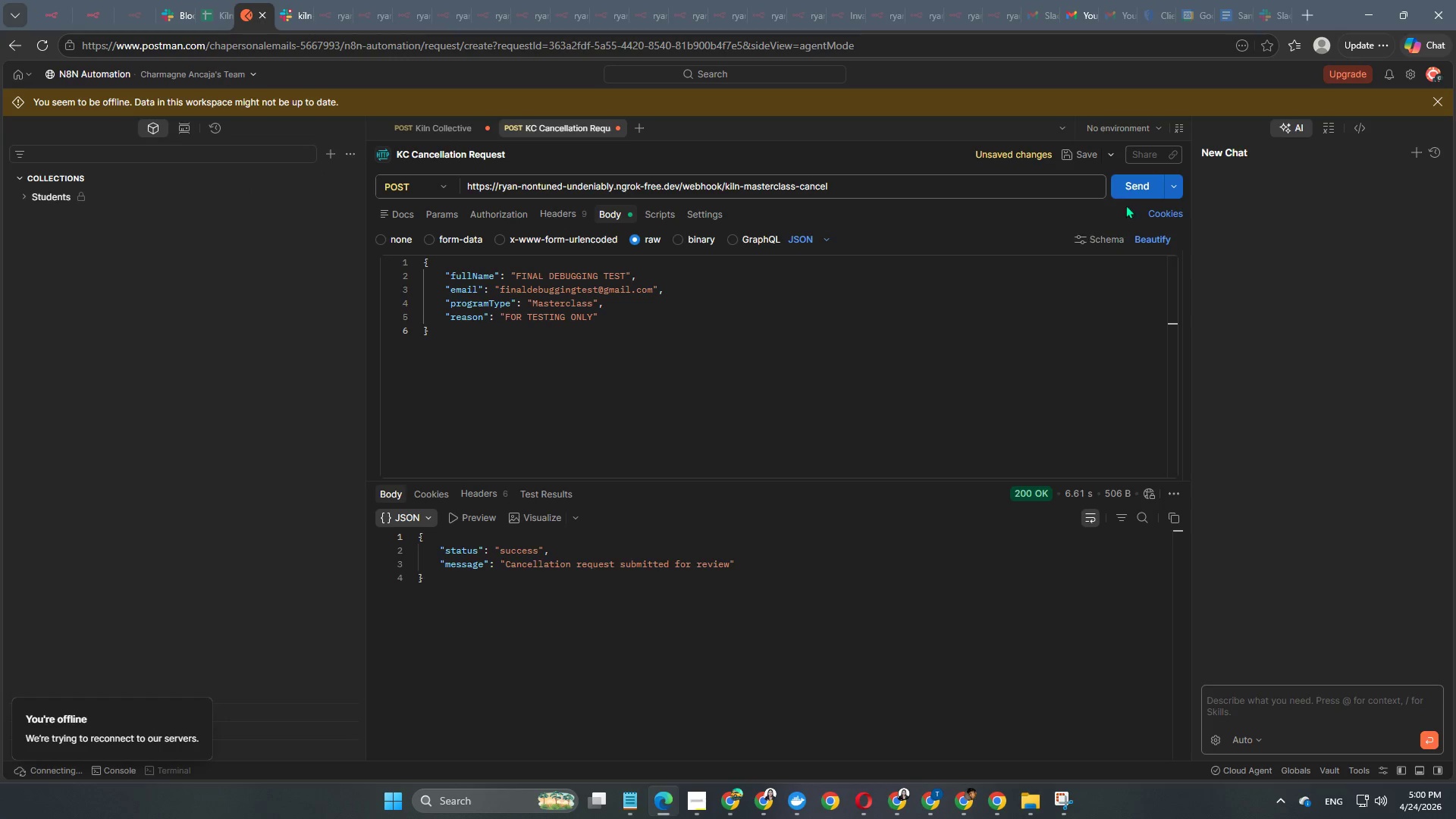 
left_click([1131, 195])
 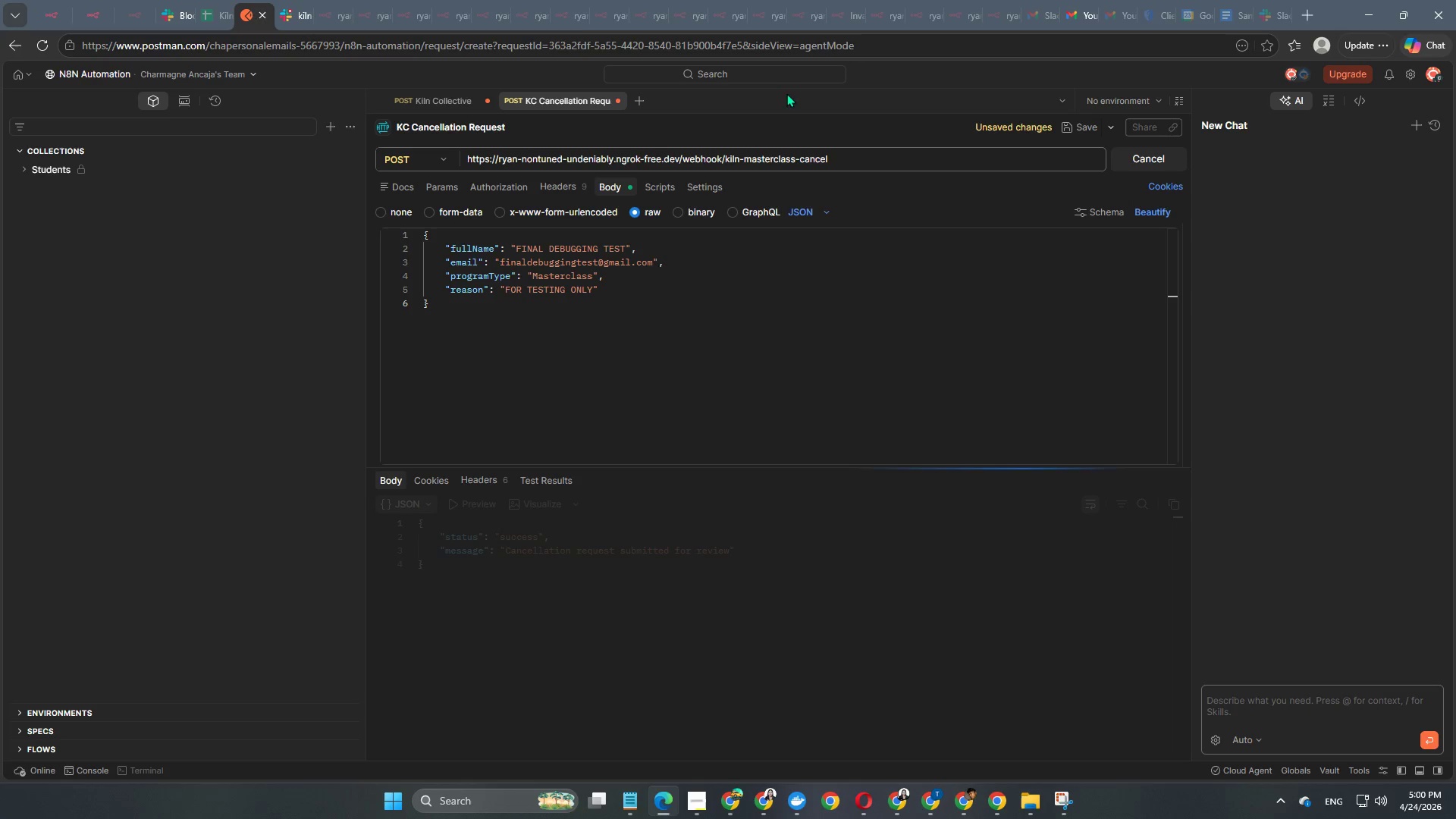 
wait(7.73)
 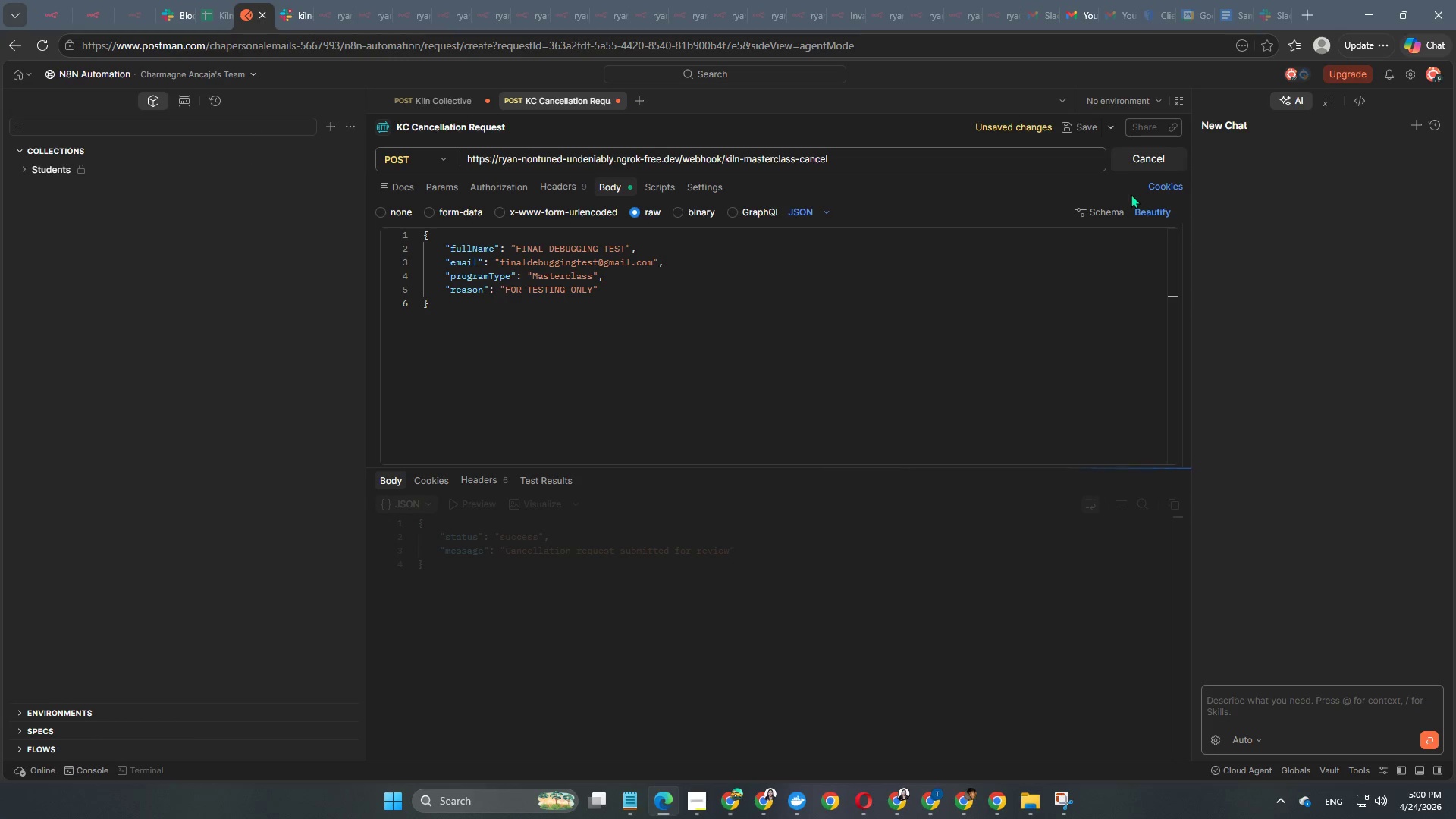 
left_click([293, 8])
 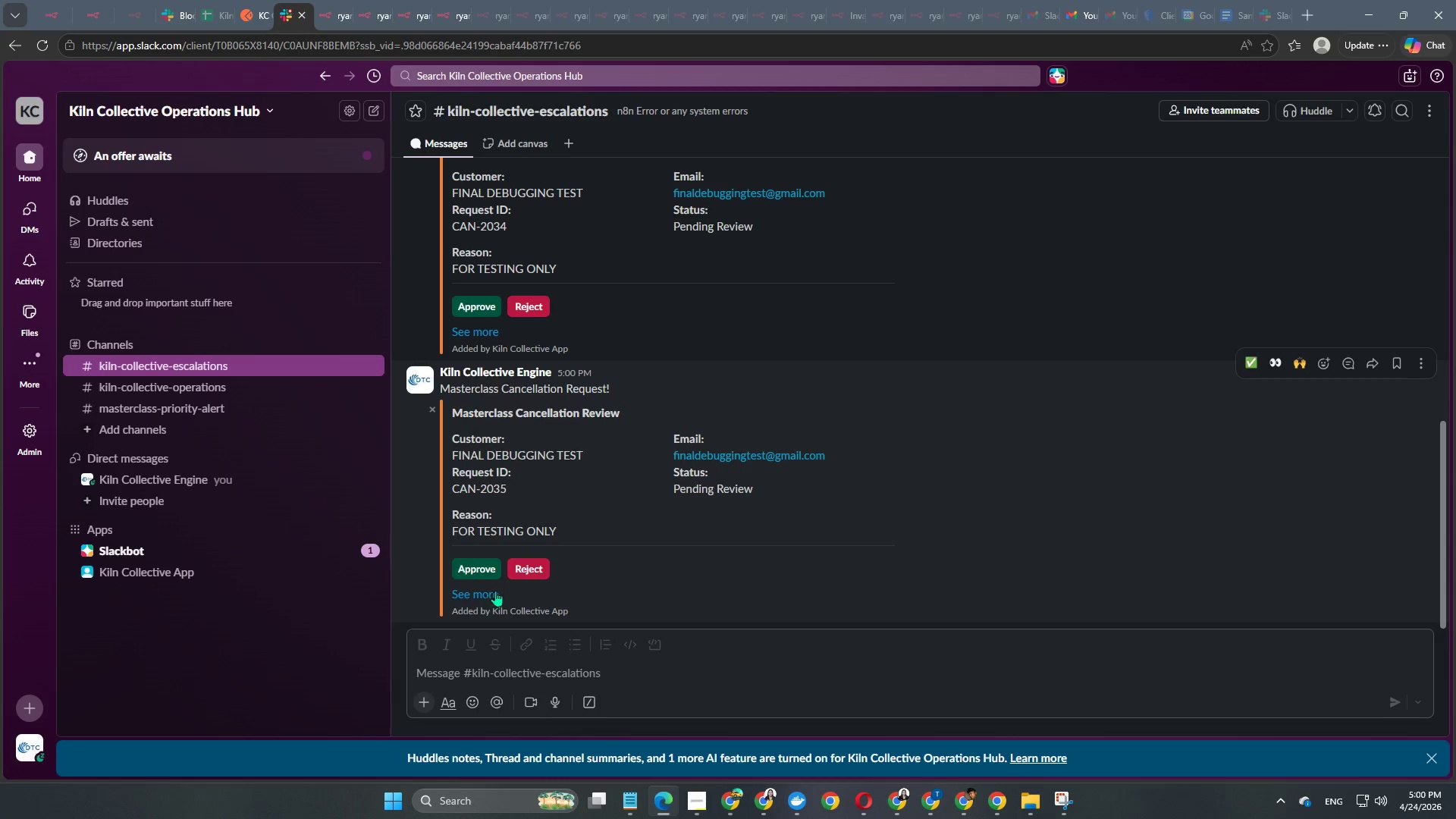 
scroll: coordinate [561, 371], scroll_direction: down, amount: 1.0
 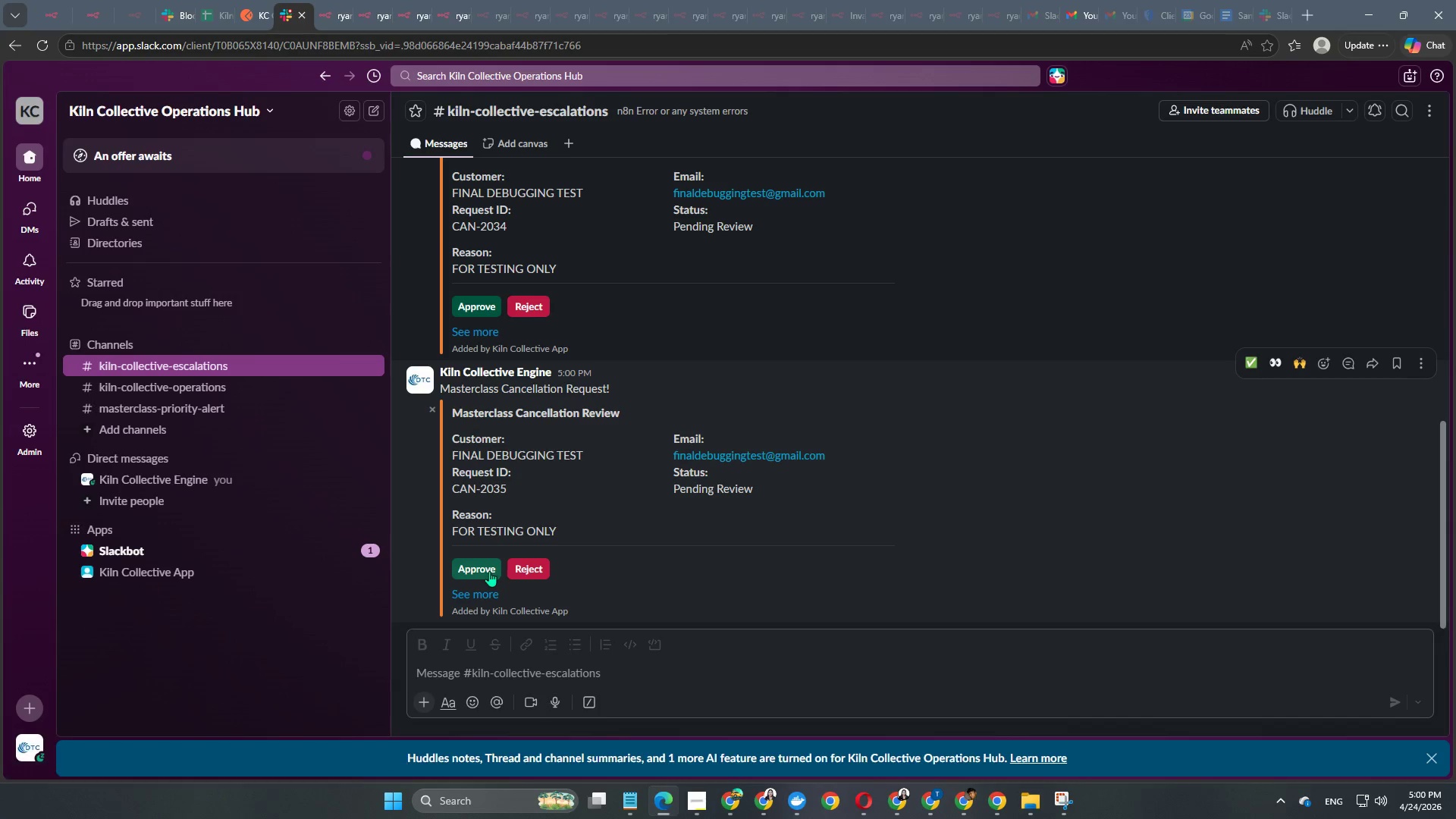 
left_click([488, 571])
 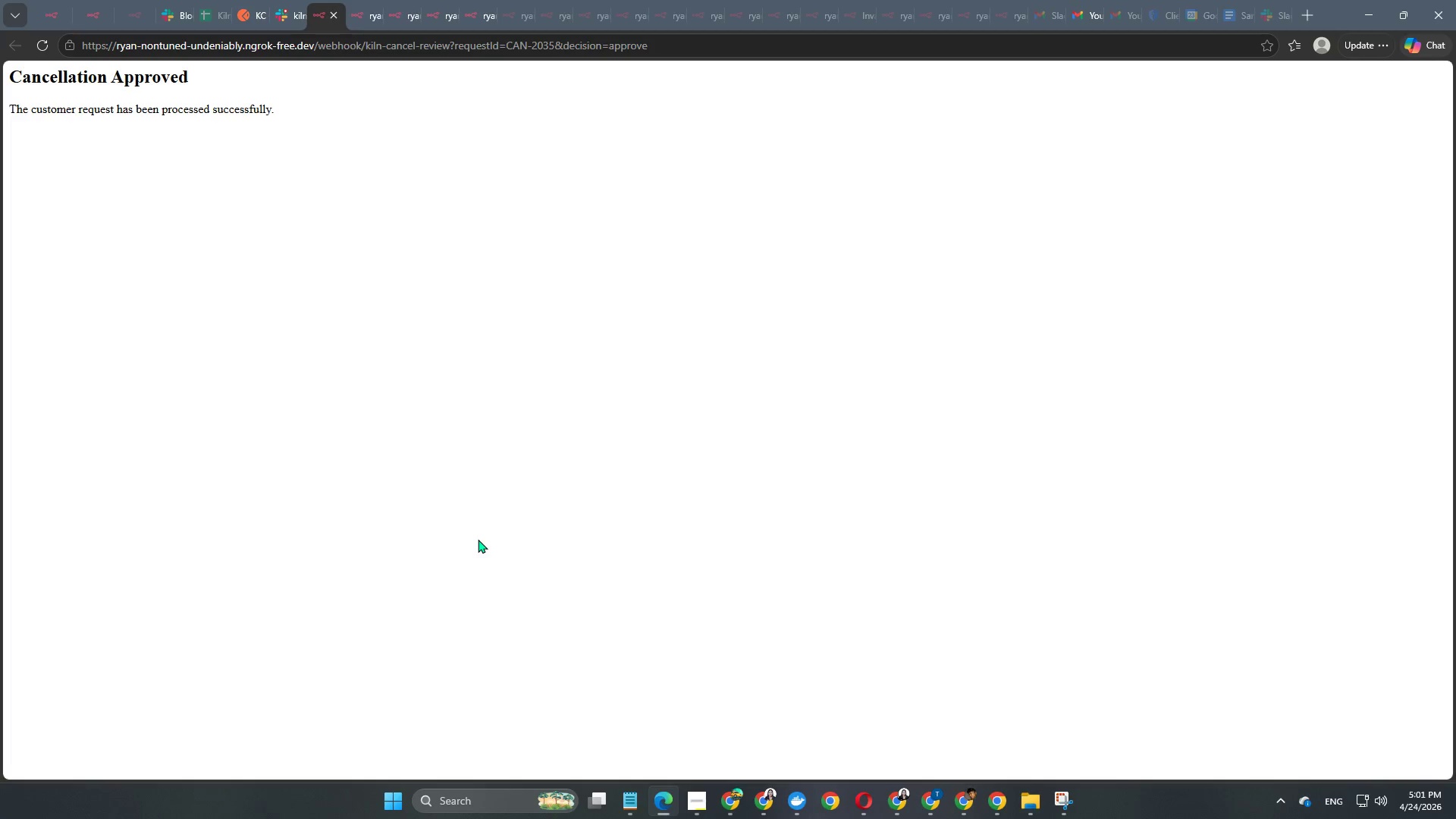 
wait(13.58)
 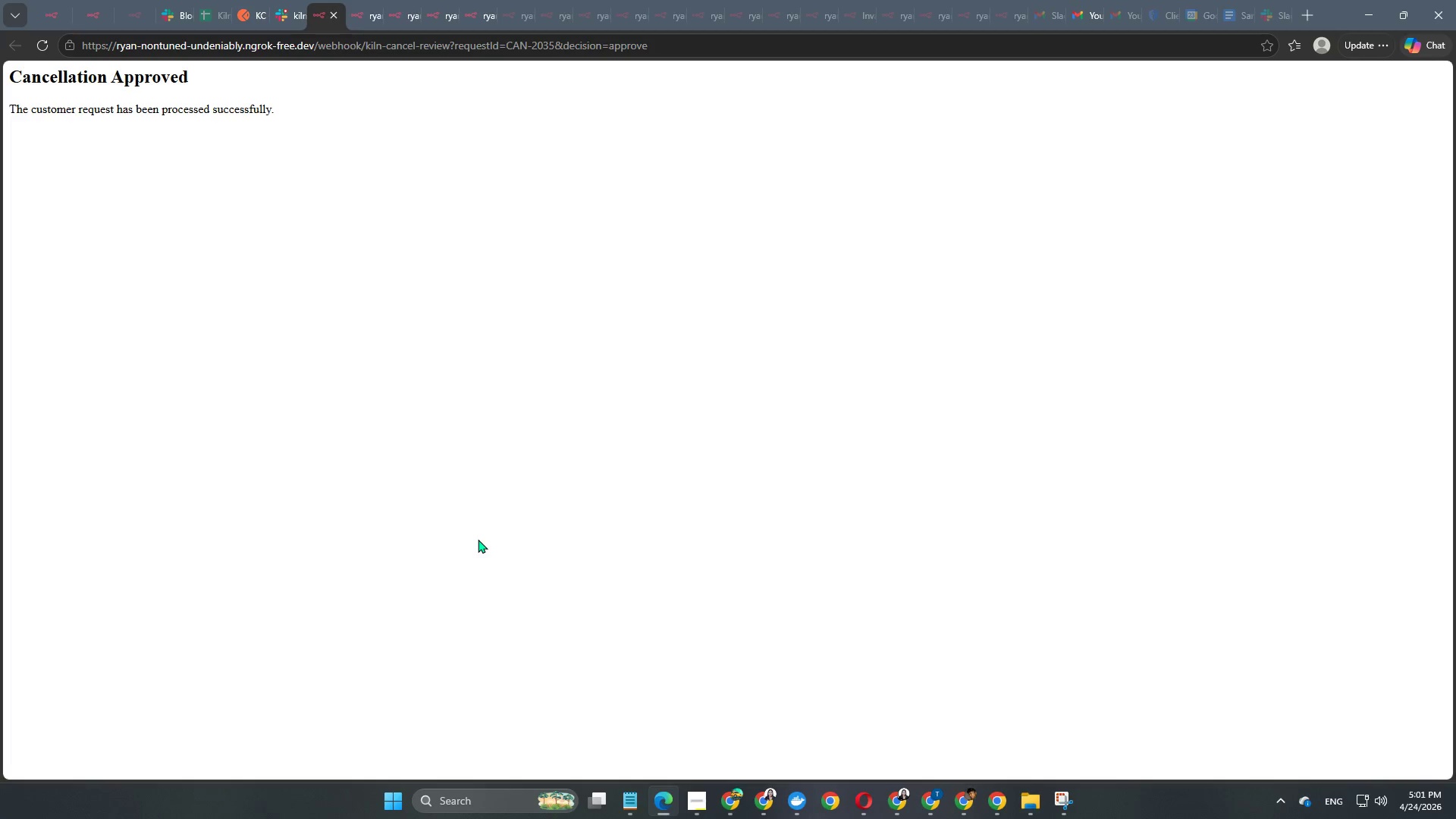 
left_click([1072, 14])
 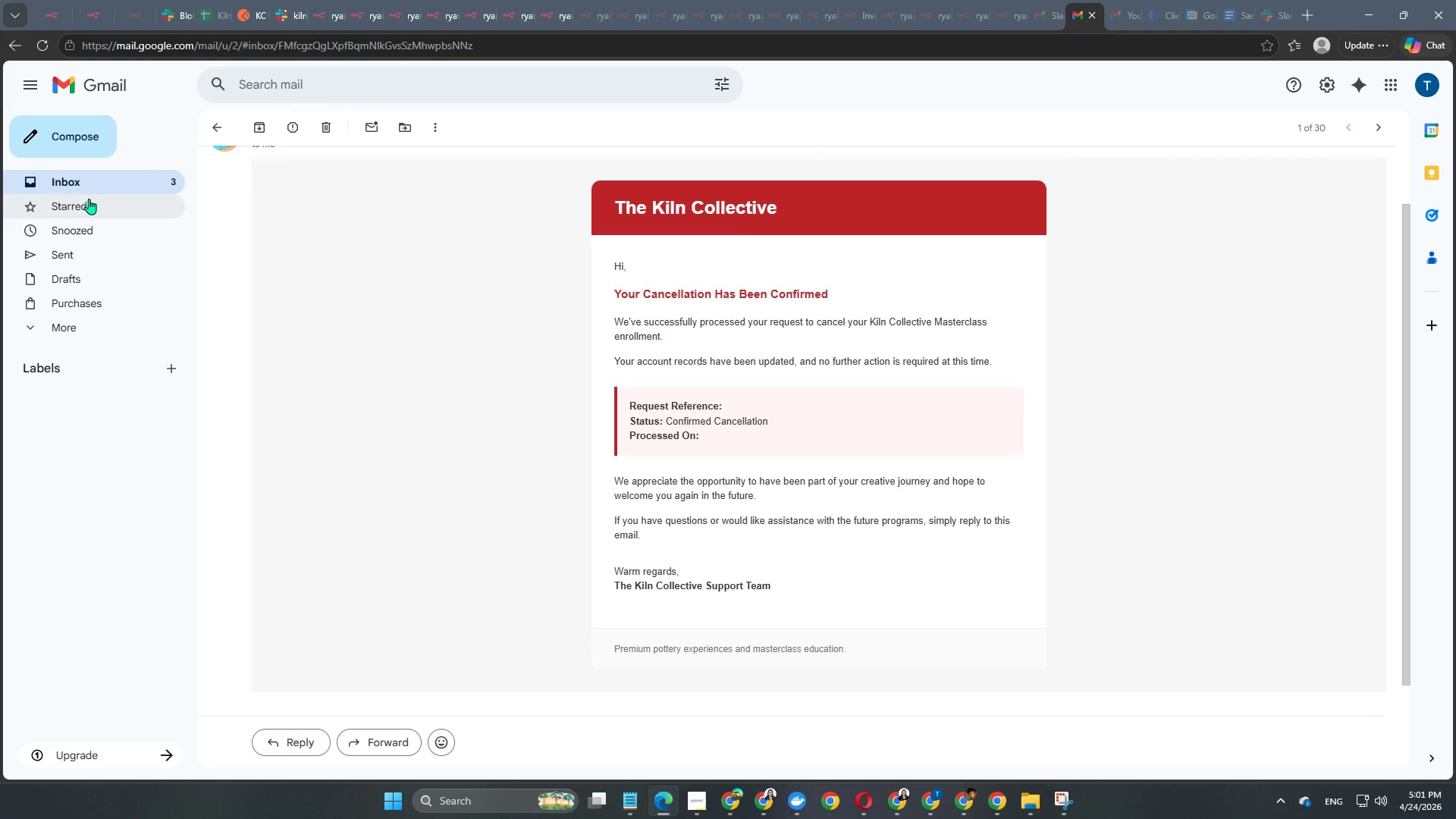 
left_click([105, 184])
 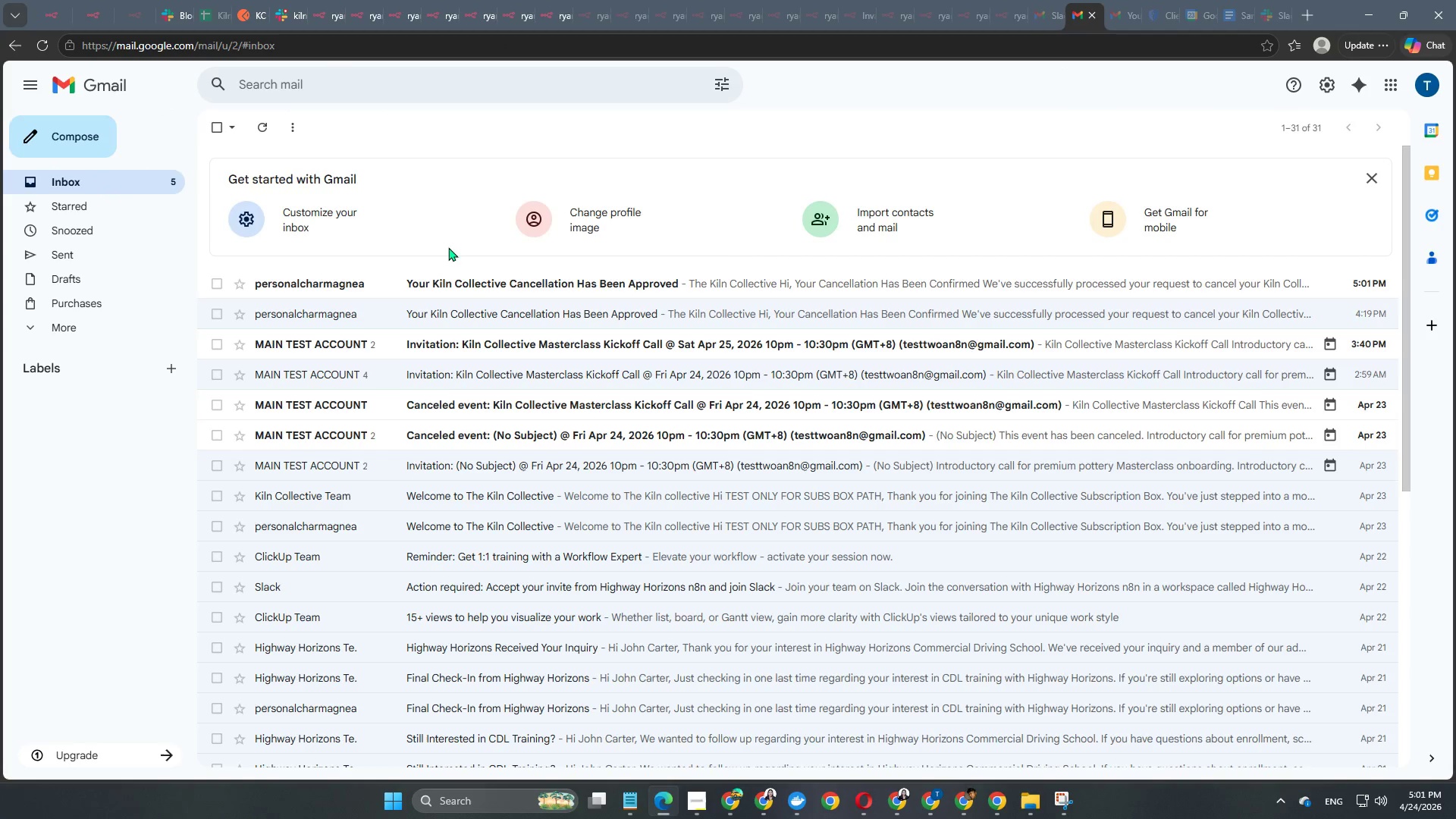 
left_click([435, 281])
 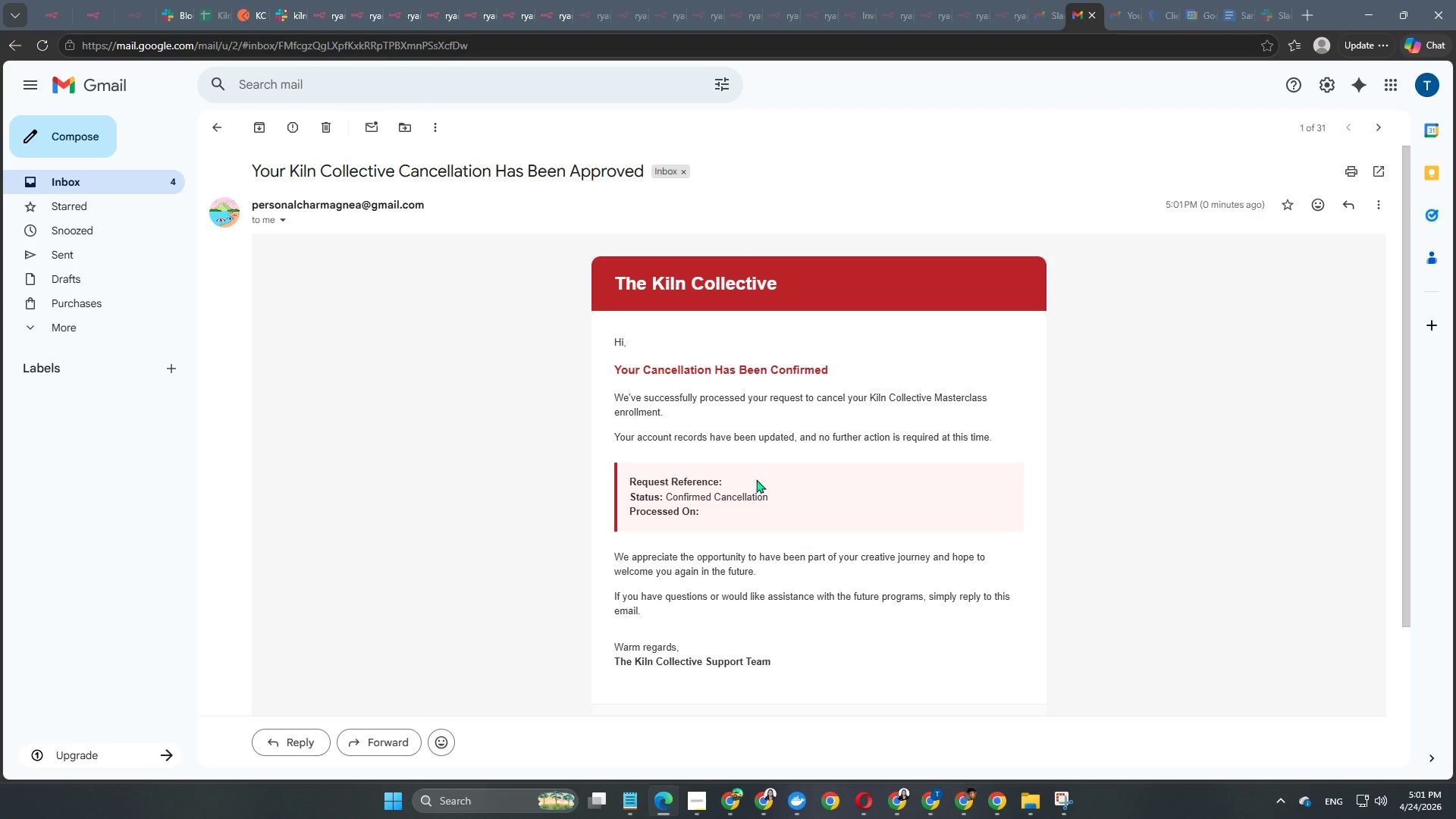 
scroll: coordinate [772, 492], scroll_direction: down, amount: 2.0
 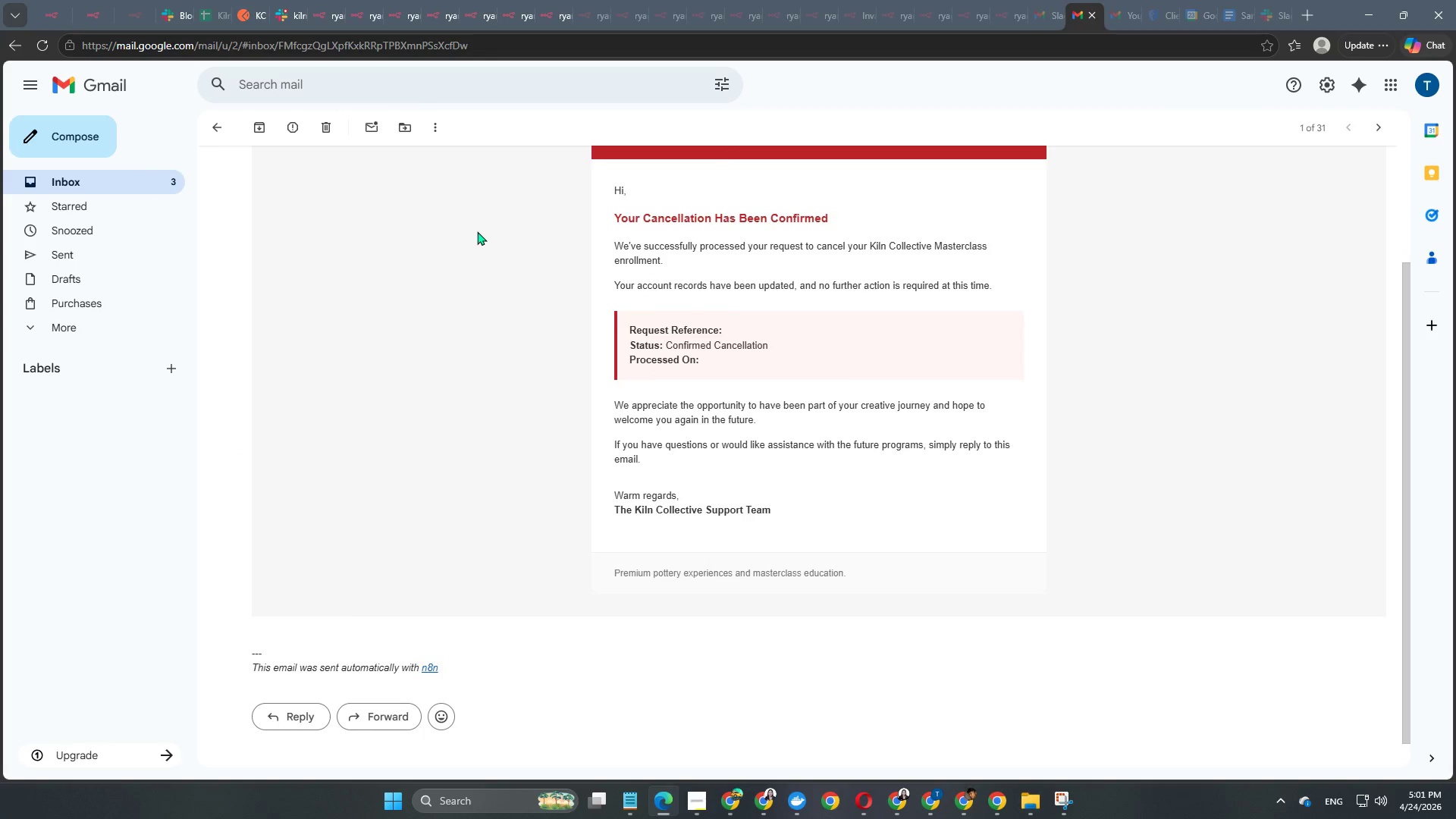 
scroll: coordinate [725, 452], scroll_direction: up, amount: 4.0
 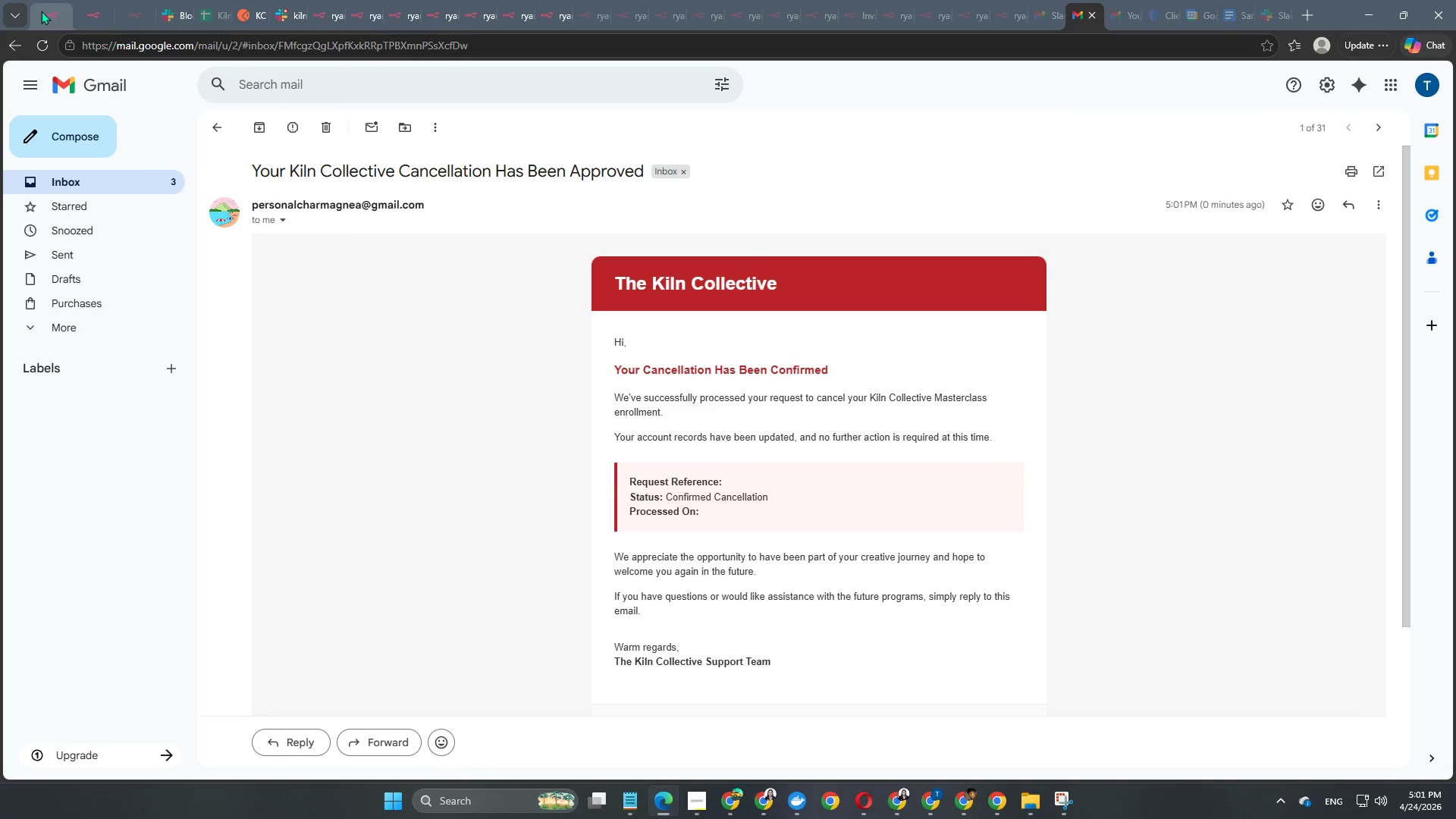 
left_click([41, 8])
 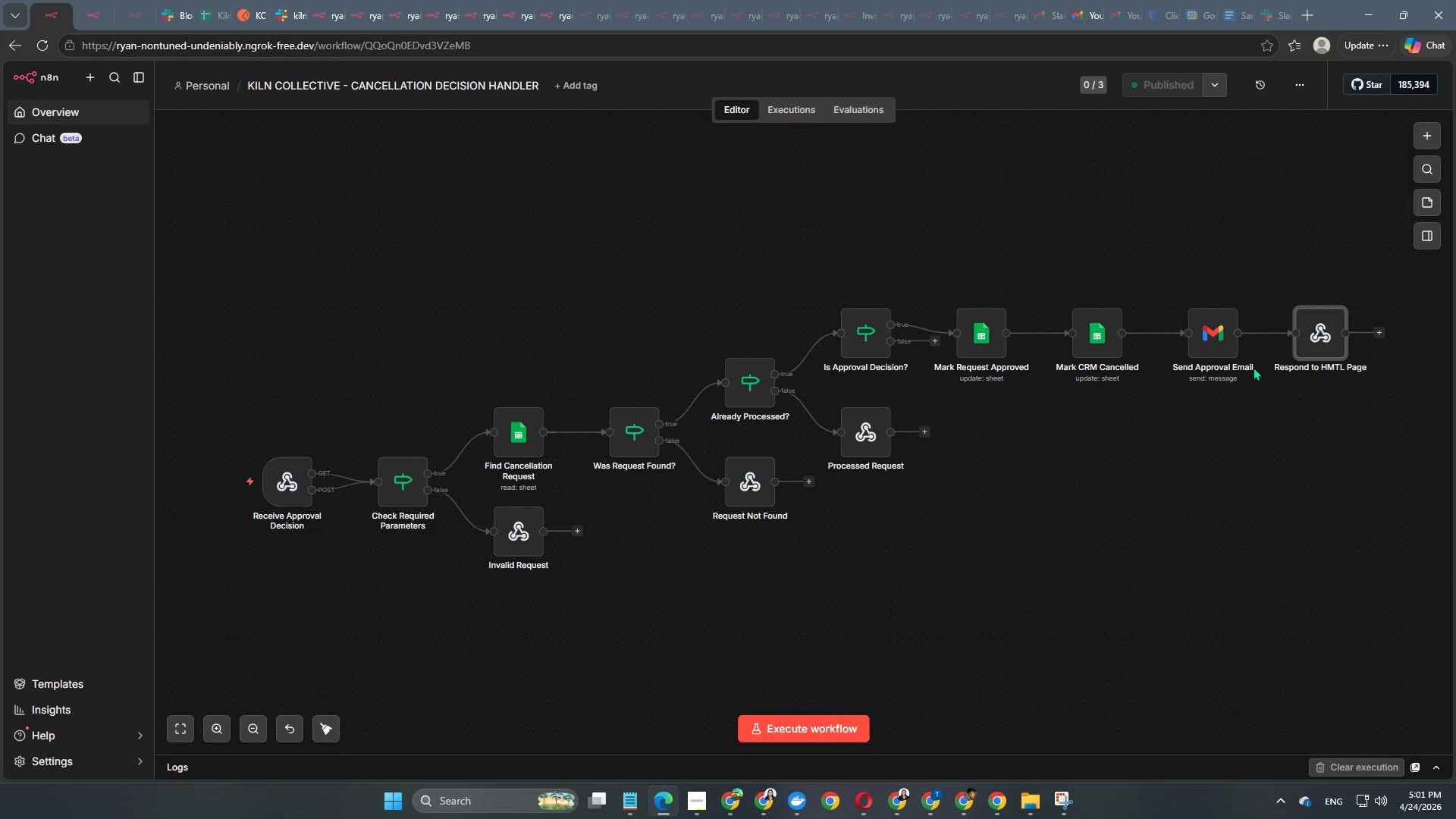 
double_click([1228, 348])
 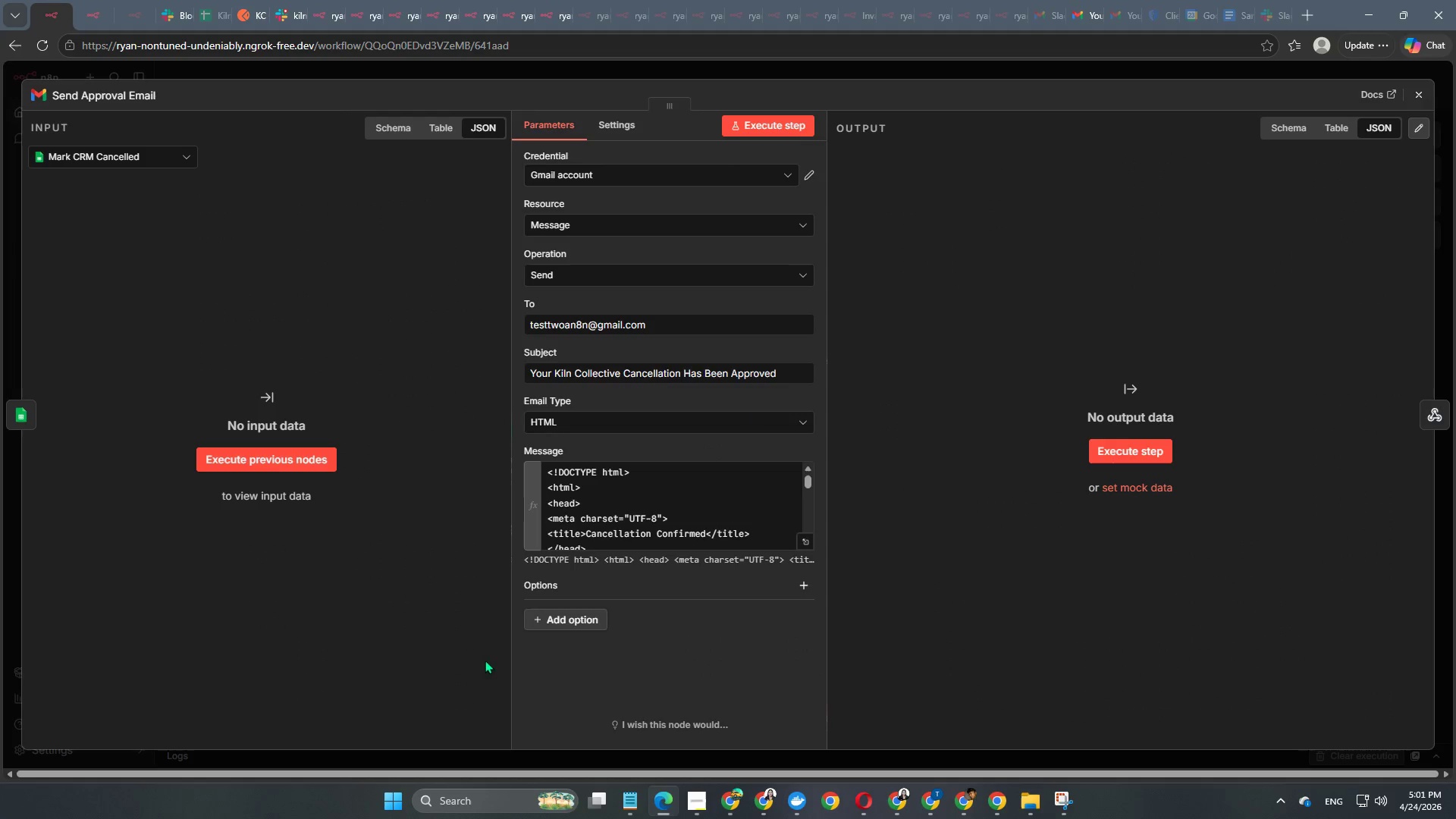 
left_click([569, 622])
 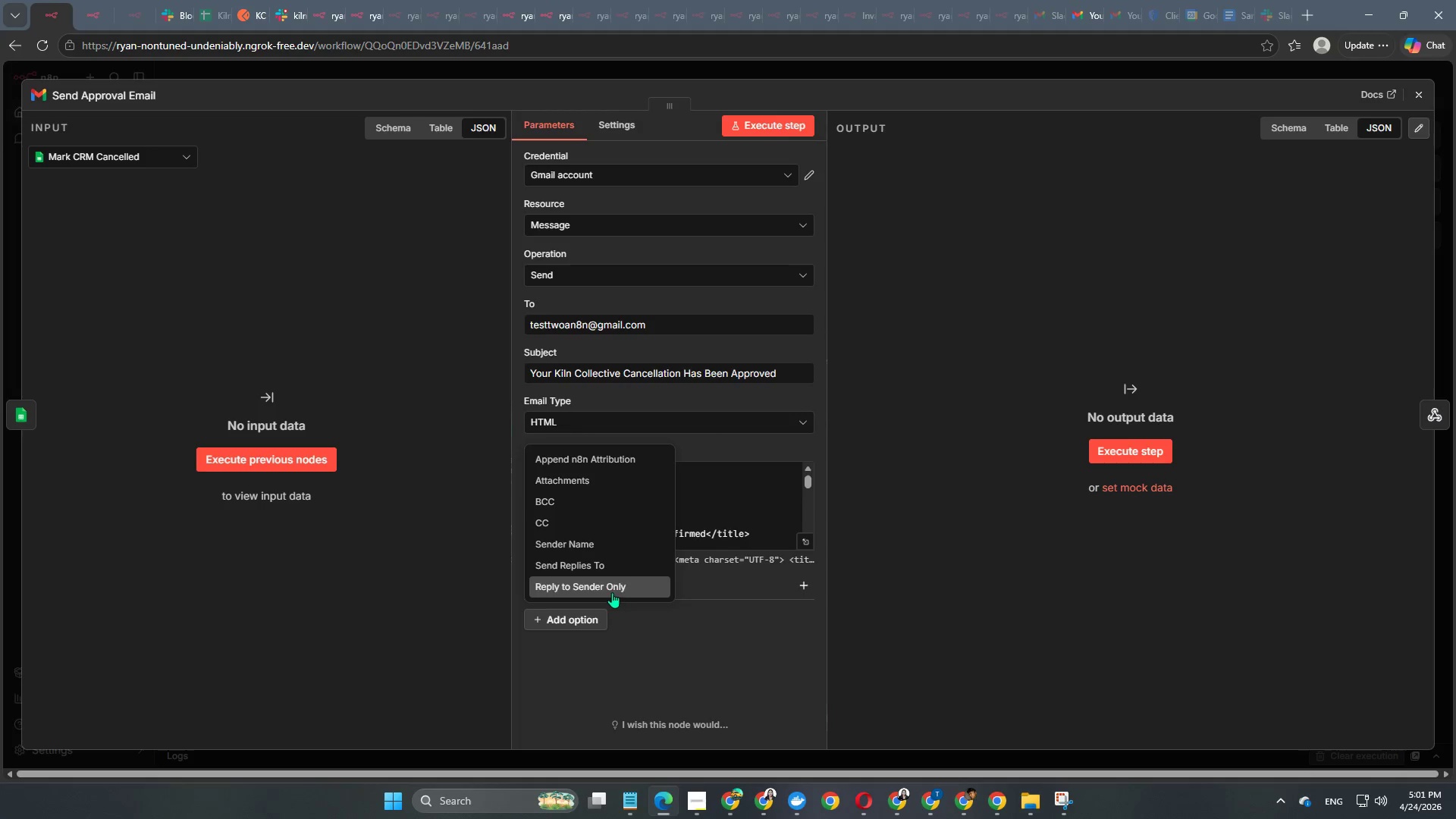 
left_click([577, 541])
 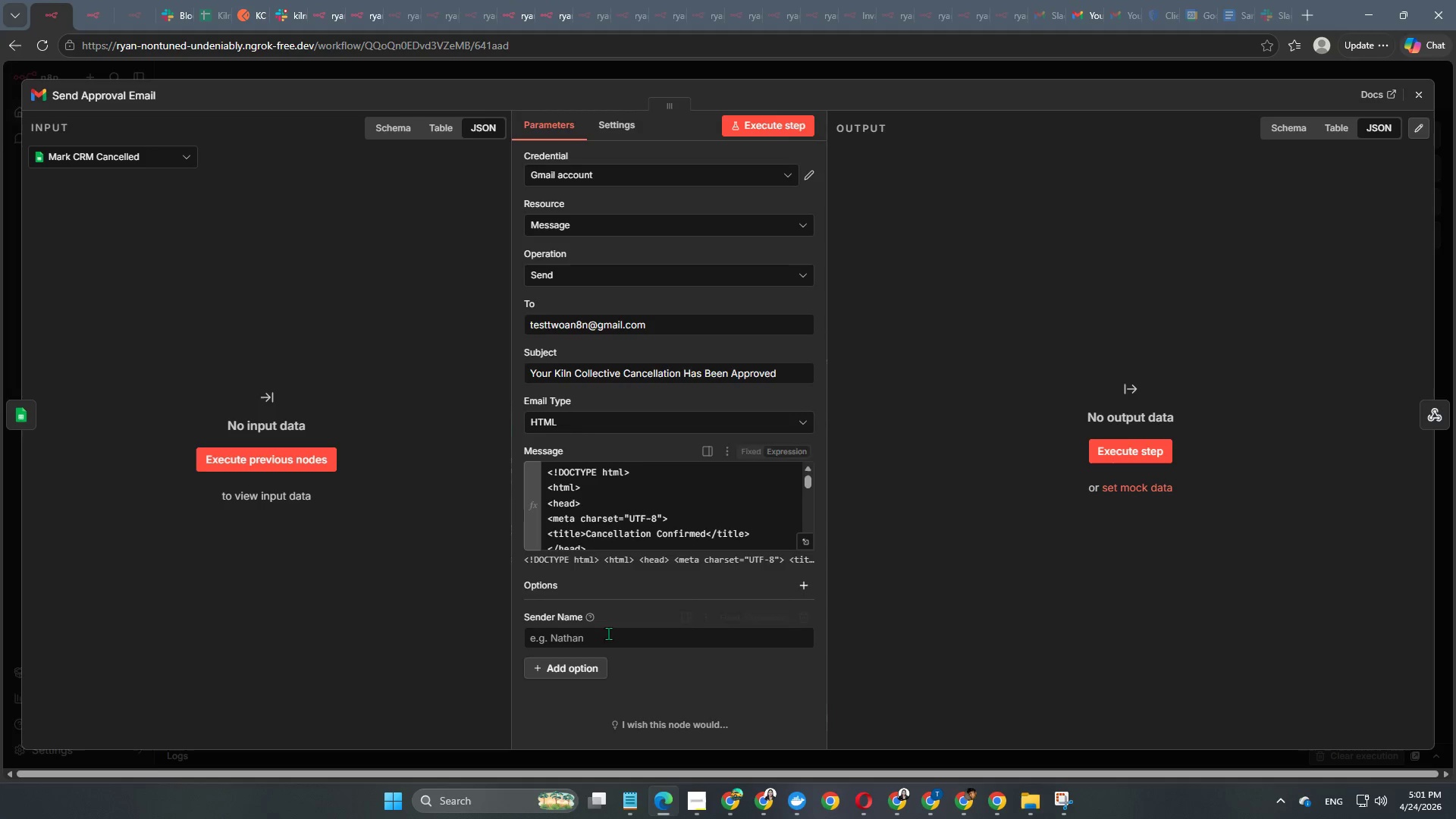 
left_click([607, 637])
 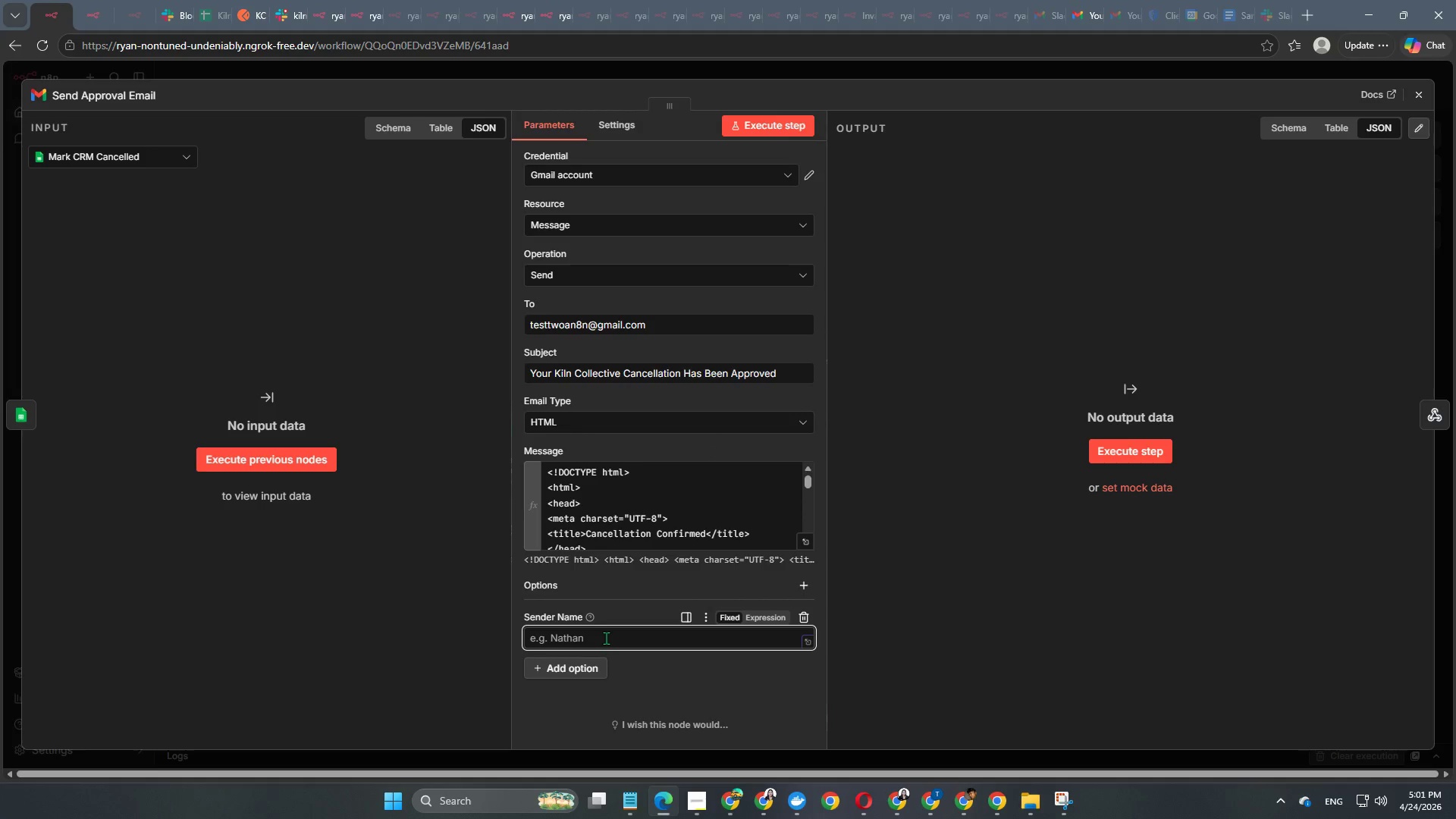 
type(Kiln Collective Team)
 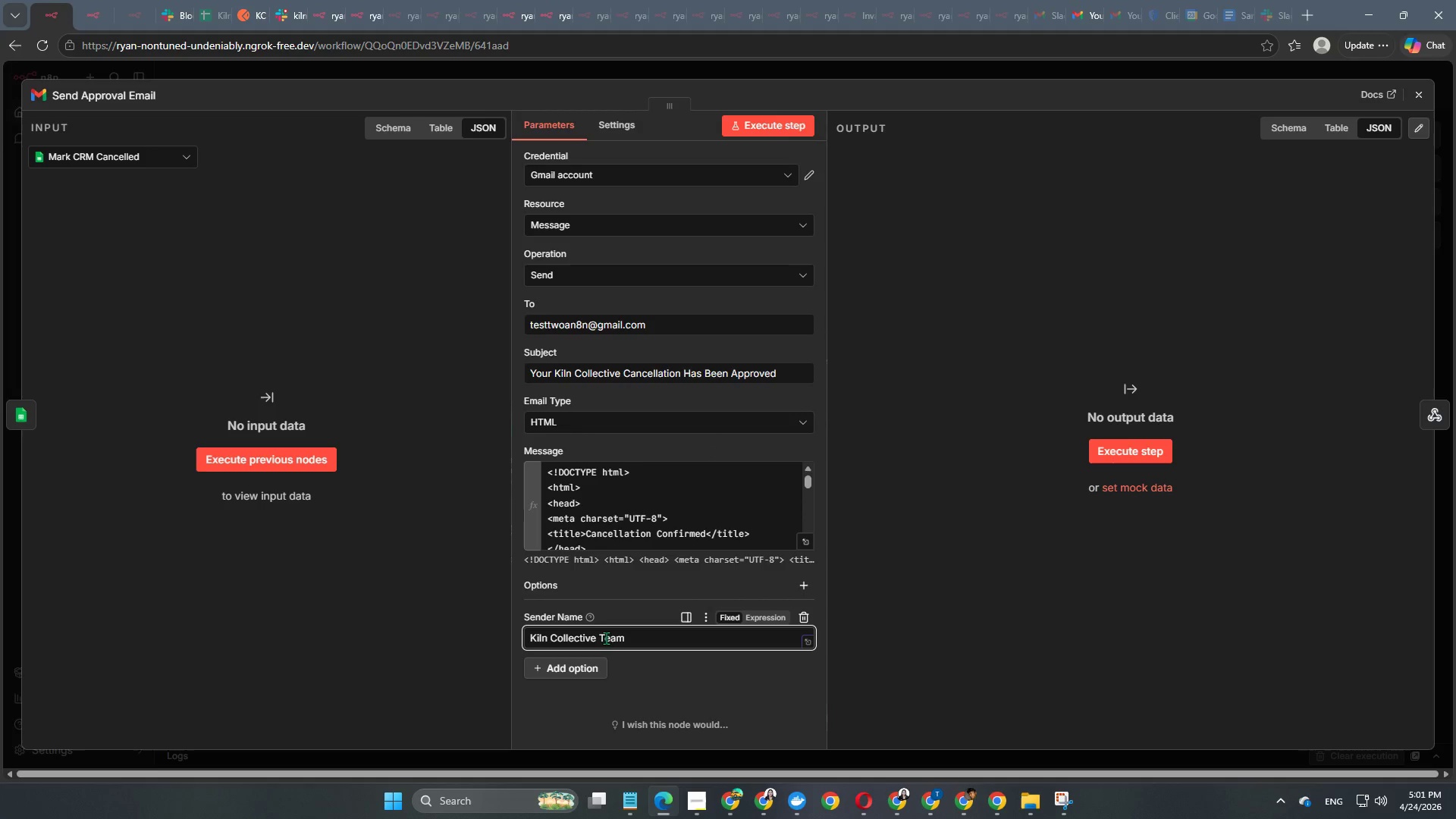 
 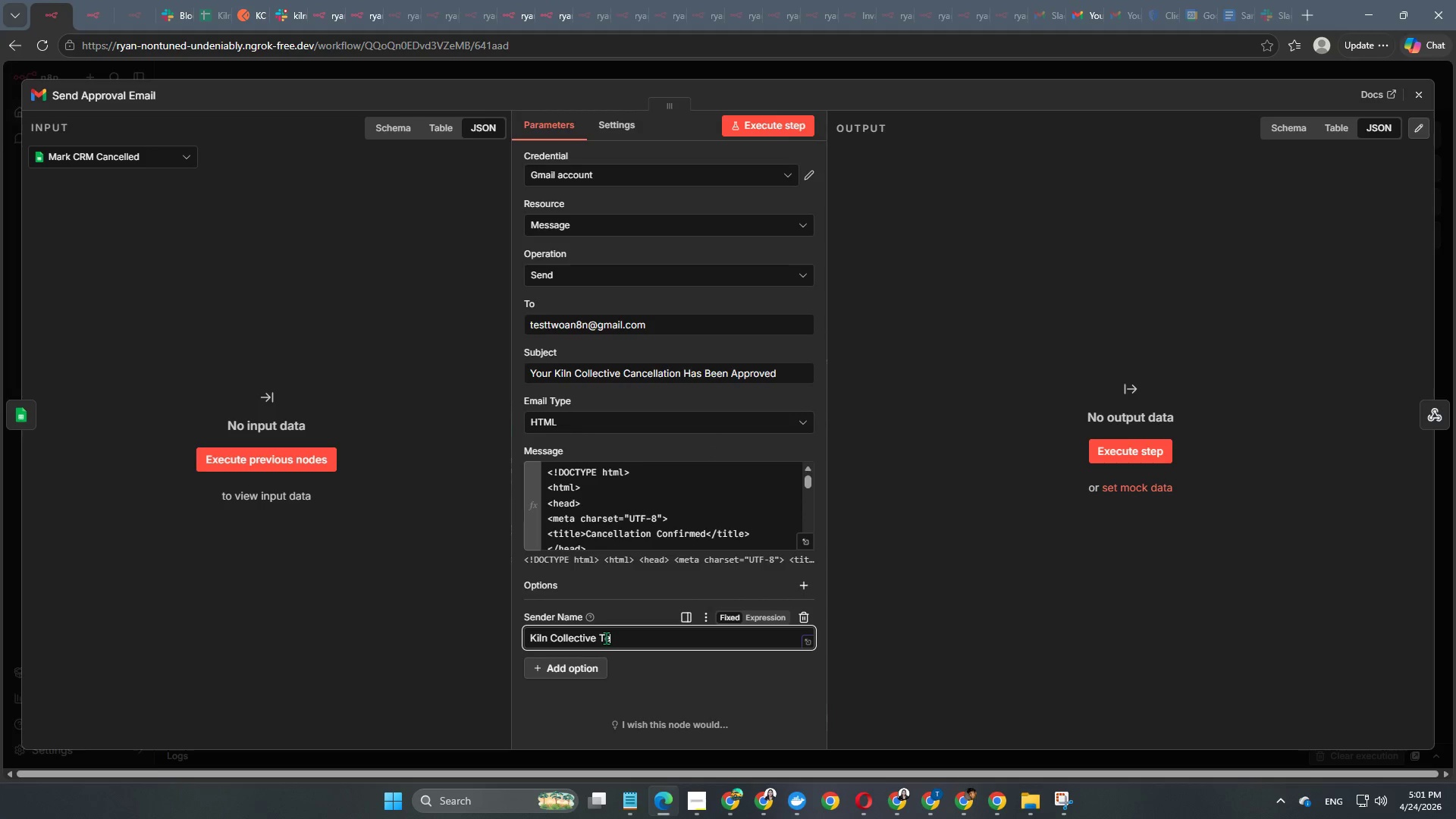 
key(Enter)
 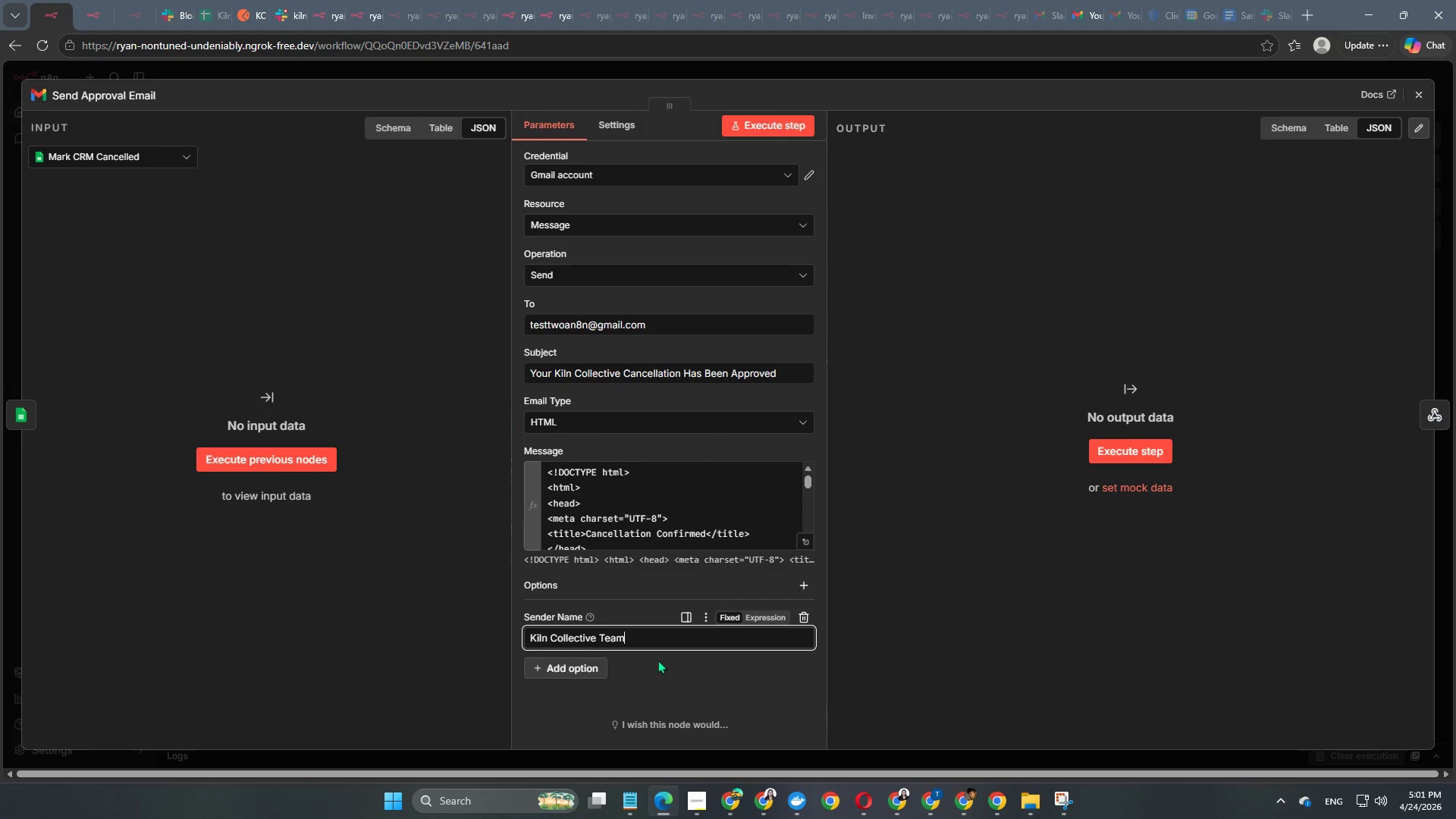 
left_click([689, 667])
 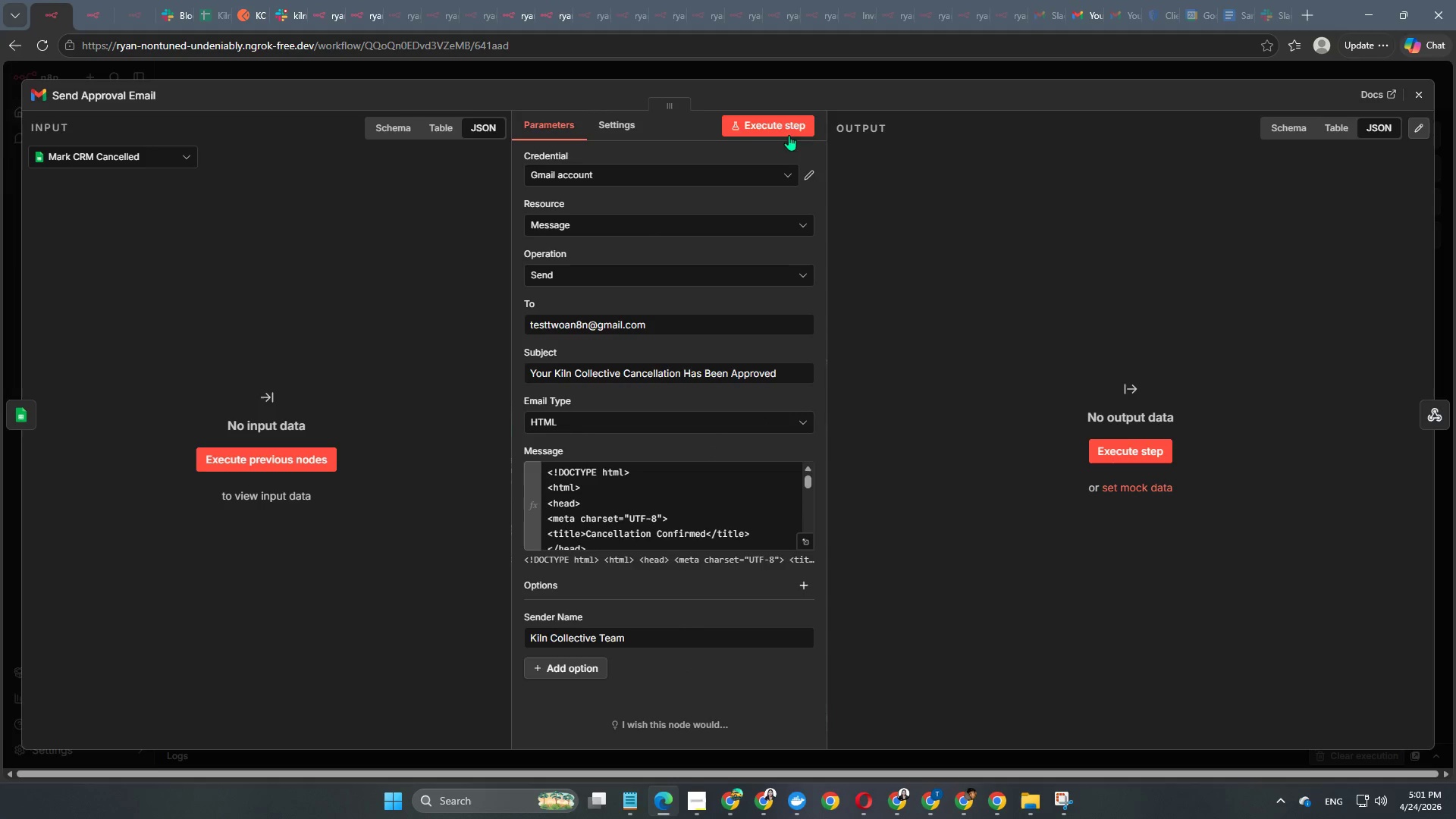 
left_click([855, 77])
 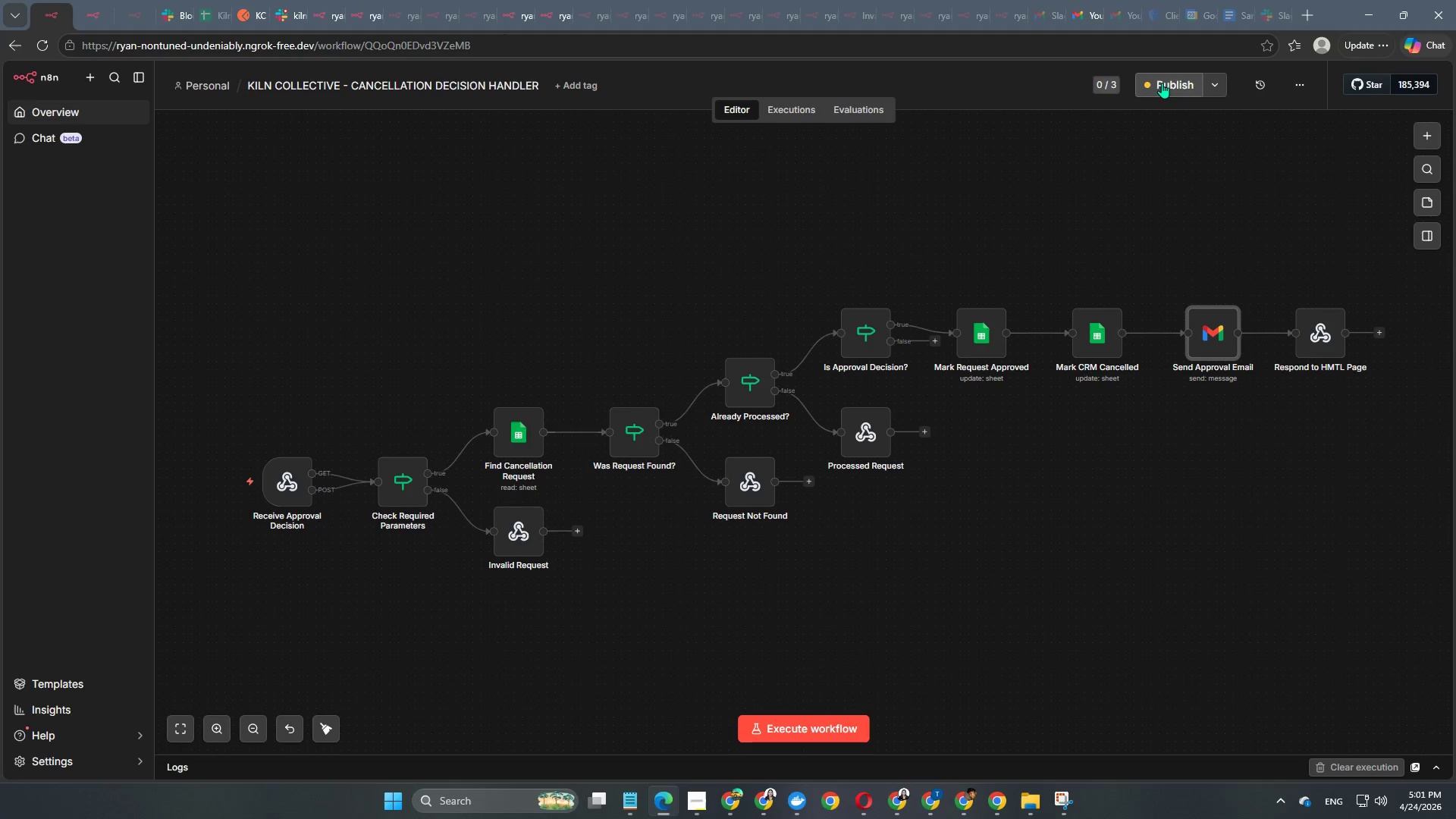 
left_click([1170, 81])
 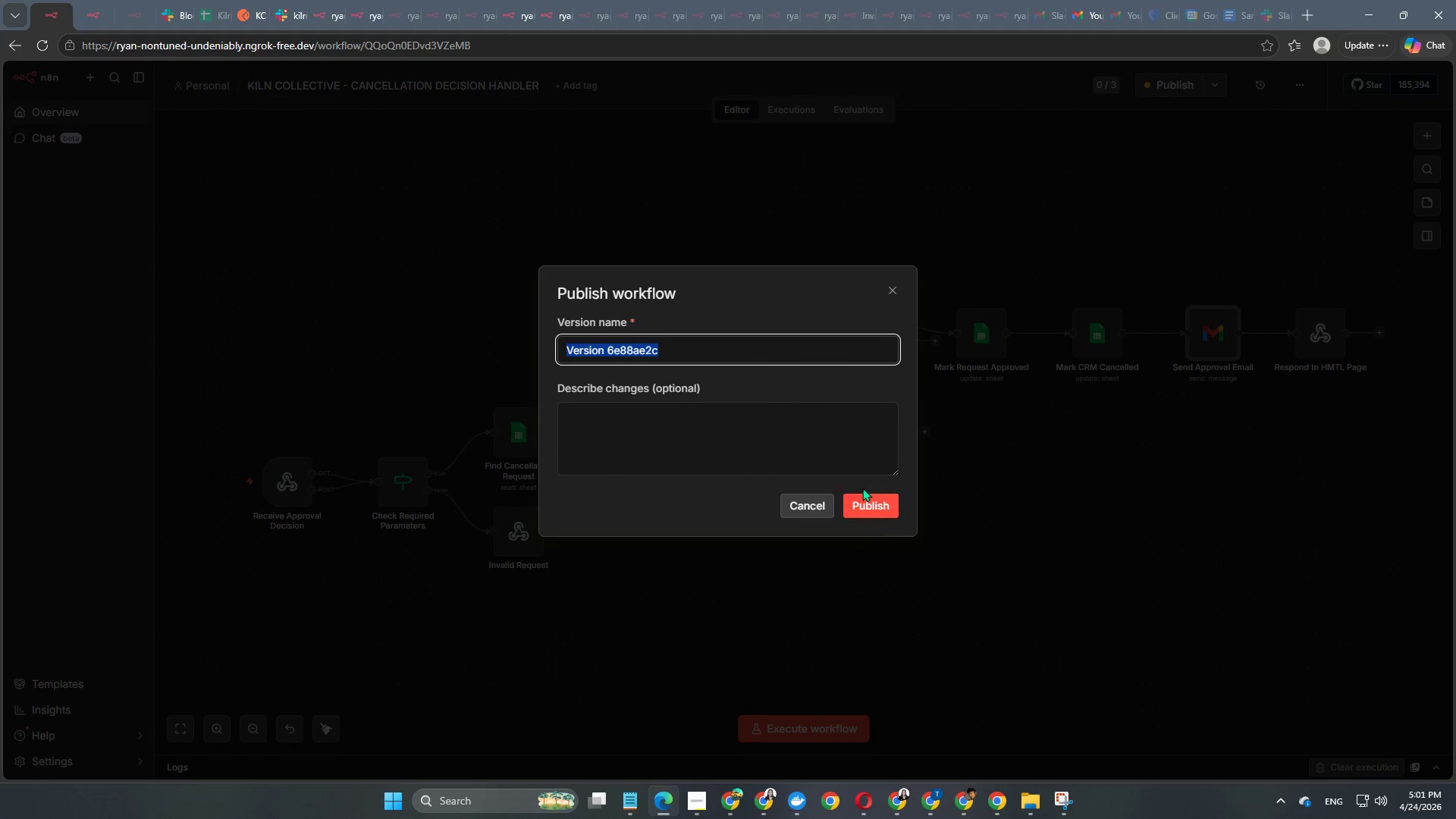 
left_click([869, 500])
 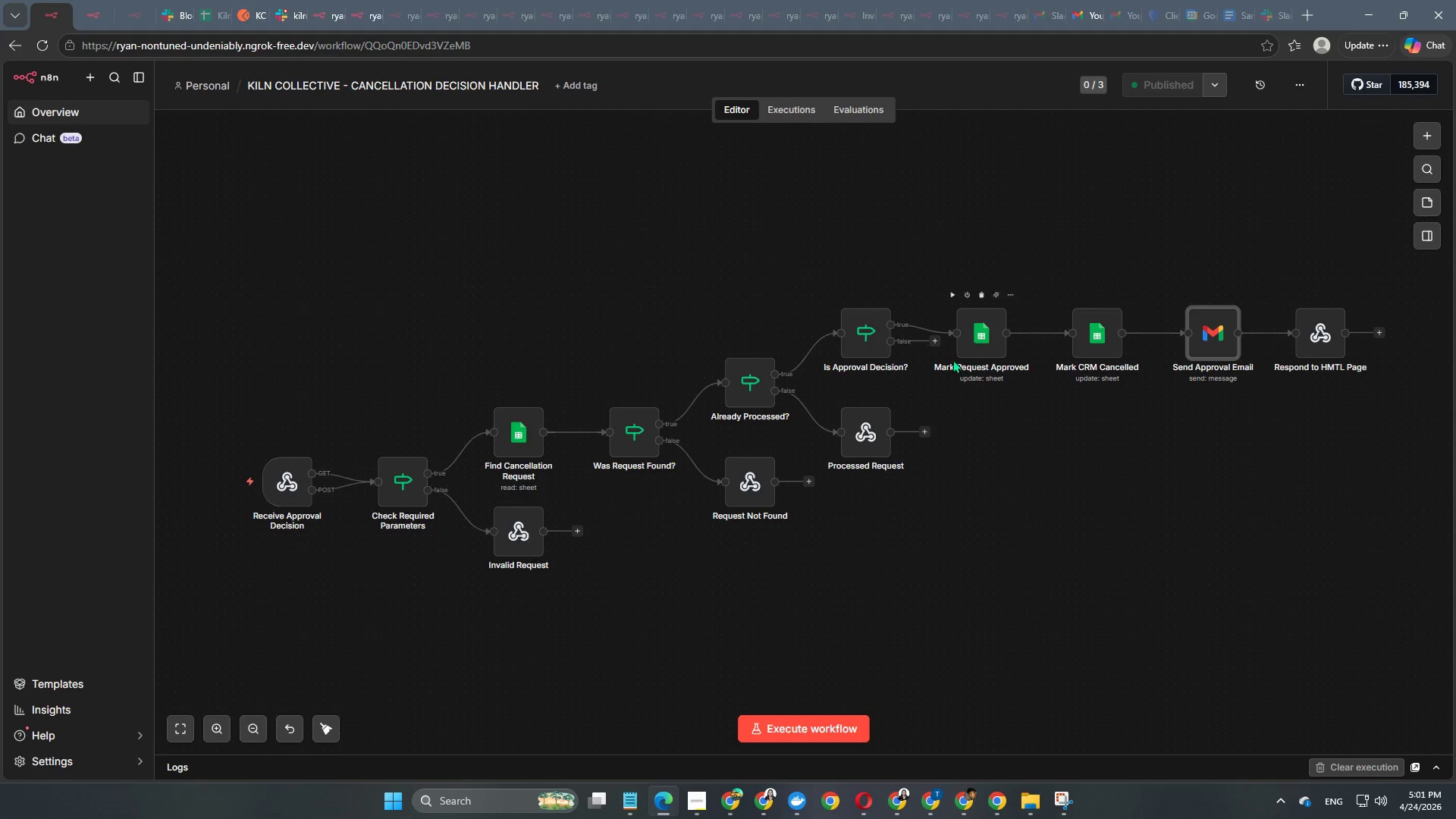 
wait(6.11)
 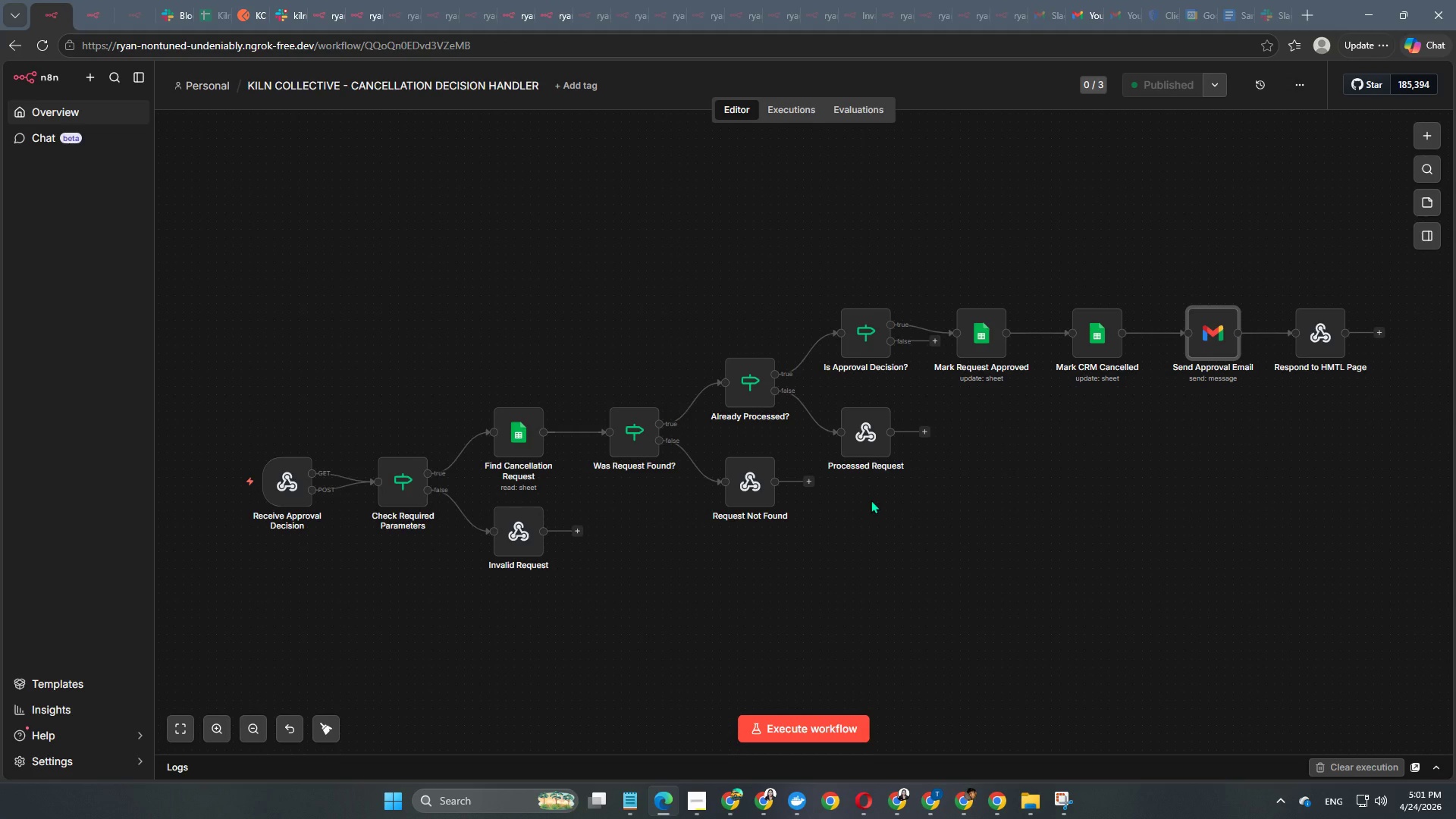 
left_click_drag(start_coordinate=[977, 343], to_coordinate=[974, 285])
 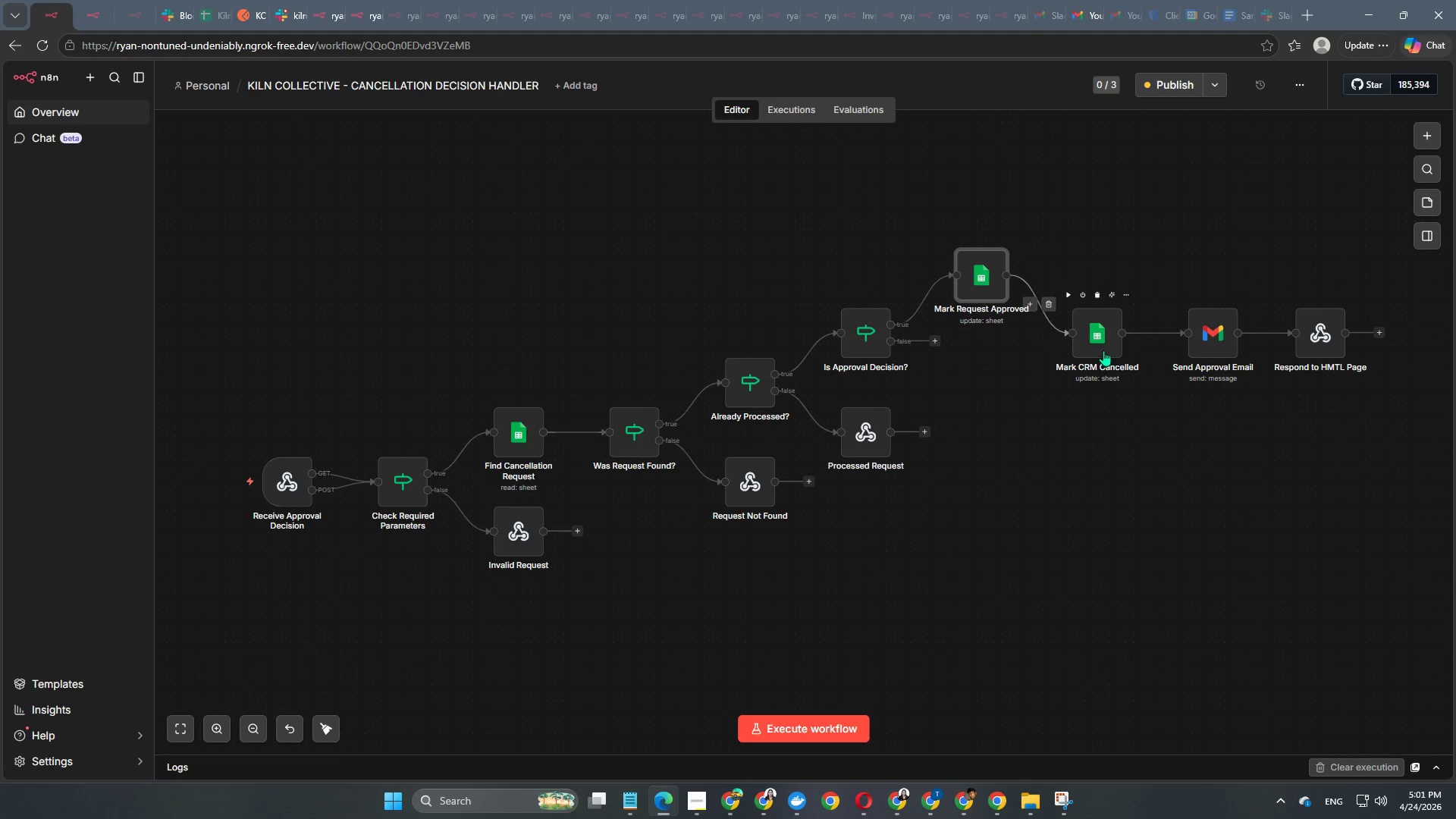 
left_click_drag(start_coordinate=[1103, 350], to_coordinate=[1105, 277])
 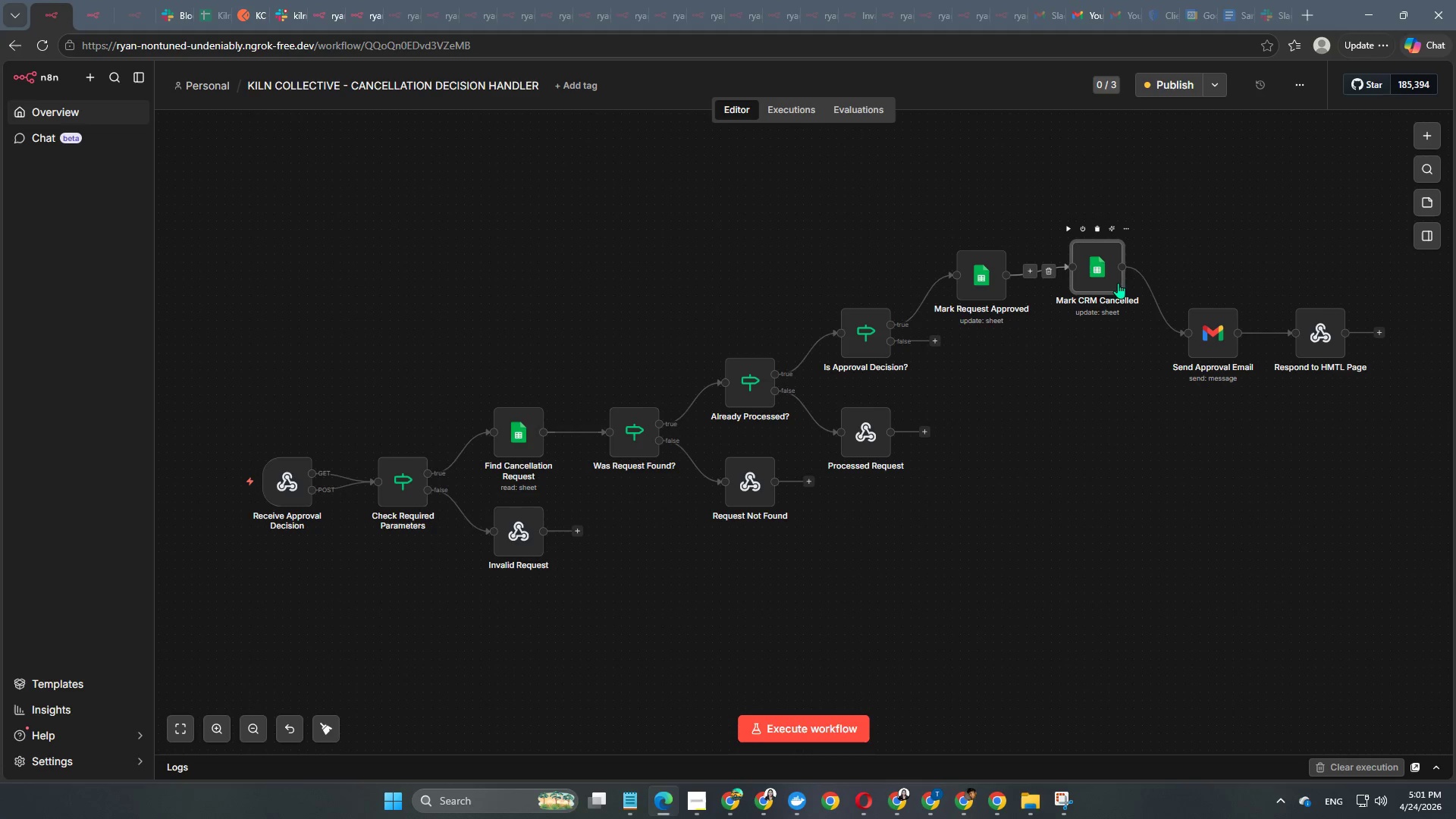 
left_click_drag(start_coordinate=[1097, 275], to_coordinate=[1081, 282])
 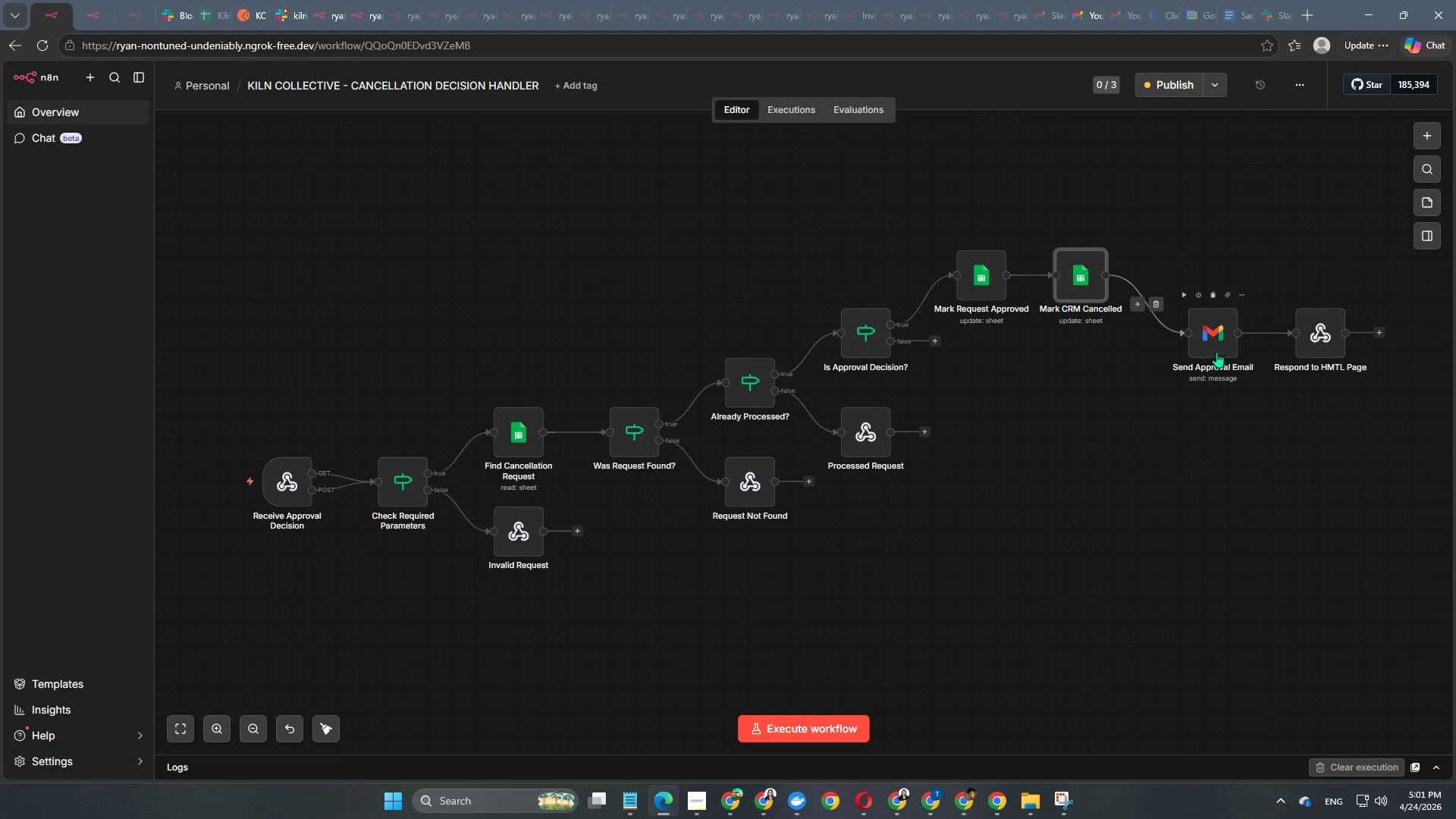 
left_click_drag(start_coordinate=[1214, 348], to_coordinate=[1183, 291])
 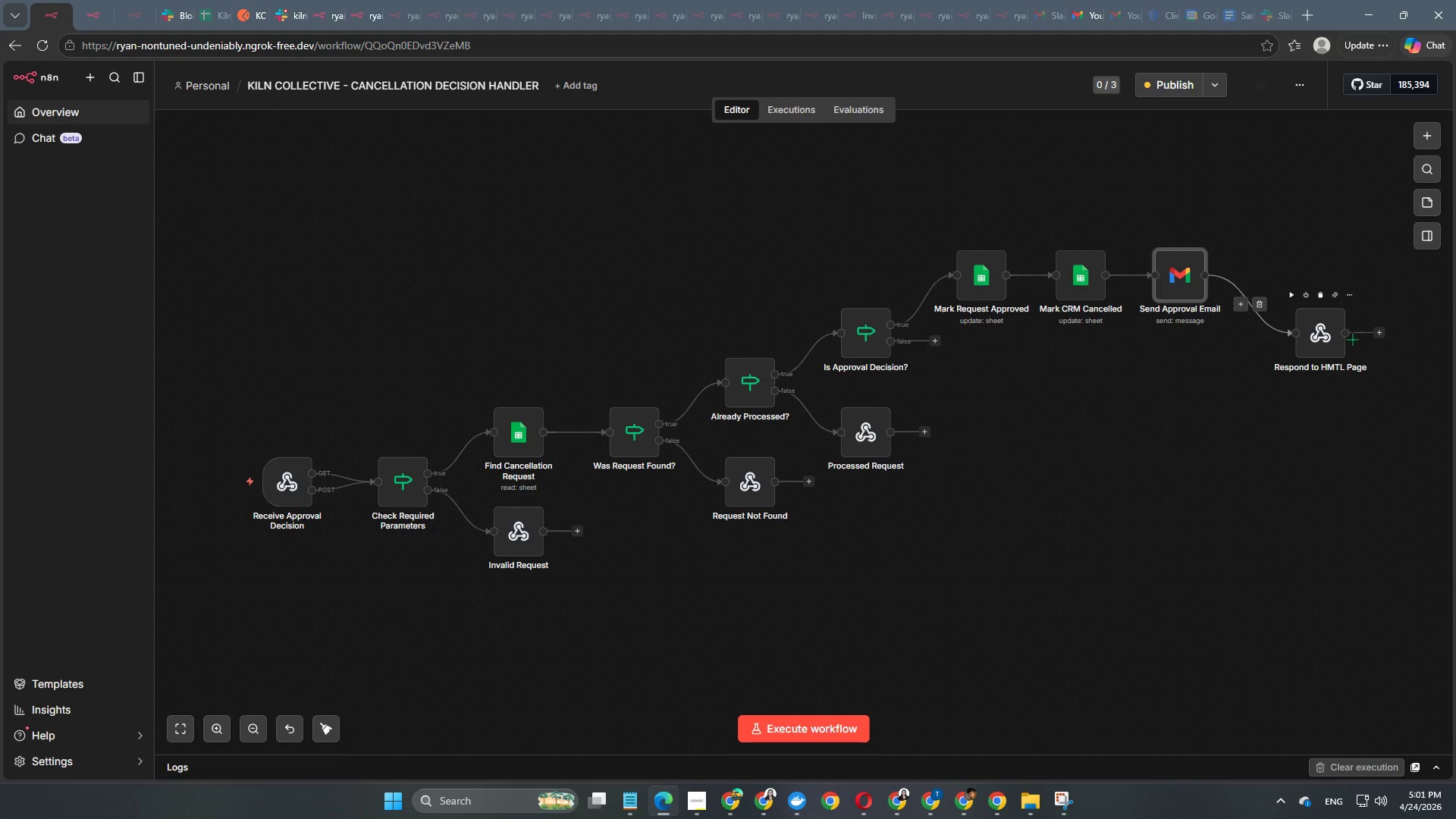 
left_click_drag(start_coordinate=[1331, 340], to_coordinate=[1288, 283])
 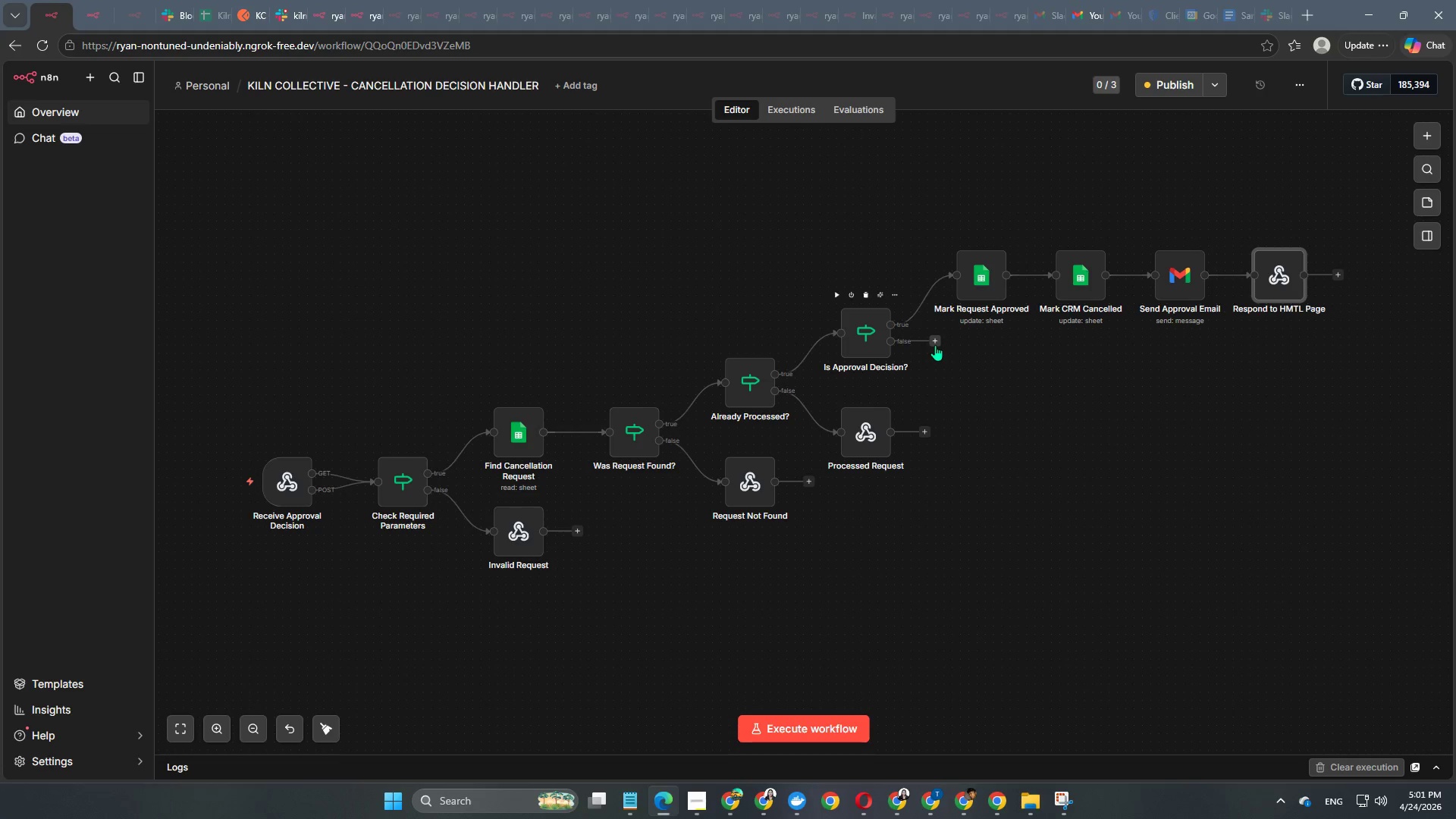 
left_click([934, 342])
 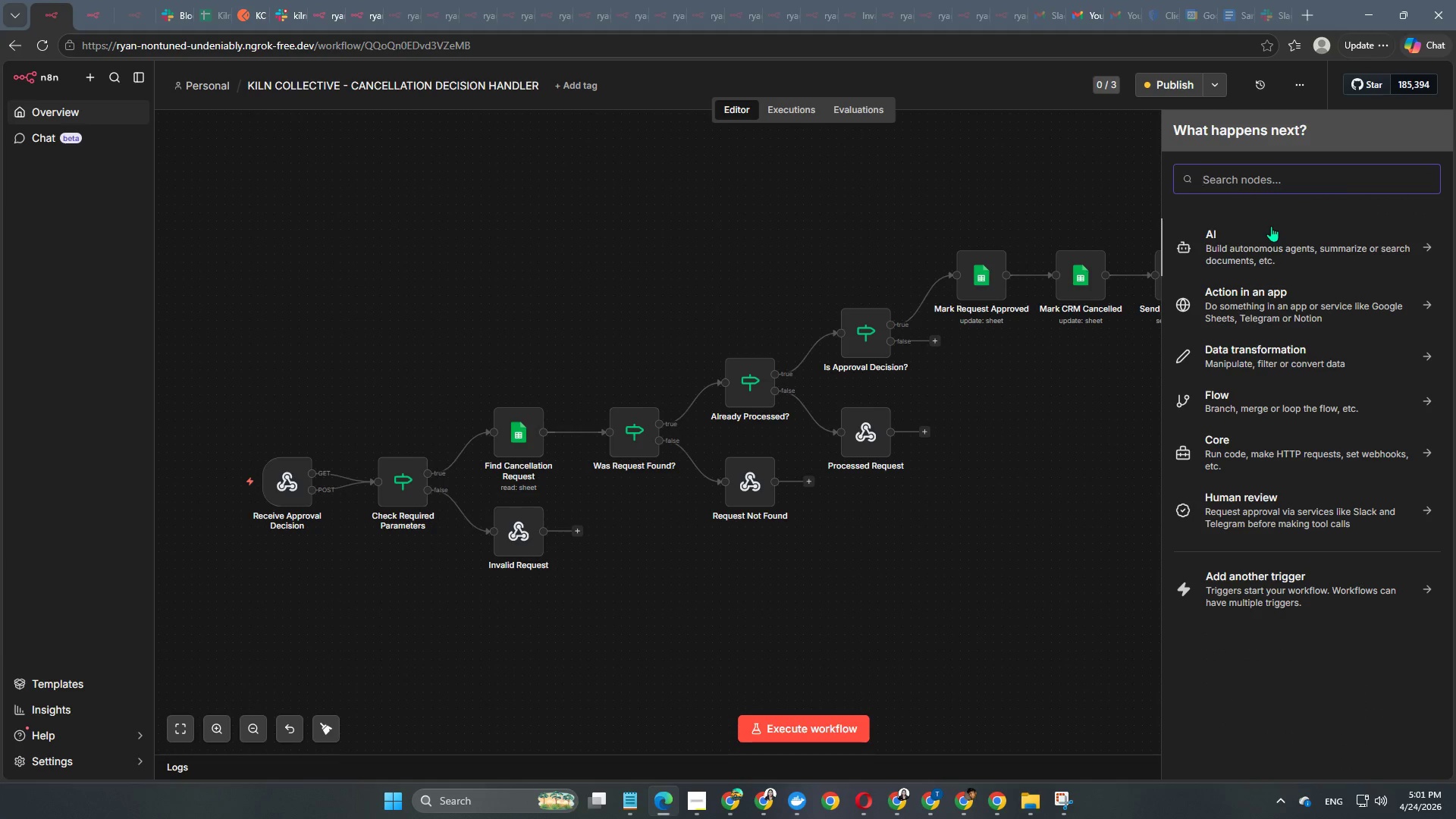 
type(google shee)
 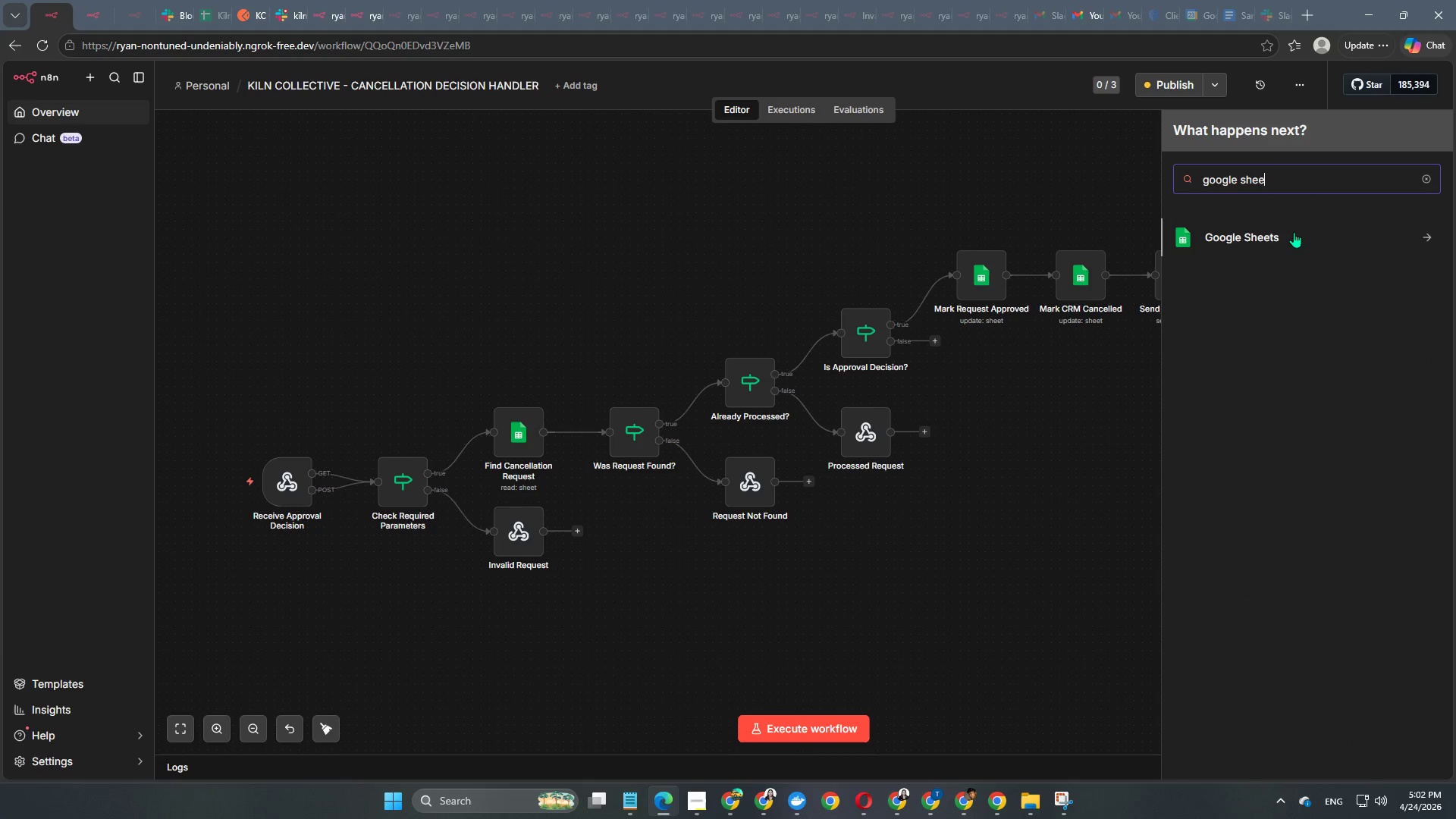 
left_click([1259, 242])
 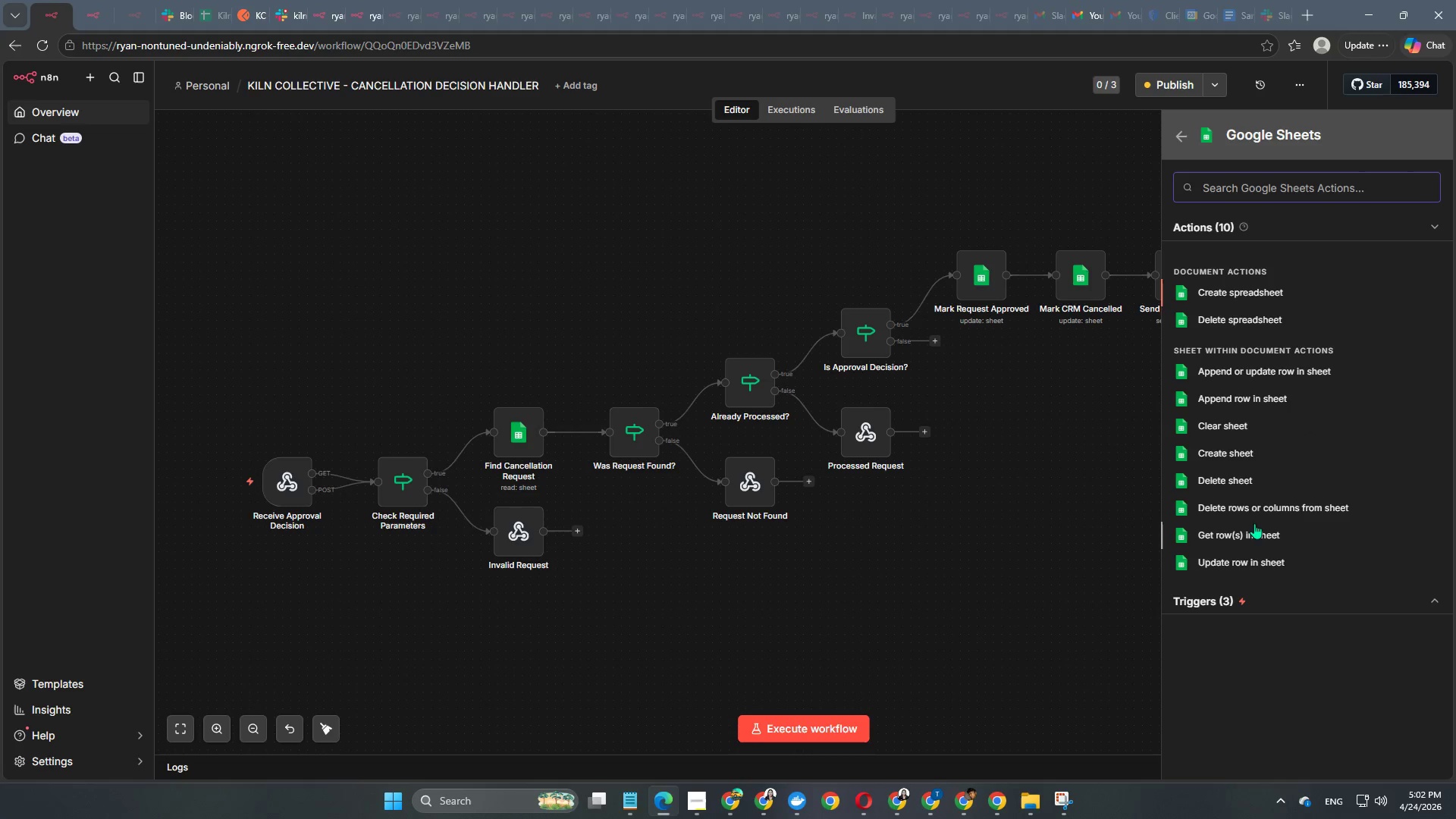 
left_click([1247, 557])
 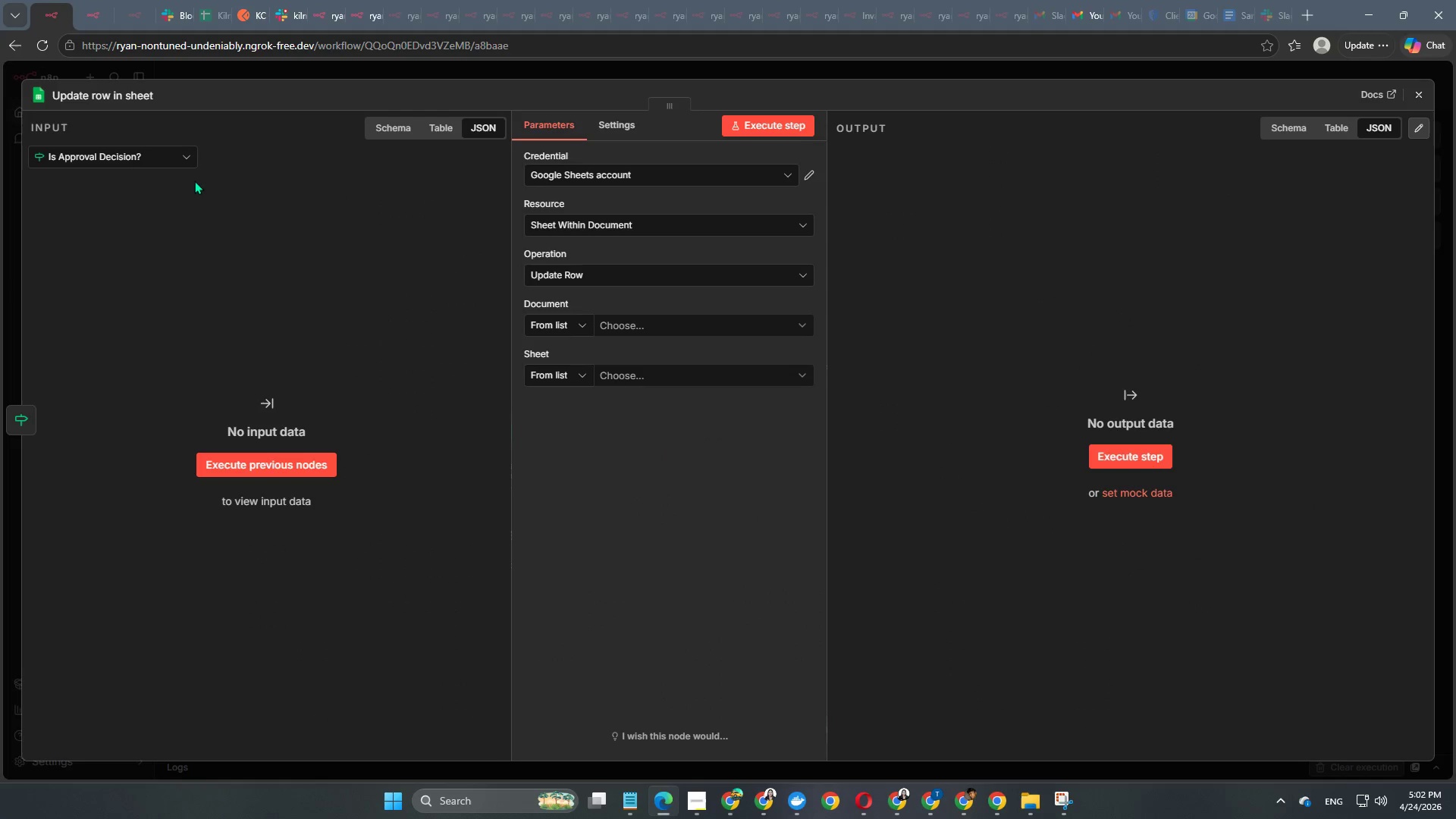 
left_click([121, 87])
 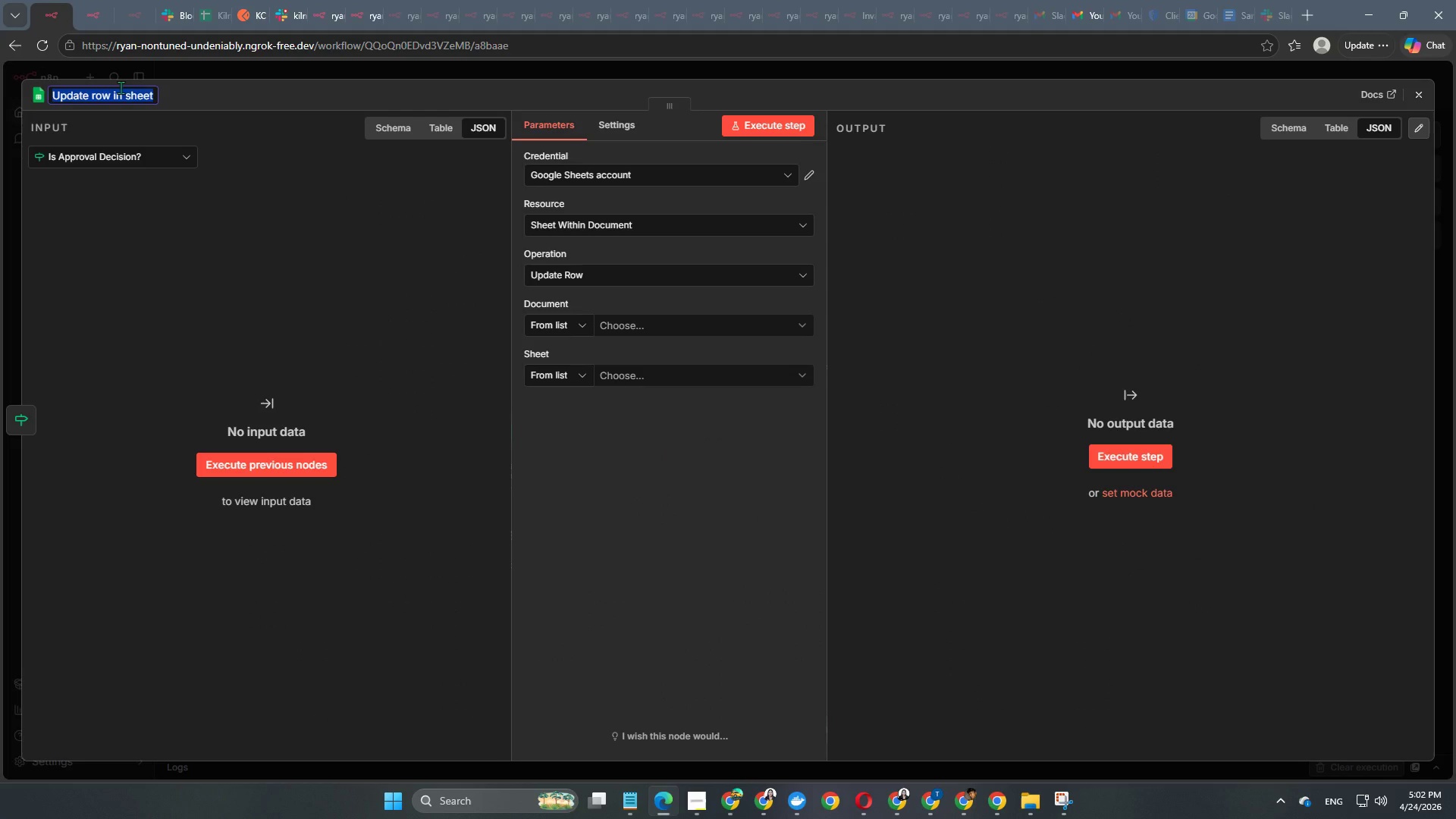 
type(A)
key(Backspace)
type(Mark Request Rejected)
 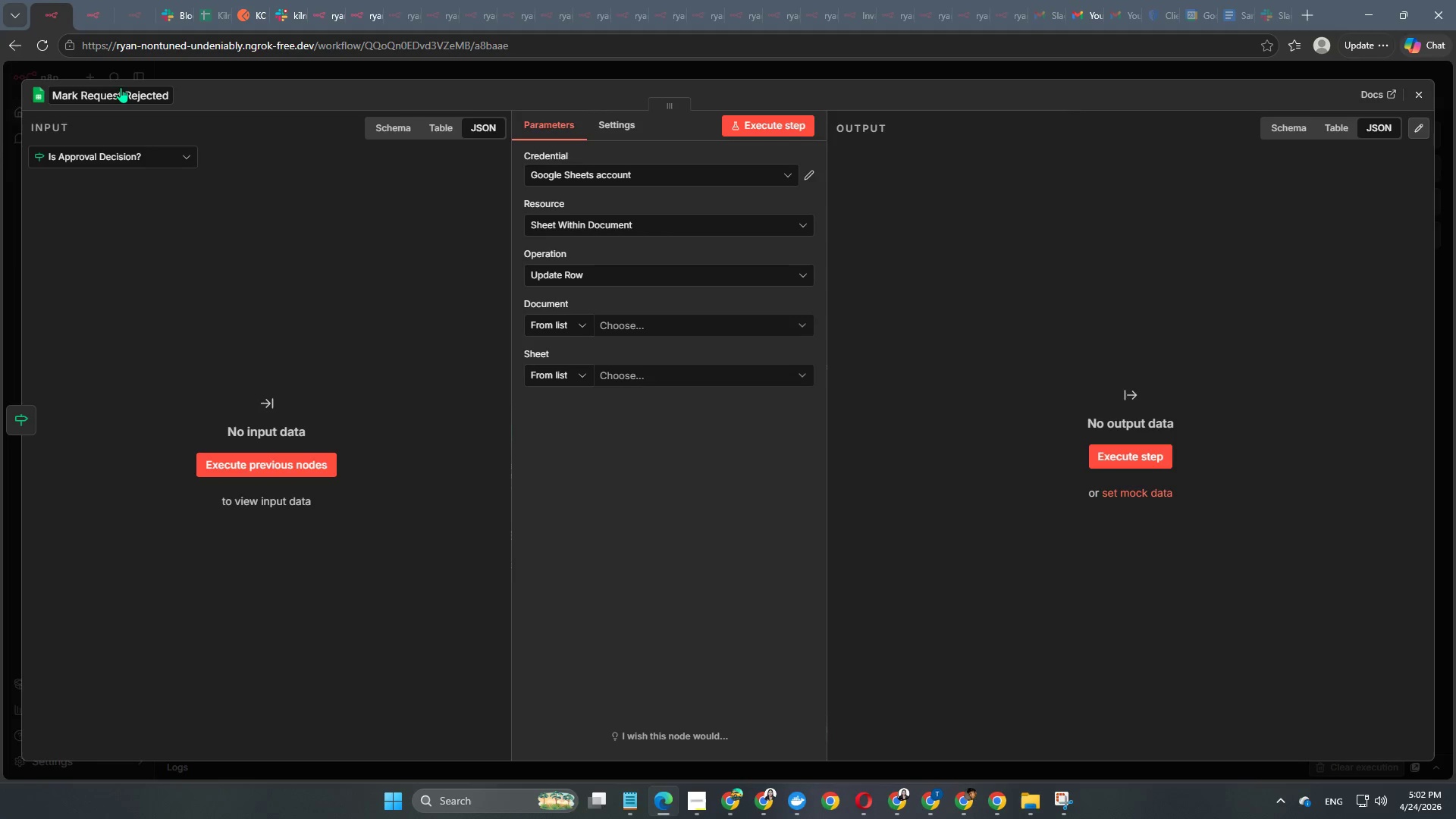 
 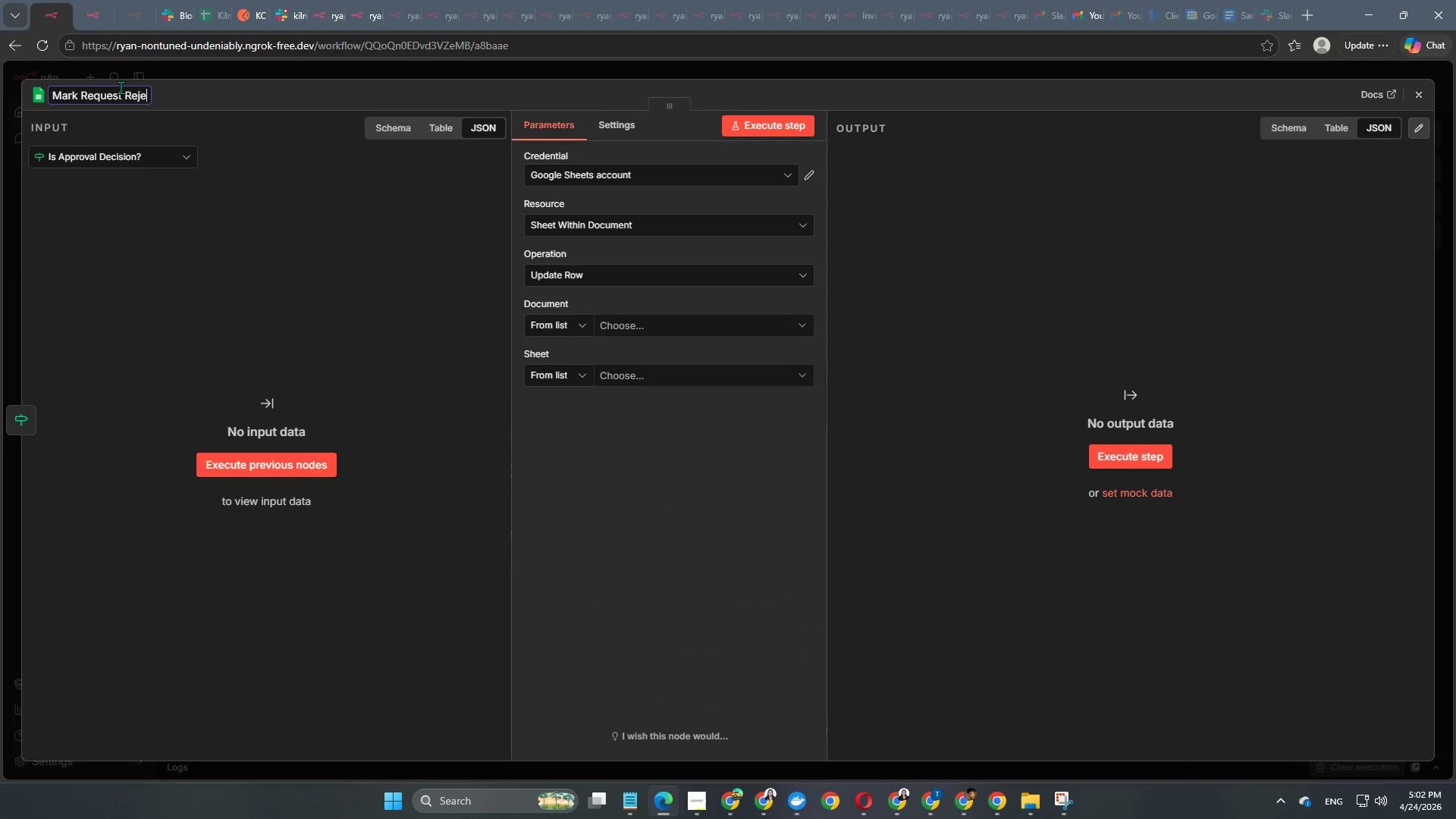 
key(Enter)
 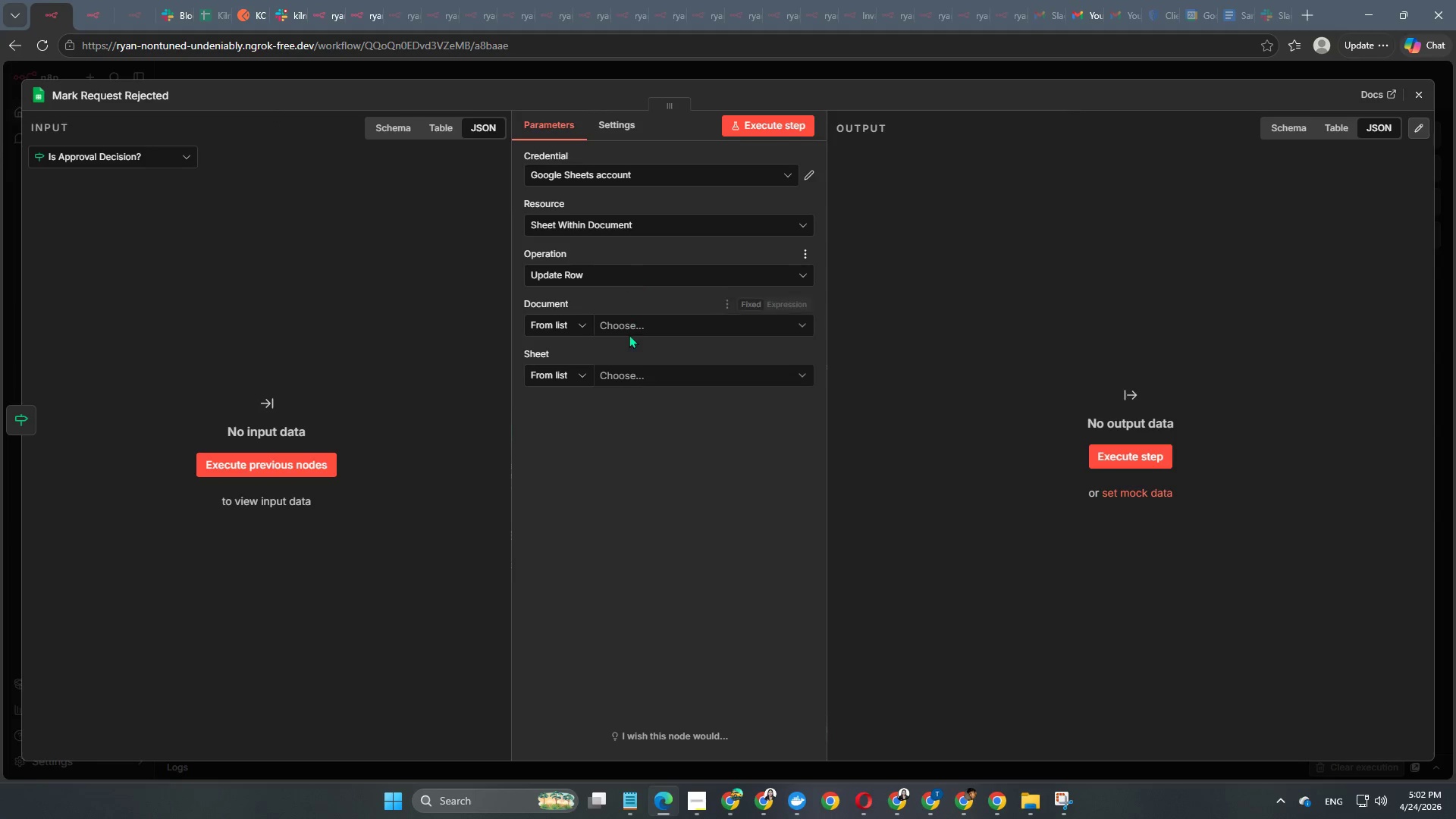 
mouse_move([644, 348])
 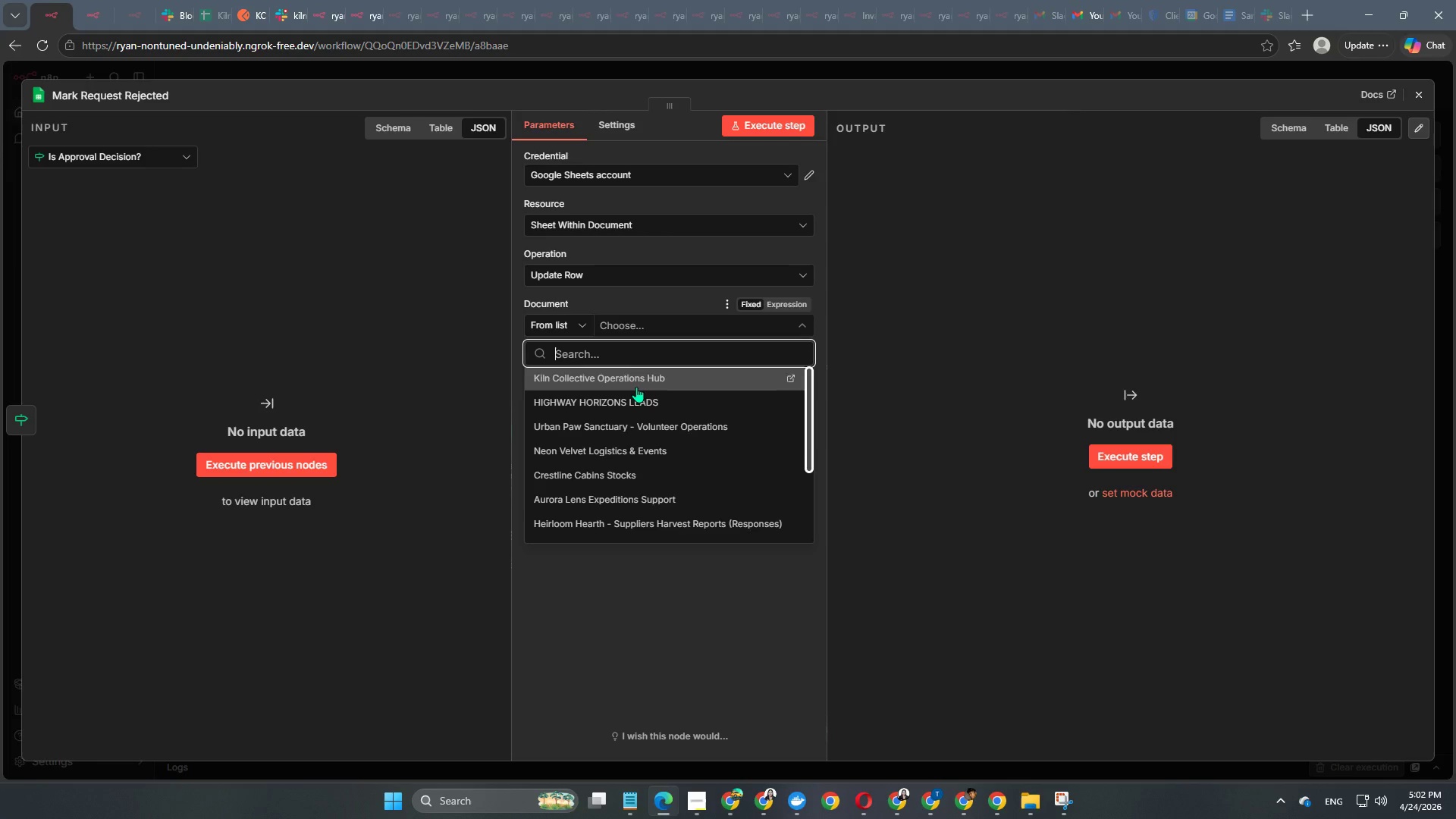 
left_click([636, 387])
 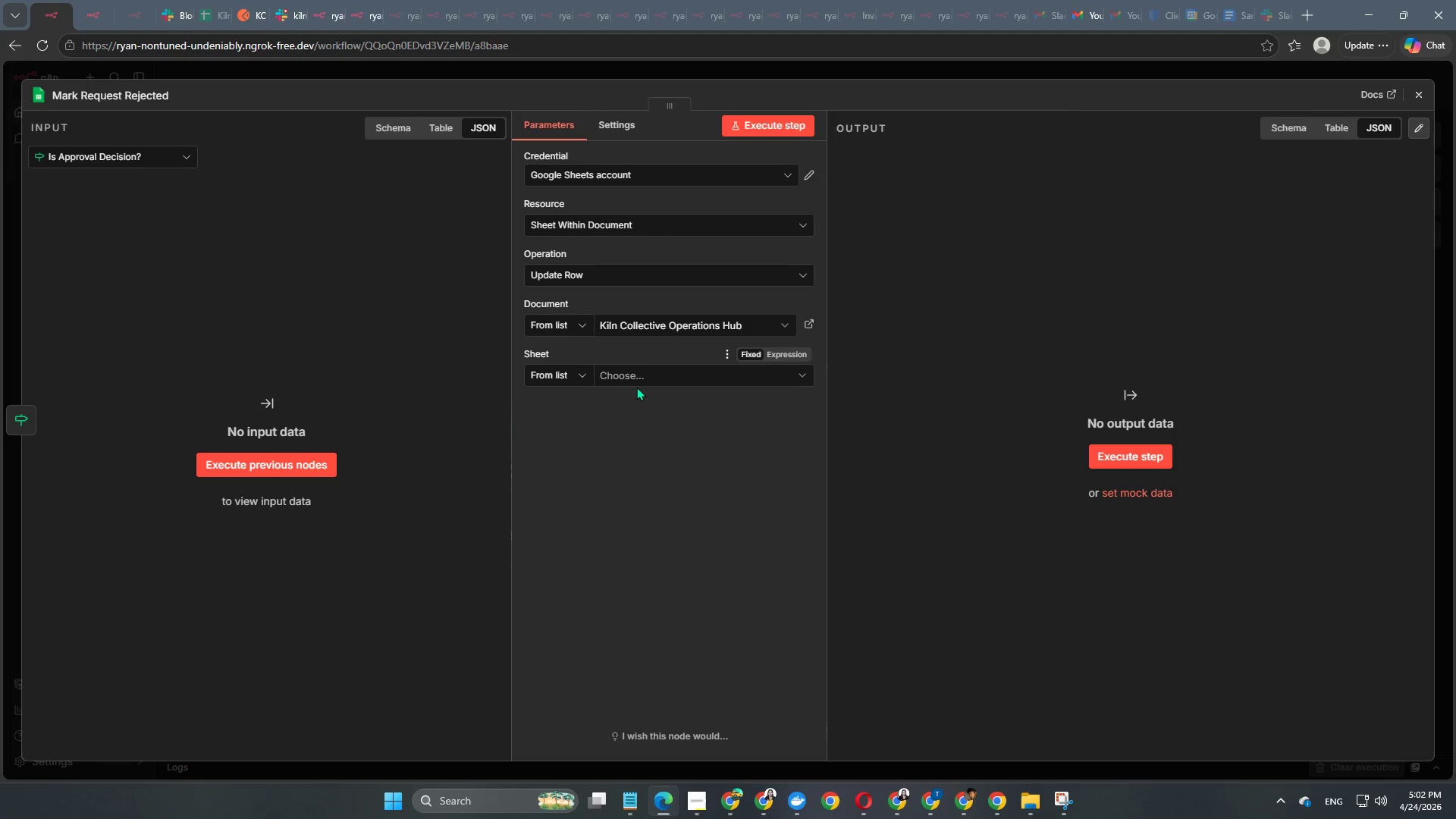 
left_click([641, 374])
 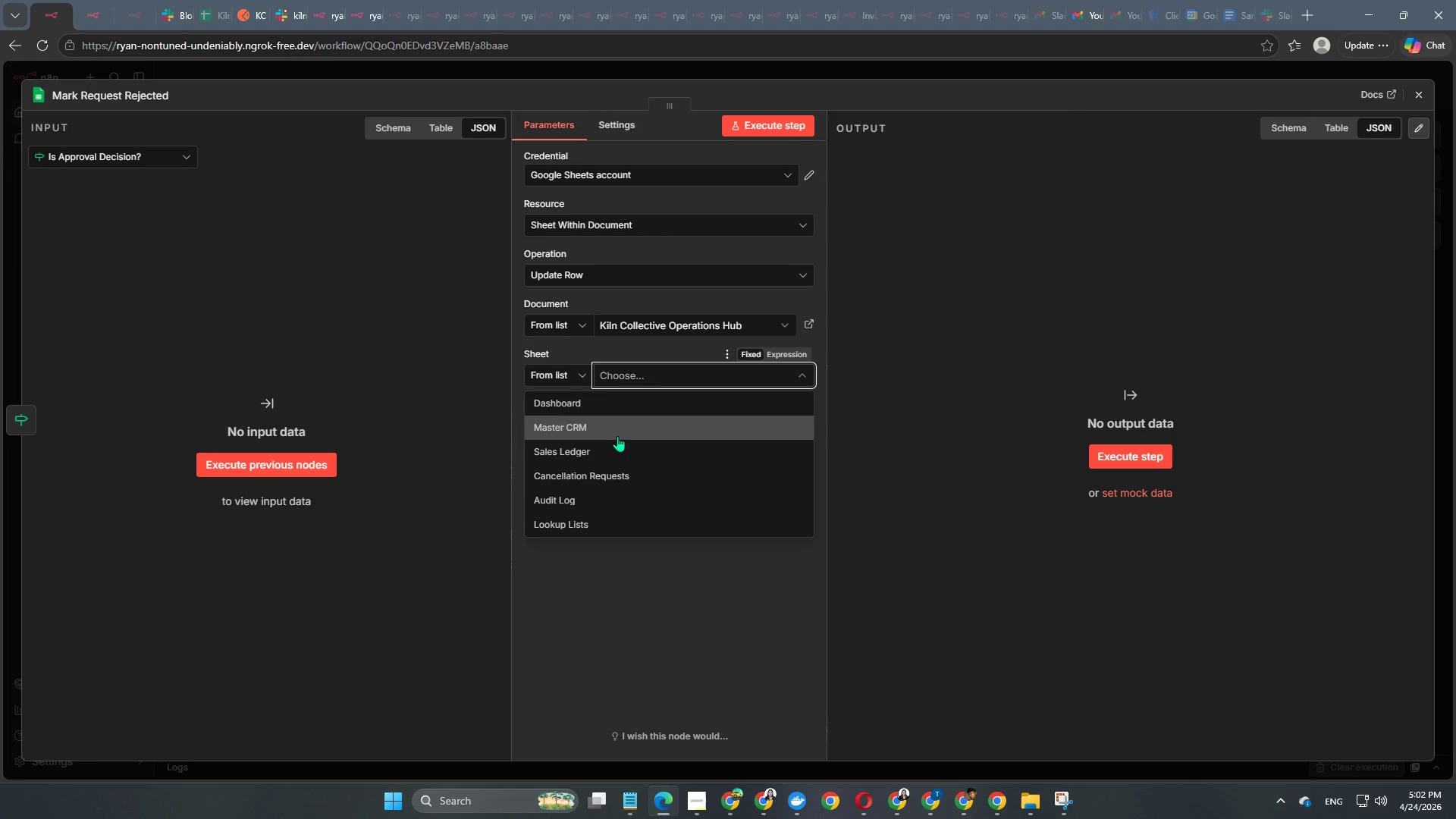 
left_click([604, 478])
 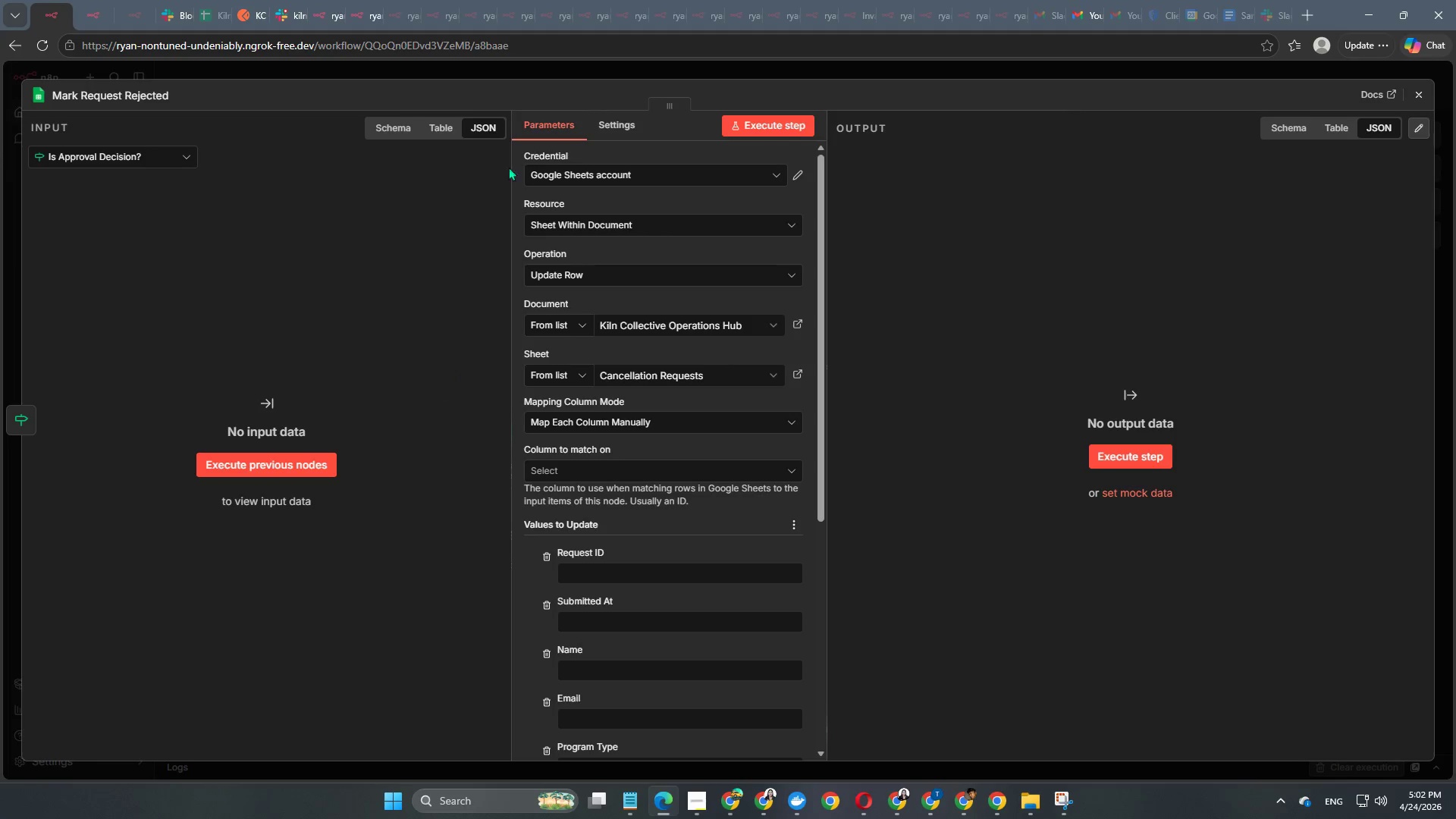 
left_click([558, 63])
 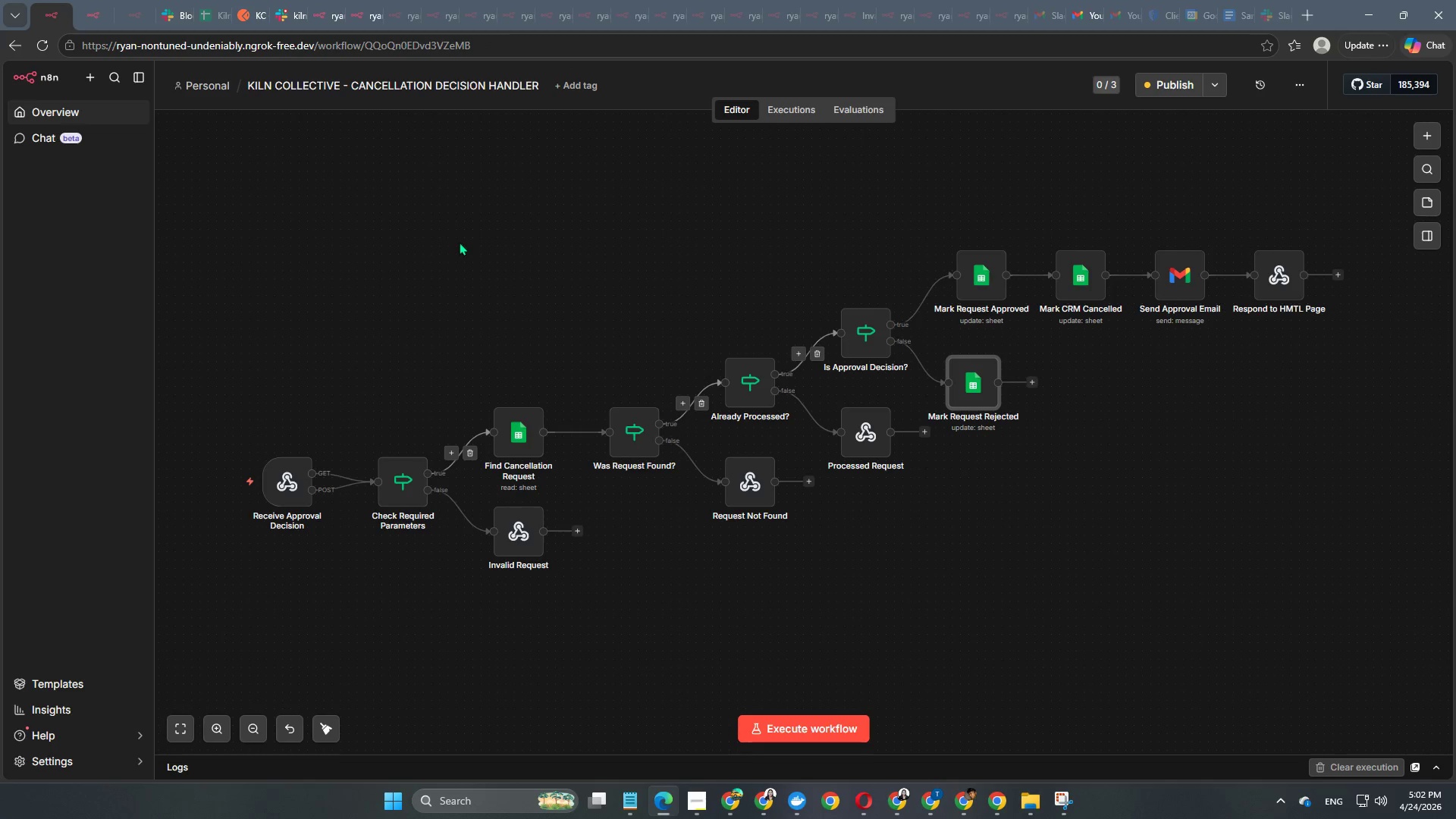 
left_click([239, 17])
 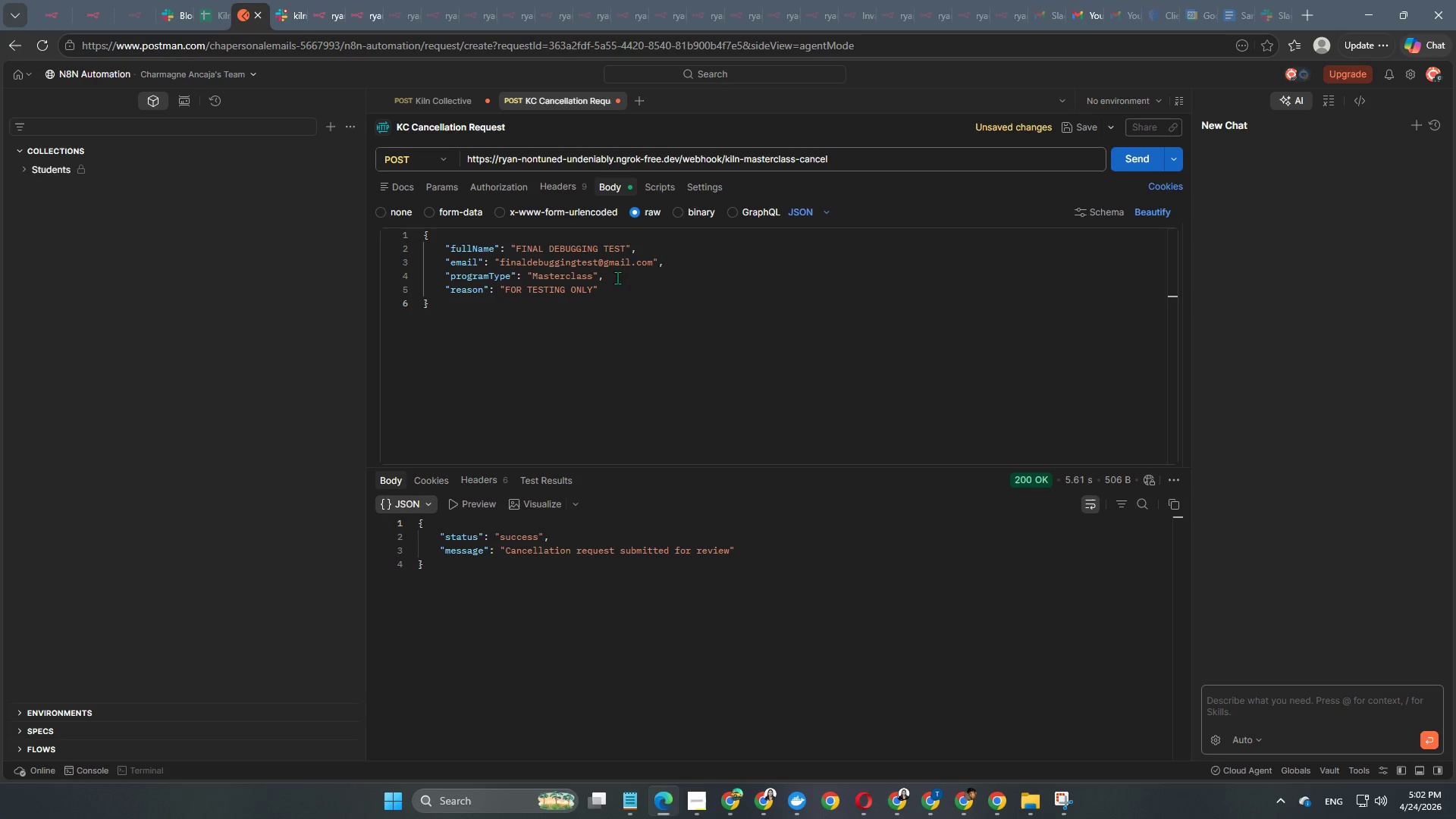 
left_click([591, 248])
 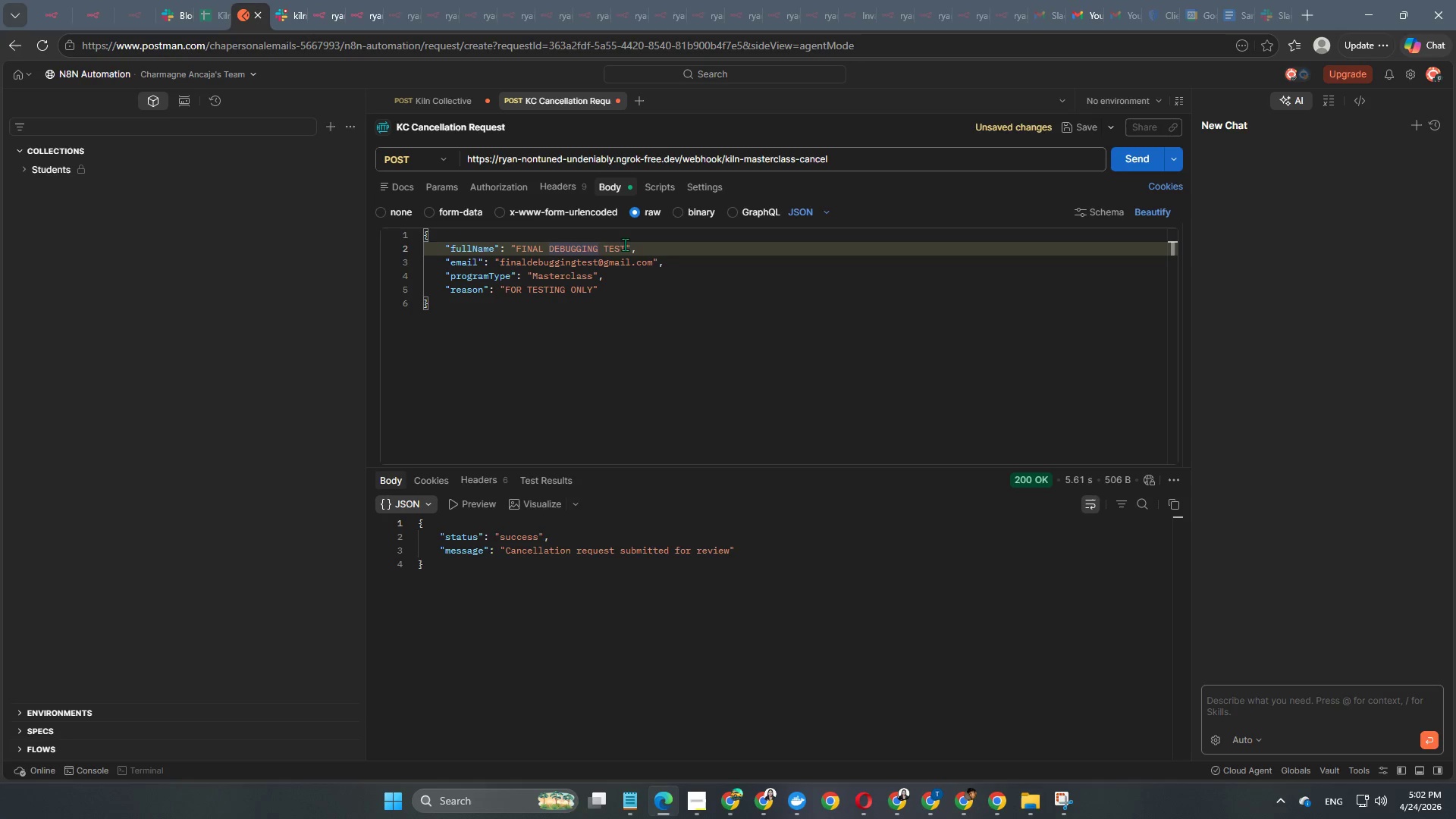 
left_click_drag(start_coordinate=[625, 244], to_coordinate=[518, 249])
 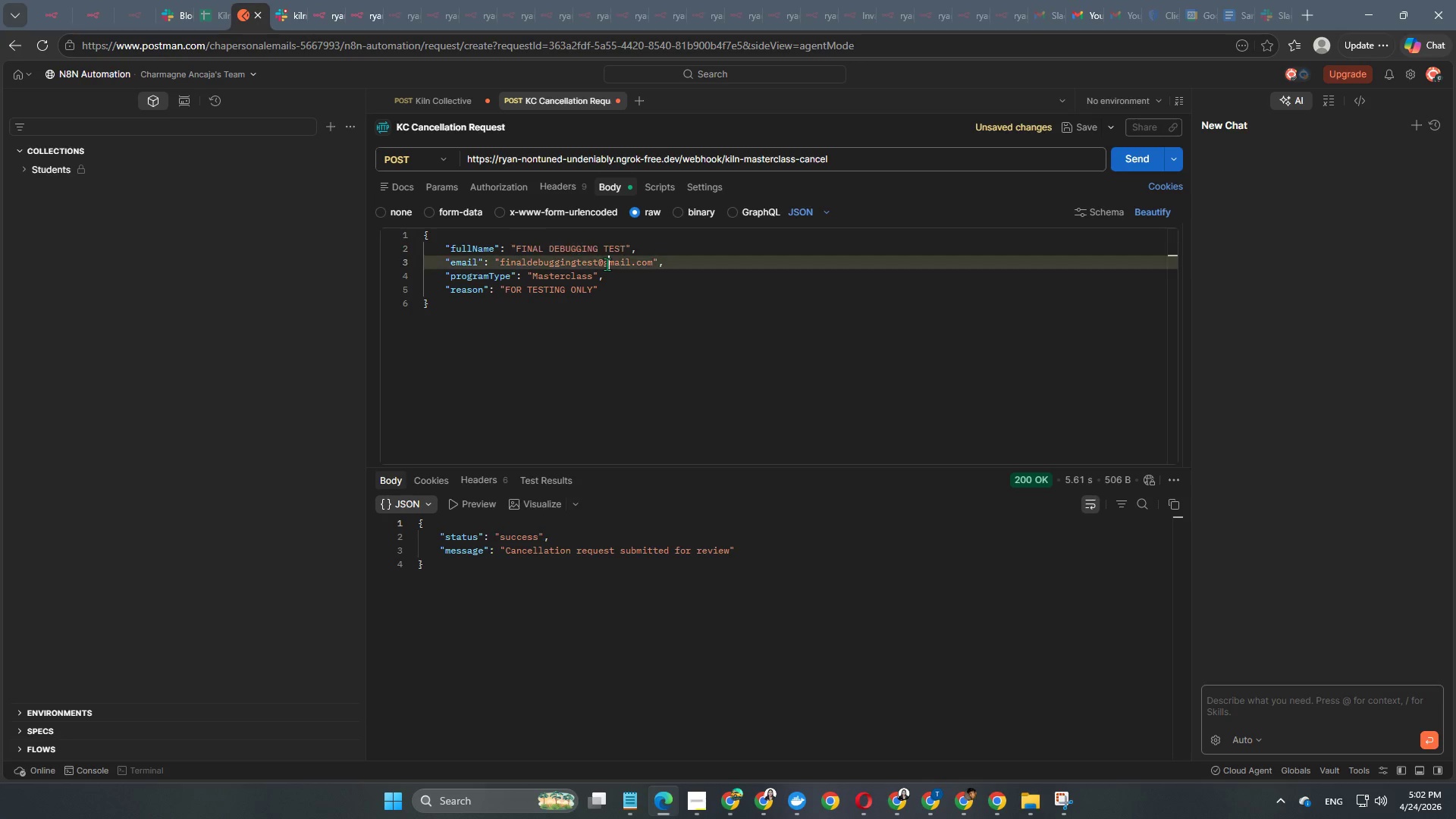 
left_click([607, 264])
 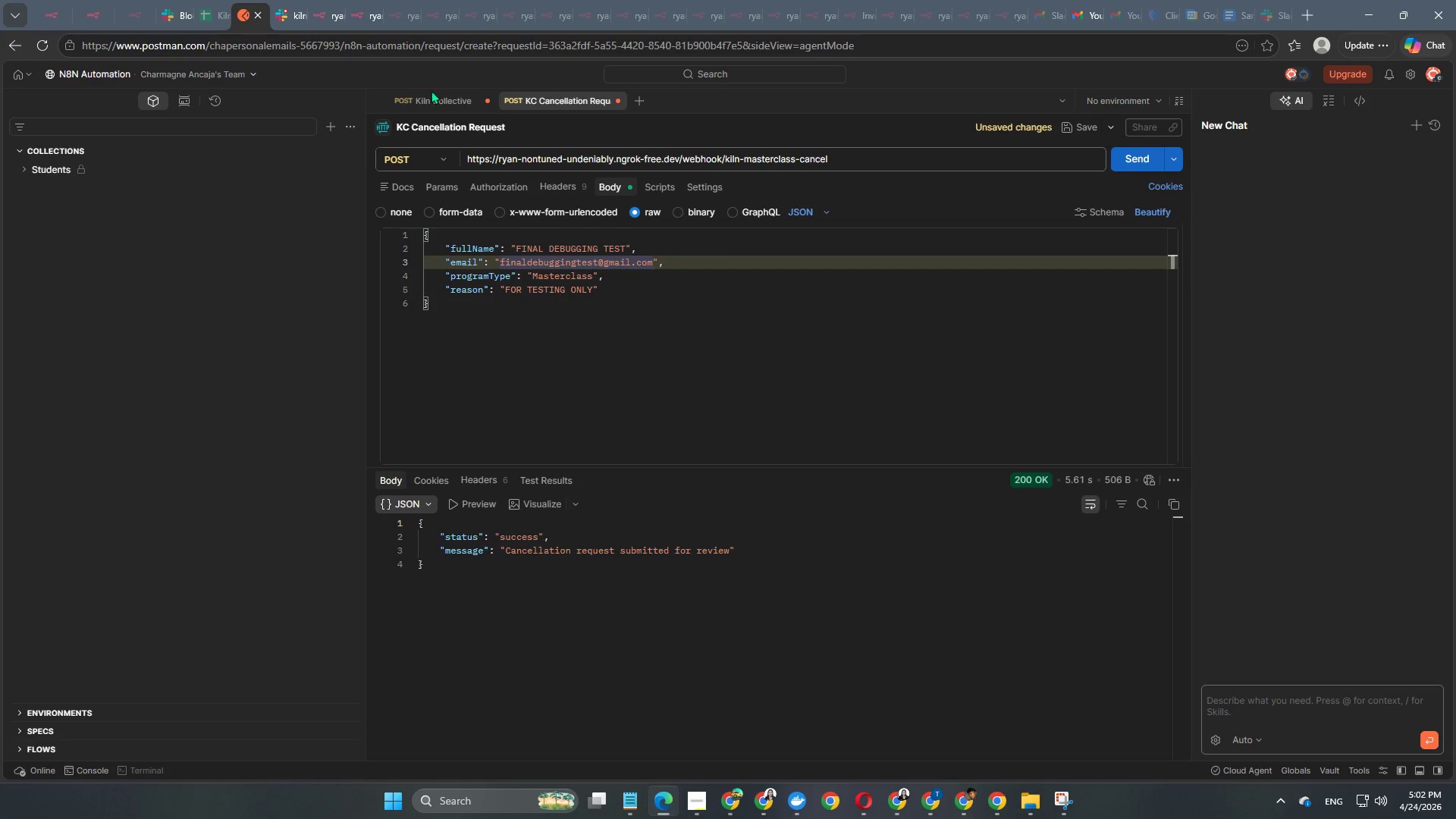 
left_click([435, 94])
 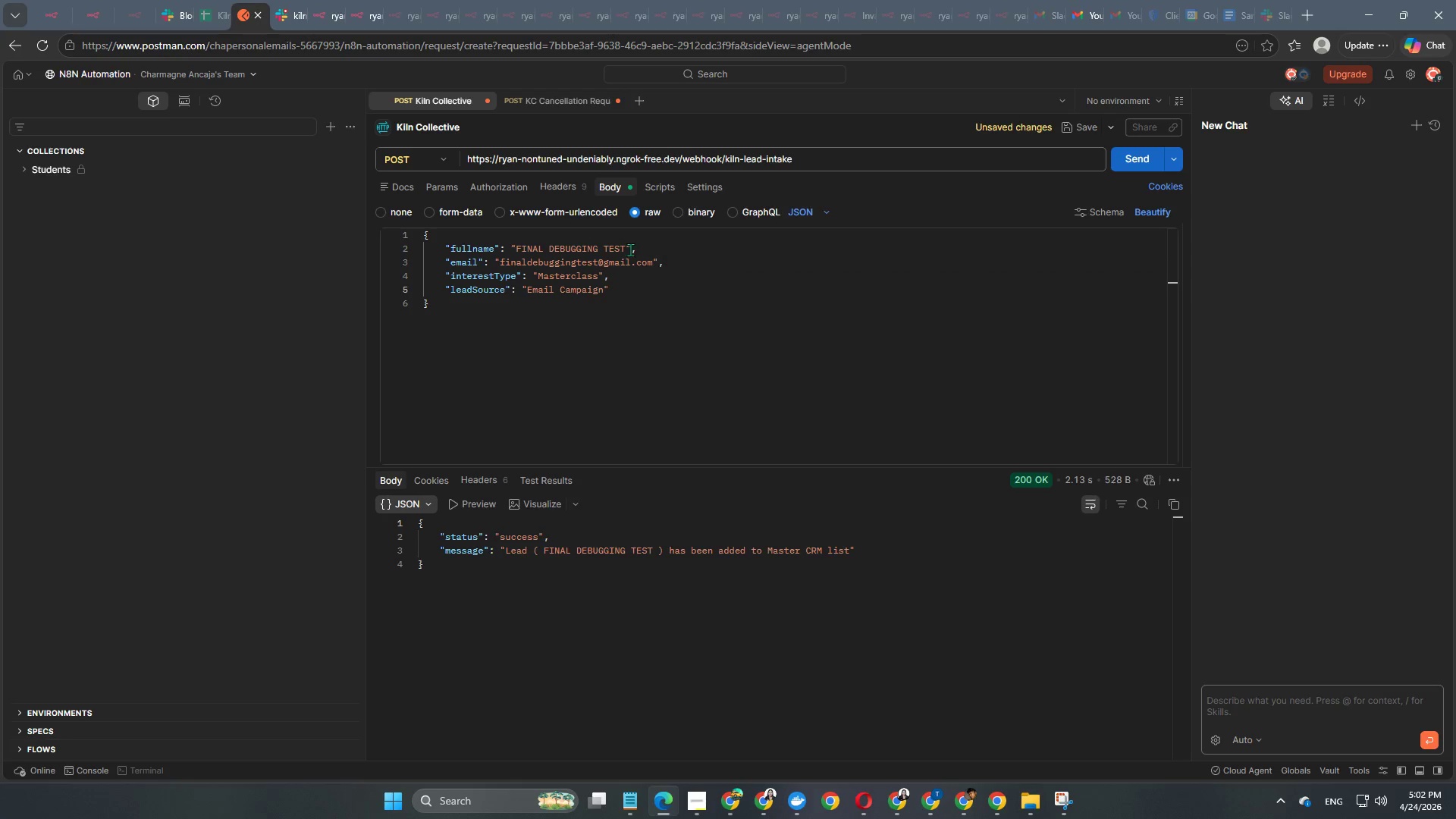 
left_click_drag(start_coordinate=[627, 248], to_coordinate=[516, 252])
 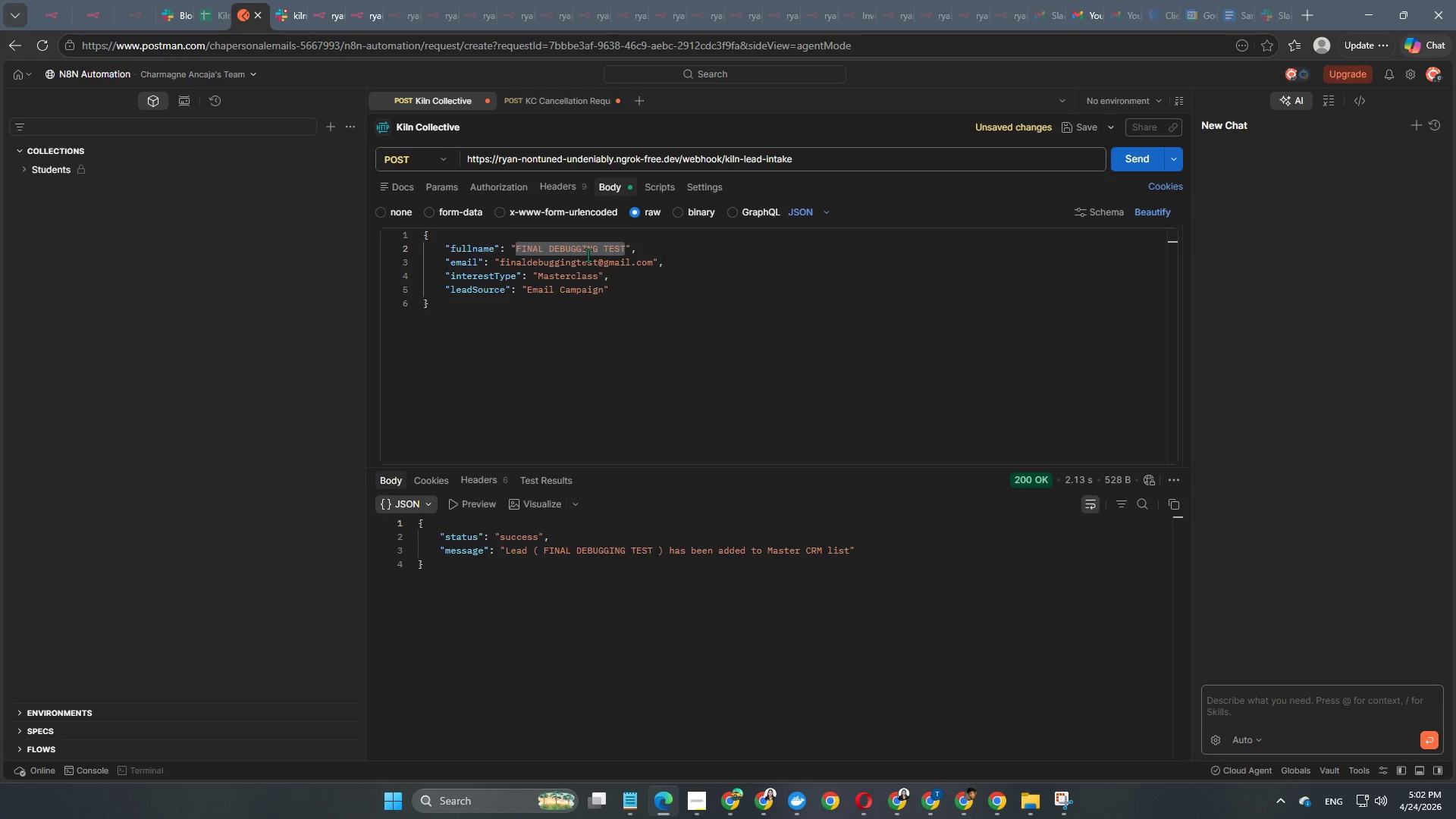 
type(REJECTED TESTING ONLY)
 